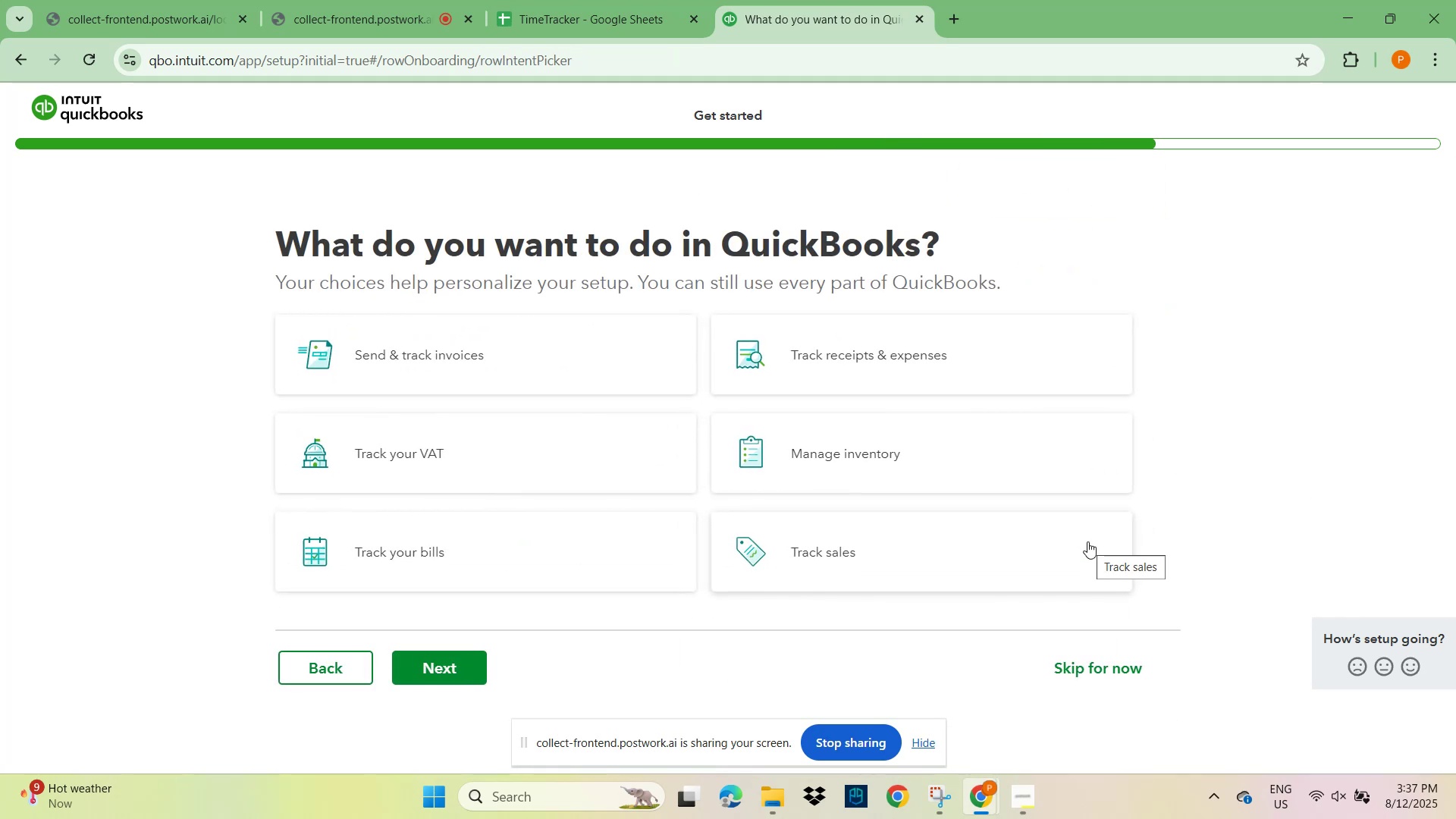 
mouse_move([491, 382])
 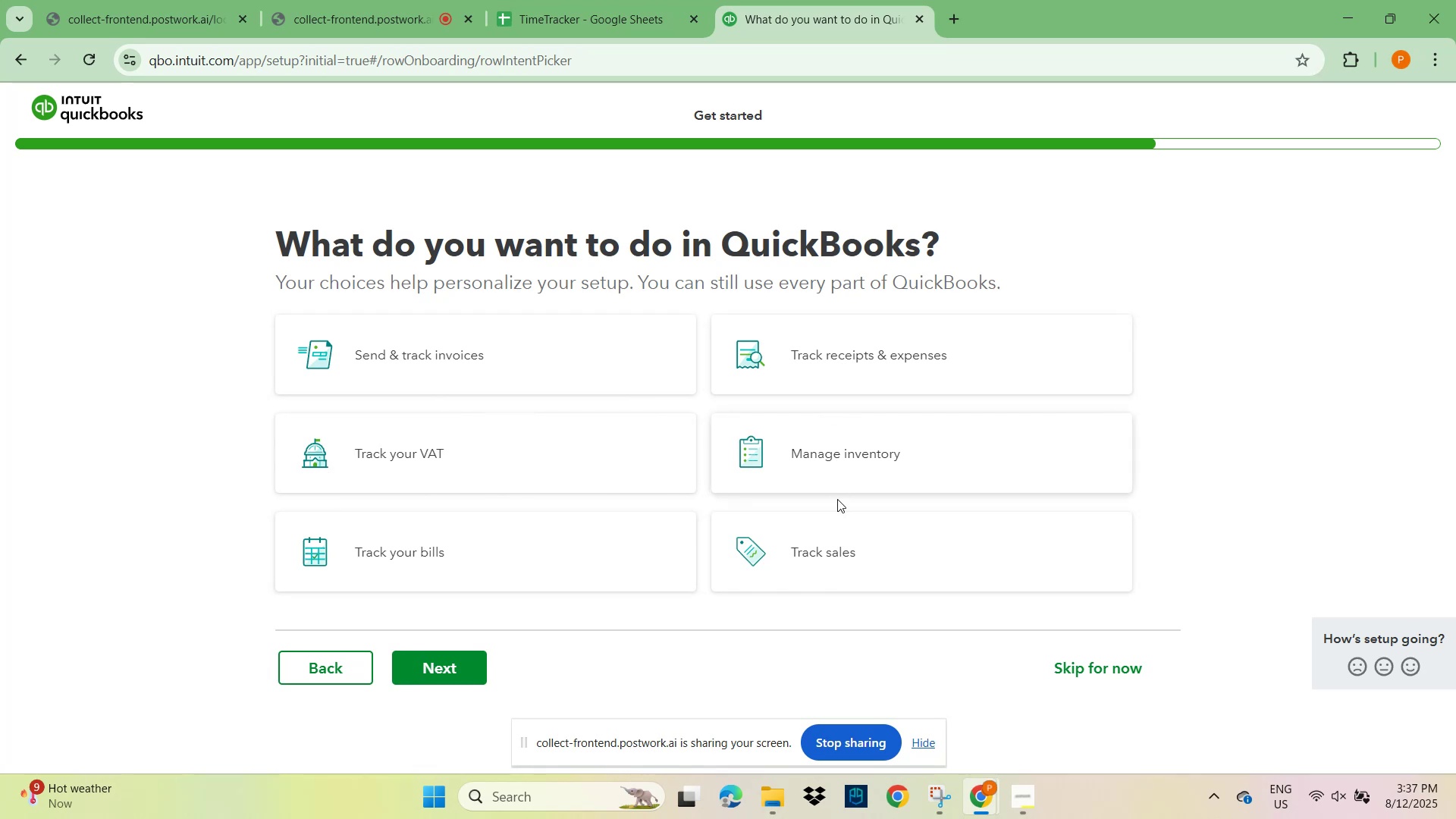 
scroll: coordinate [876, 534], scroll_direction: down, amount: 1.0
 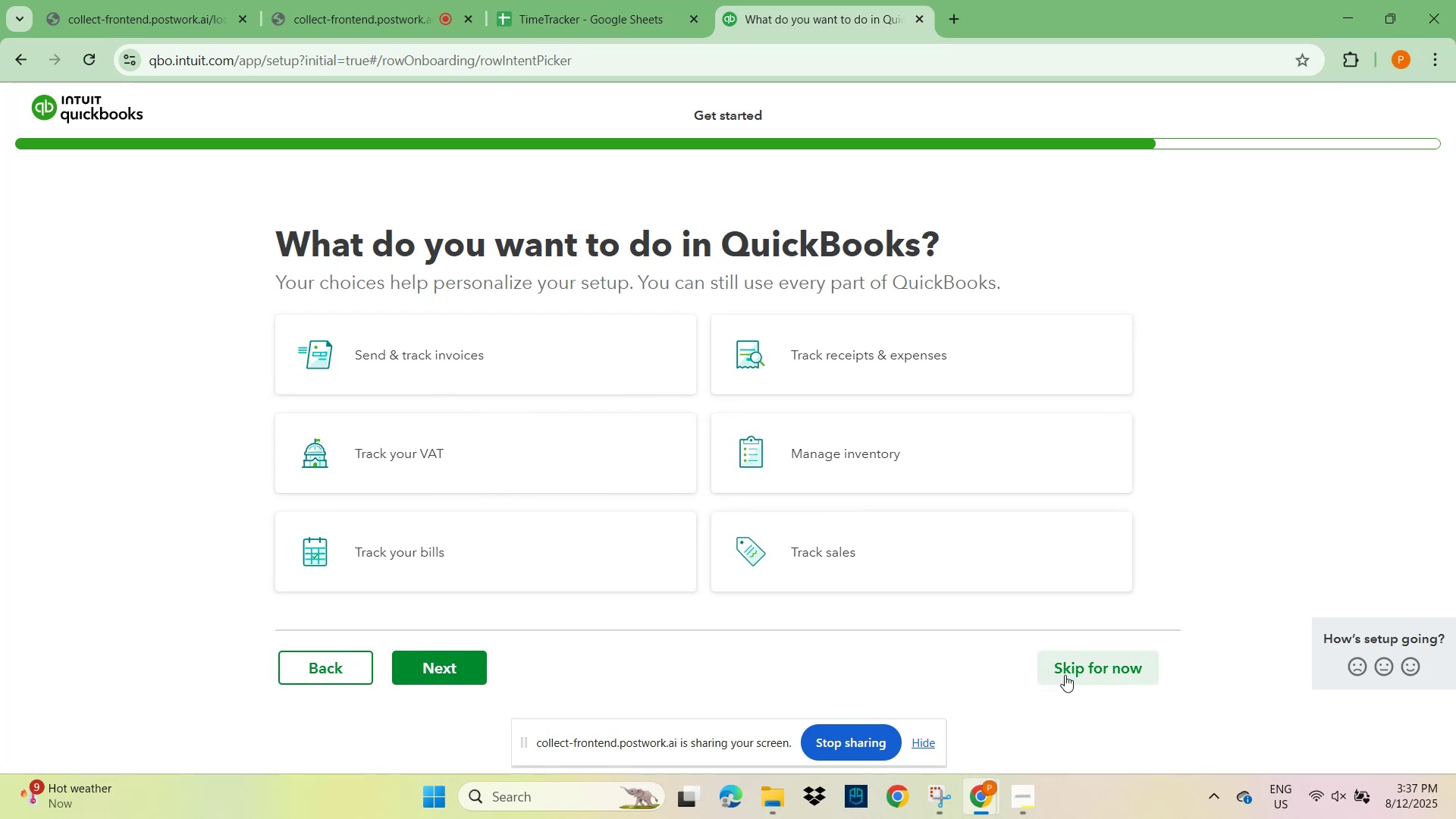 
left_click([1065, 675])
 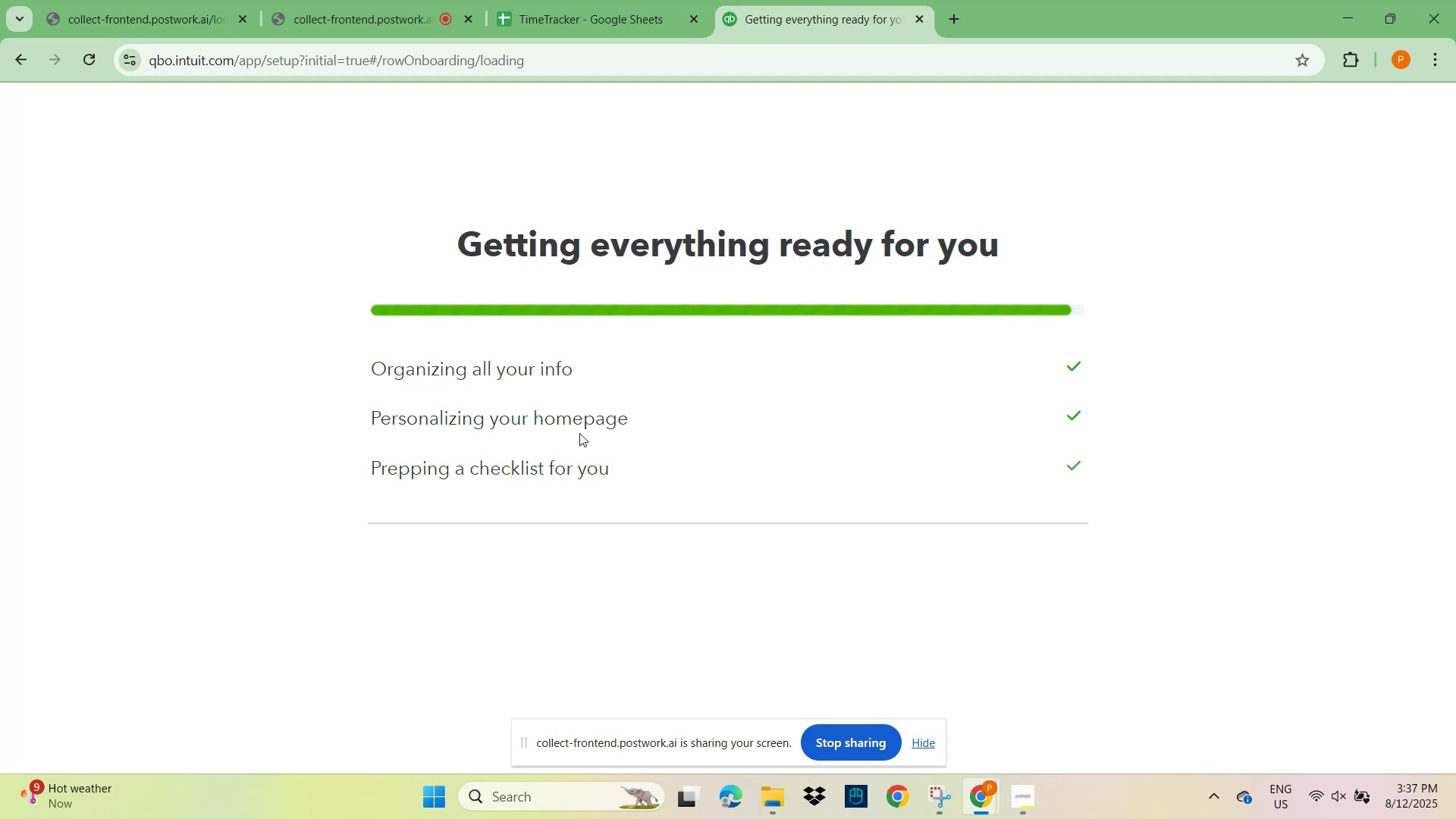 
wait(7.49)
 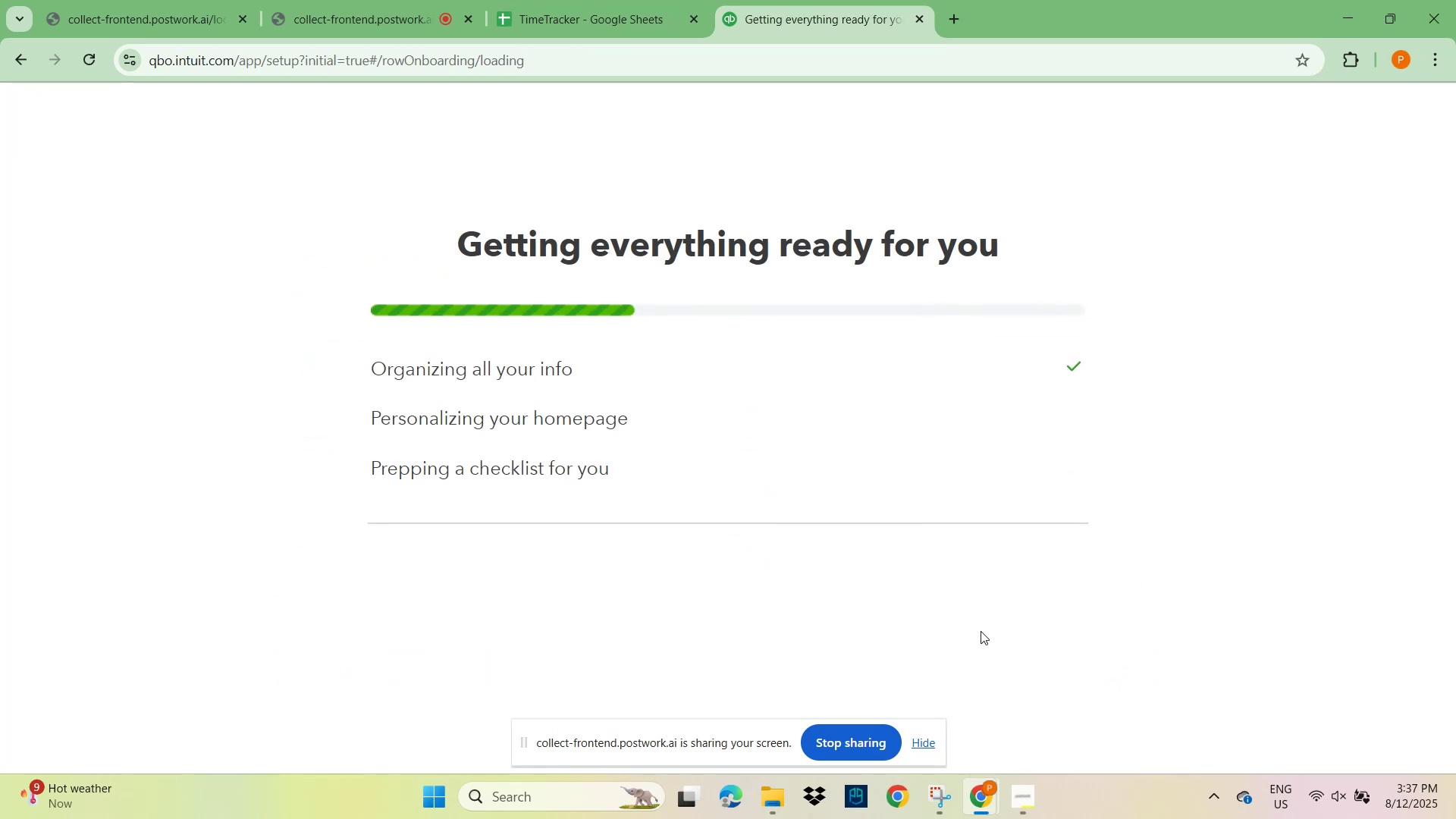 
left_click([425, 569])
 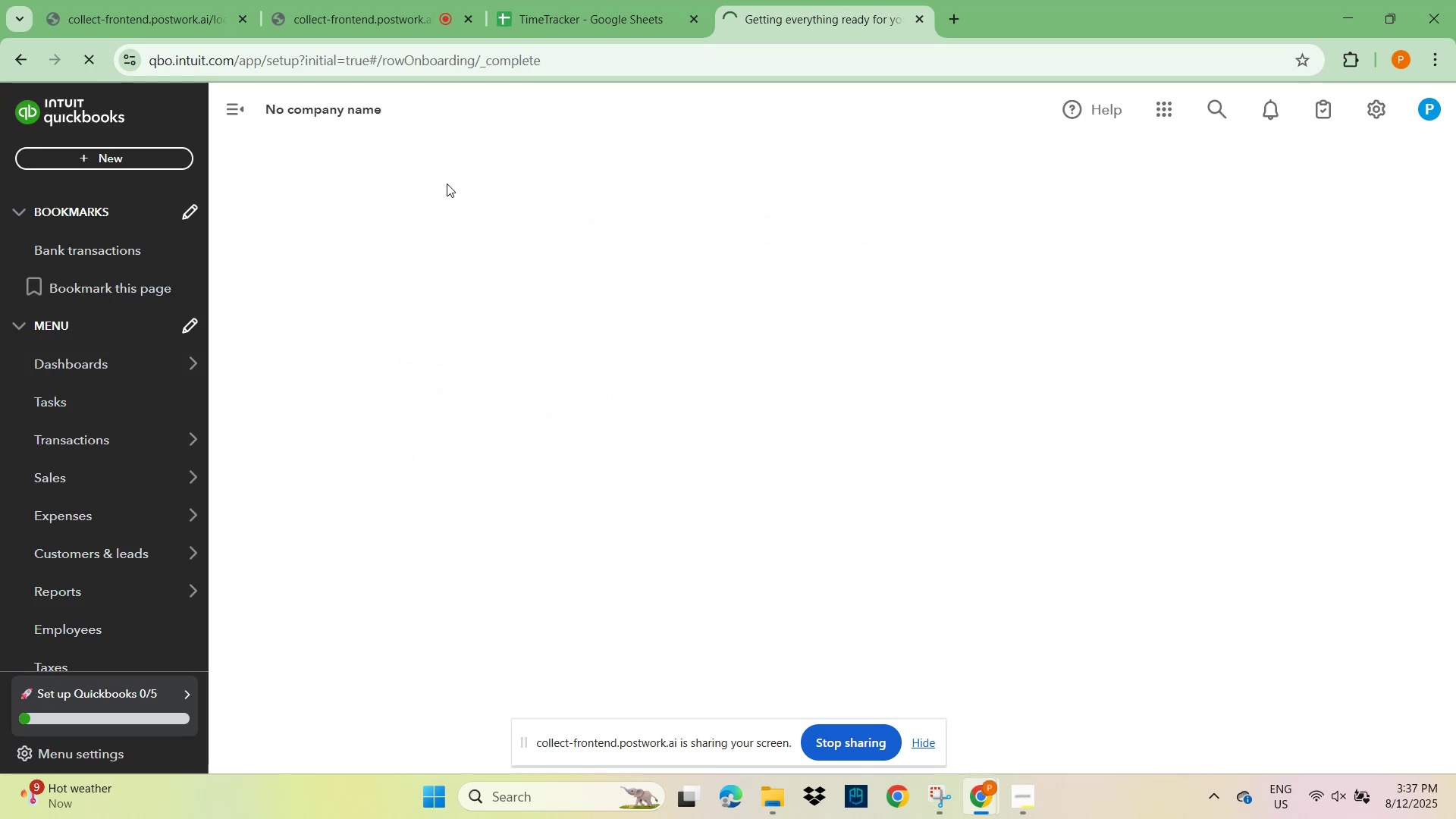 
wait(9.63)
 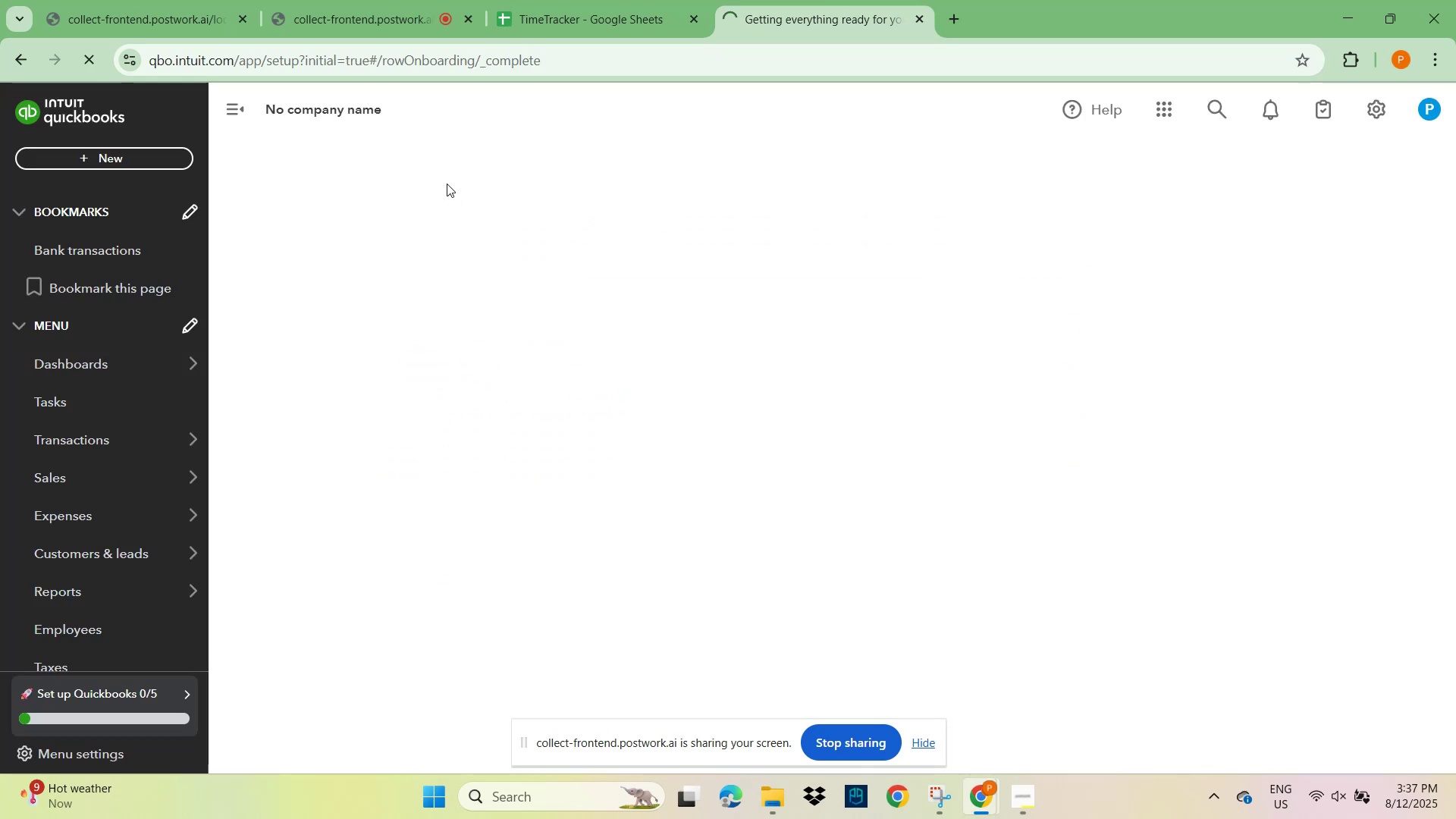 
mouse_move([362, 11])
 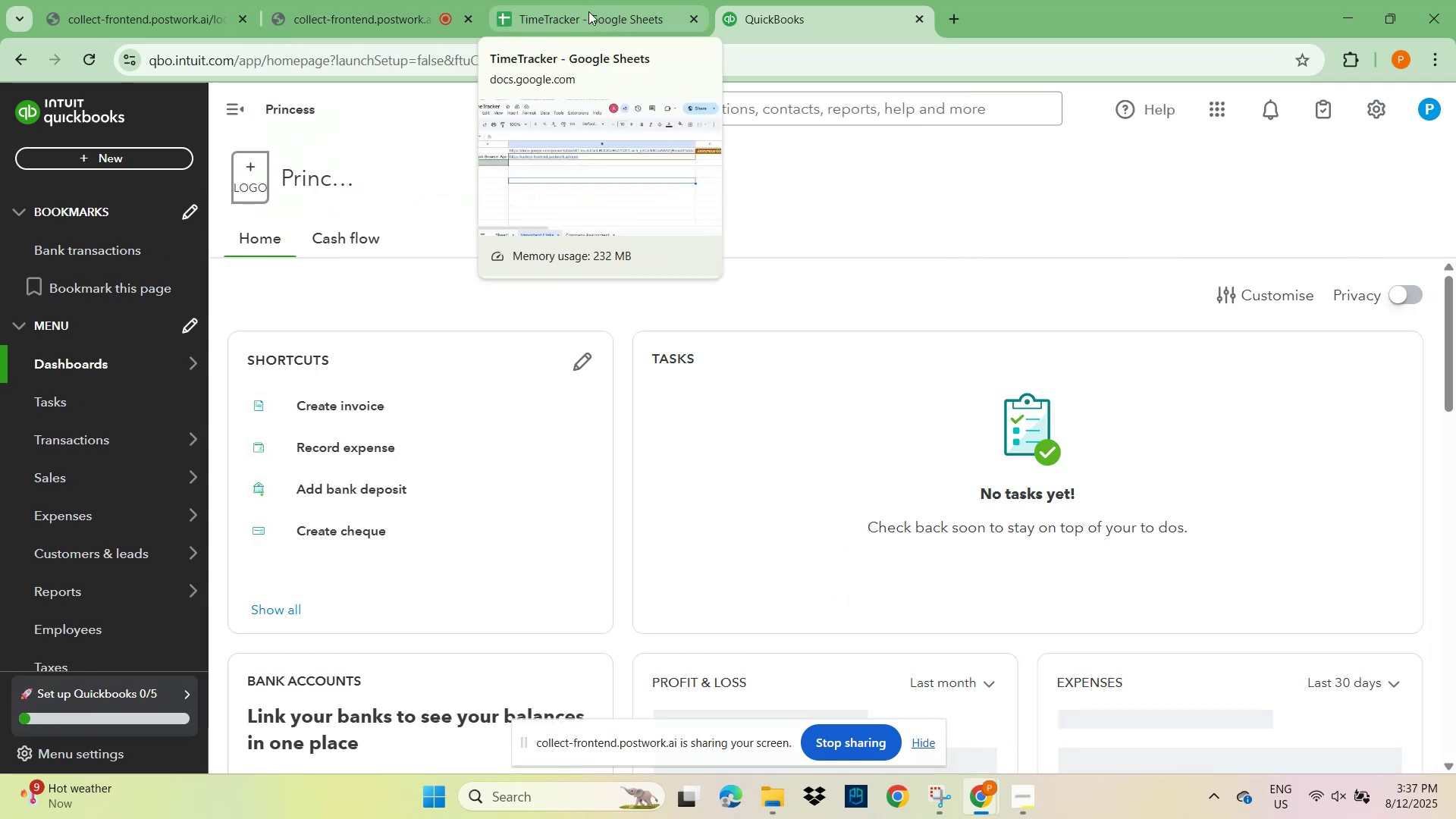 
left_click([590, 11])
 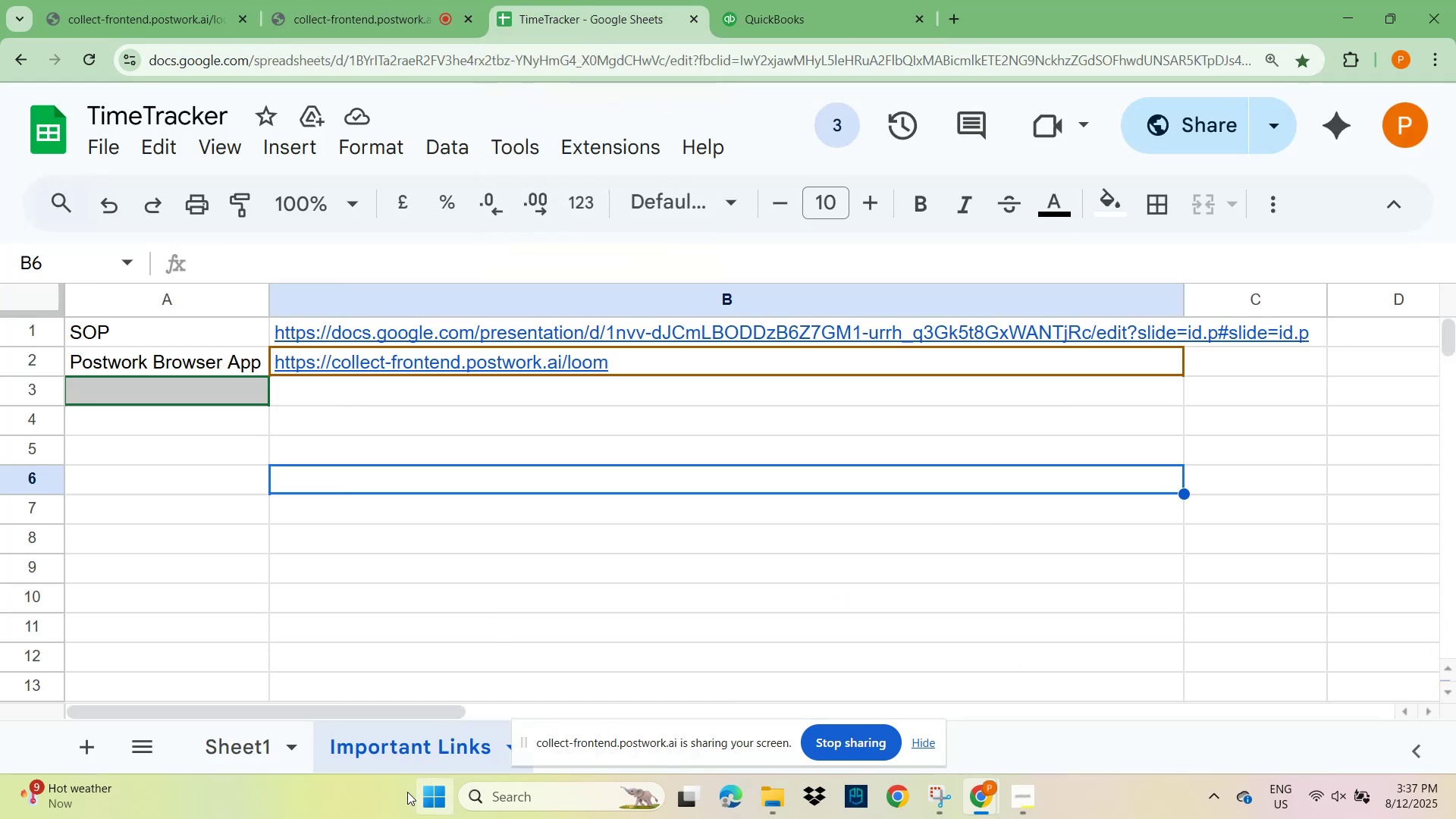 
left_click([406, 736])
 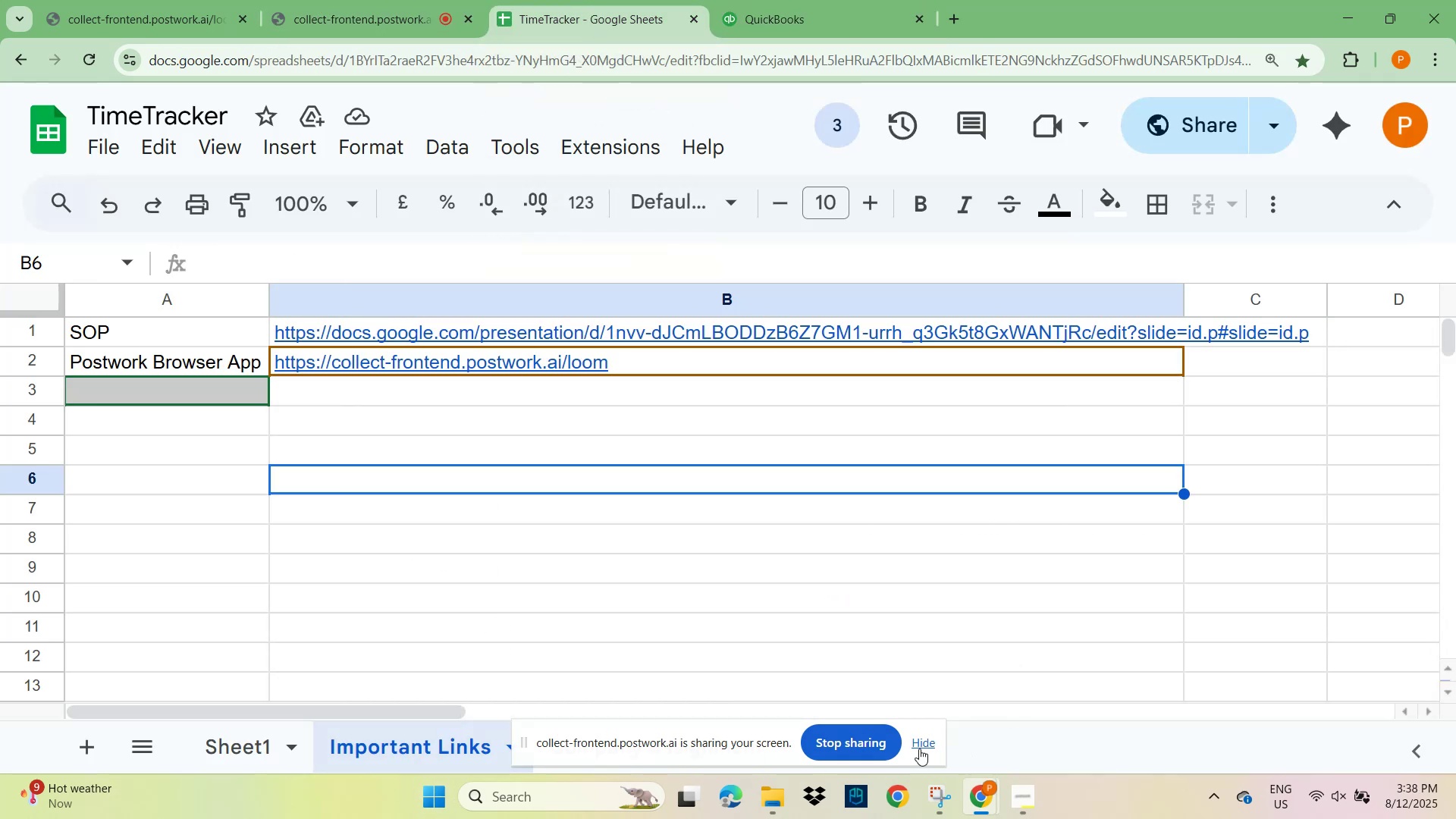 
left_click([1018, 737])
 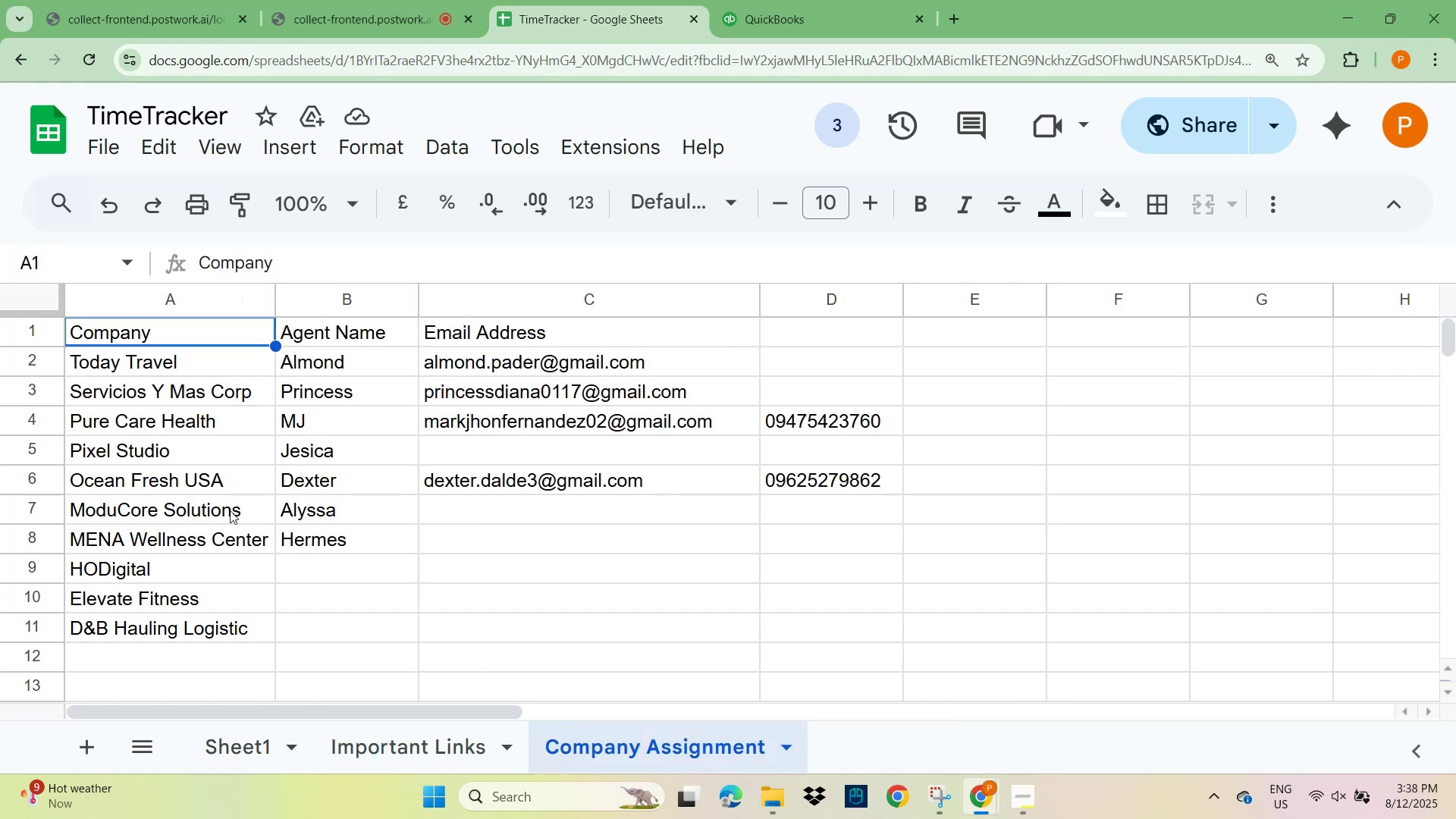 
wait(5.87)
 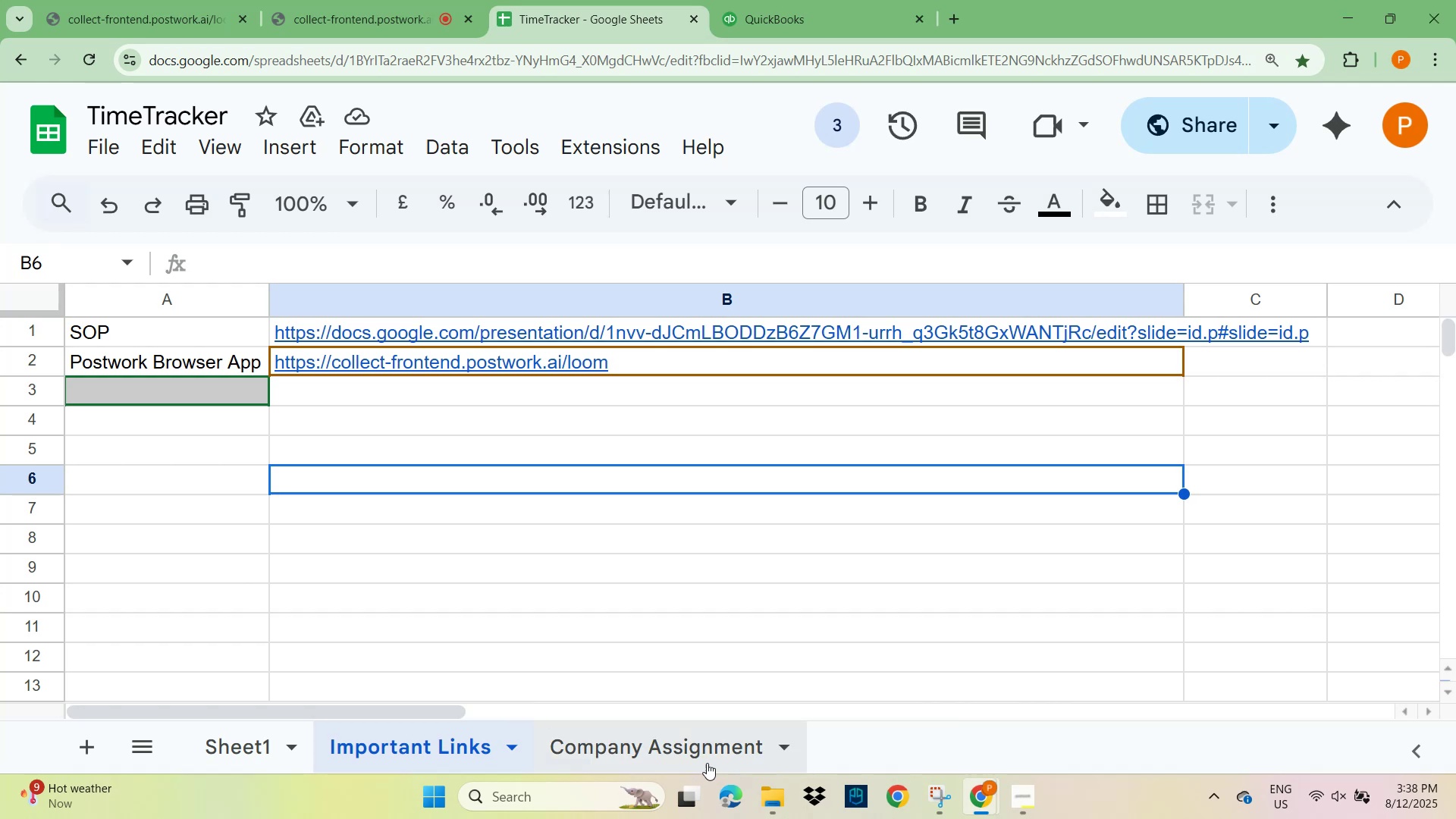 
left_click([220, 398])
 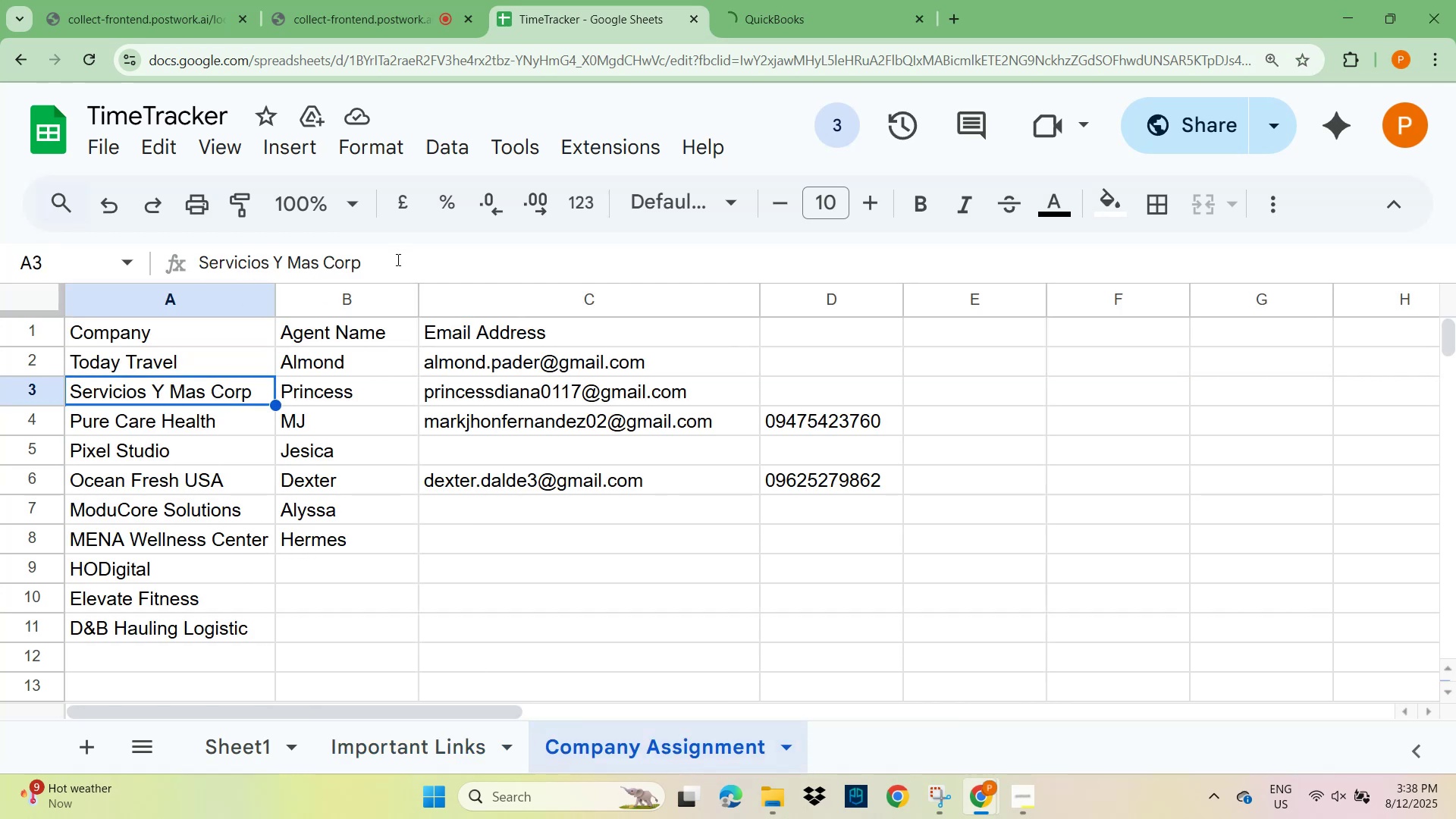 
left_click_drag(start_coordinate=[397, 259], to_coordinate=[142, 268])
 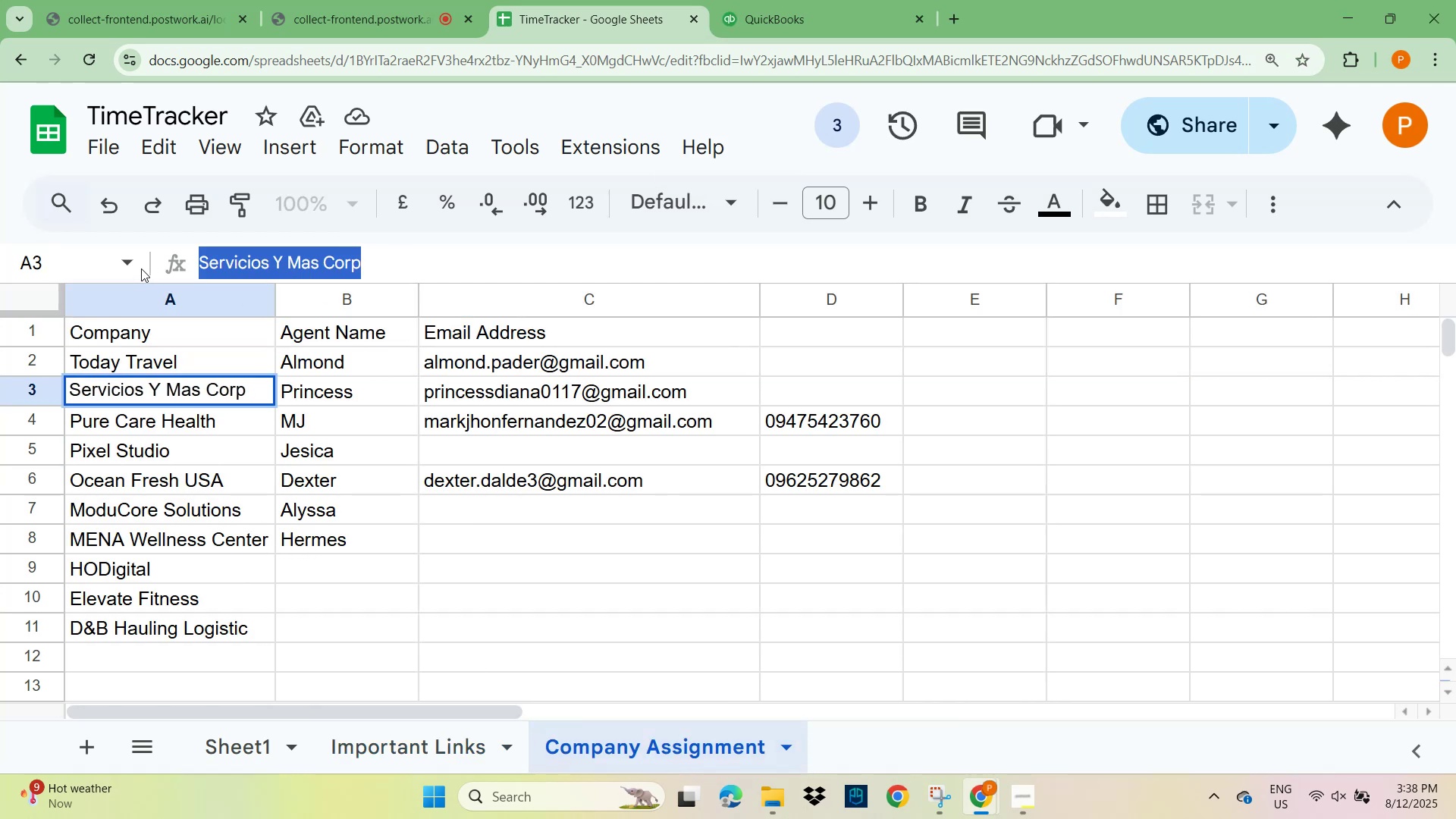 
key(Control+C)
 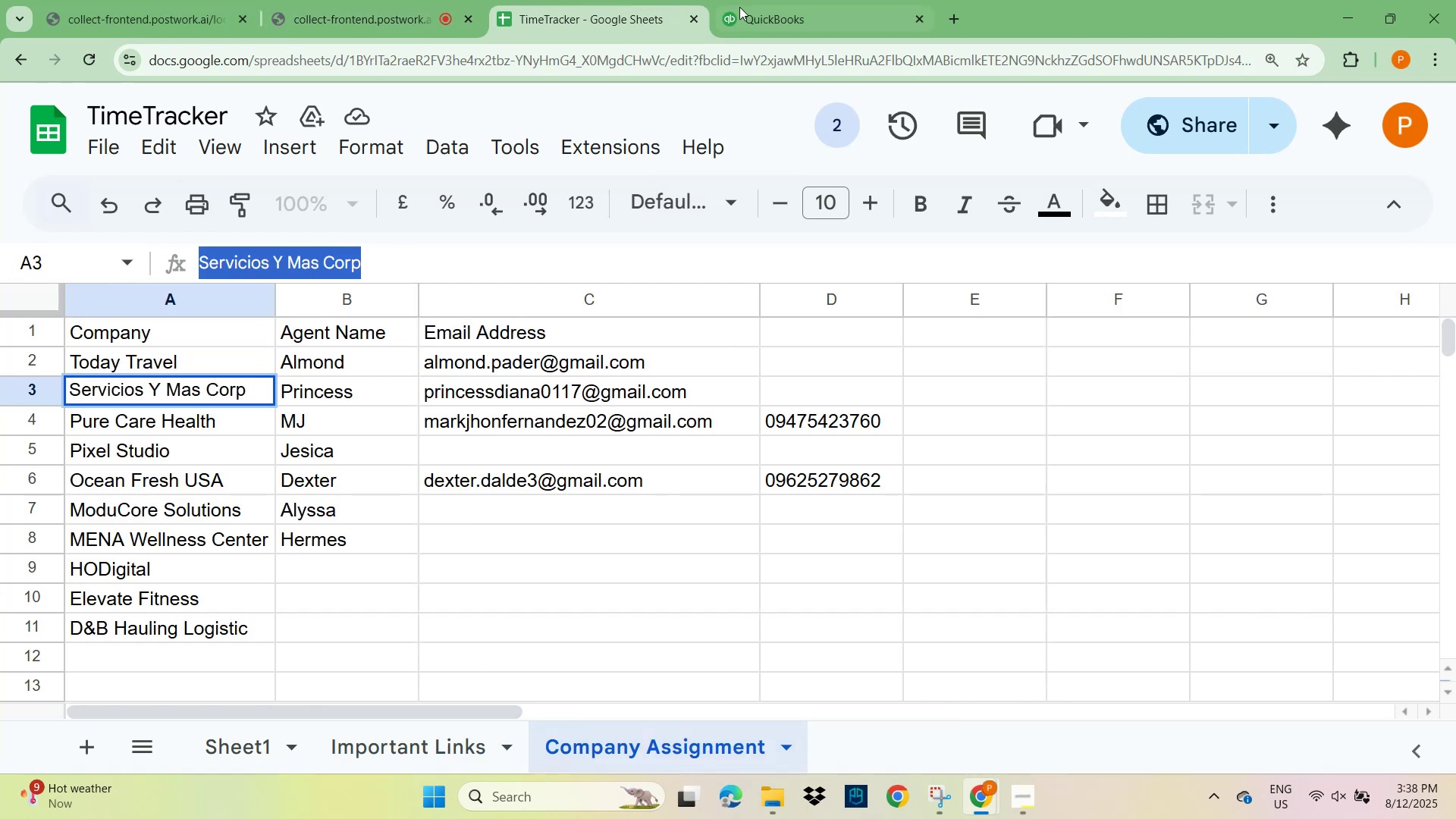 
left_click([789, 17])
 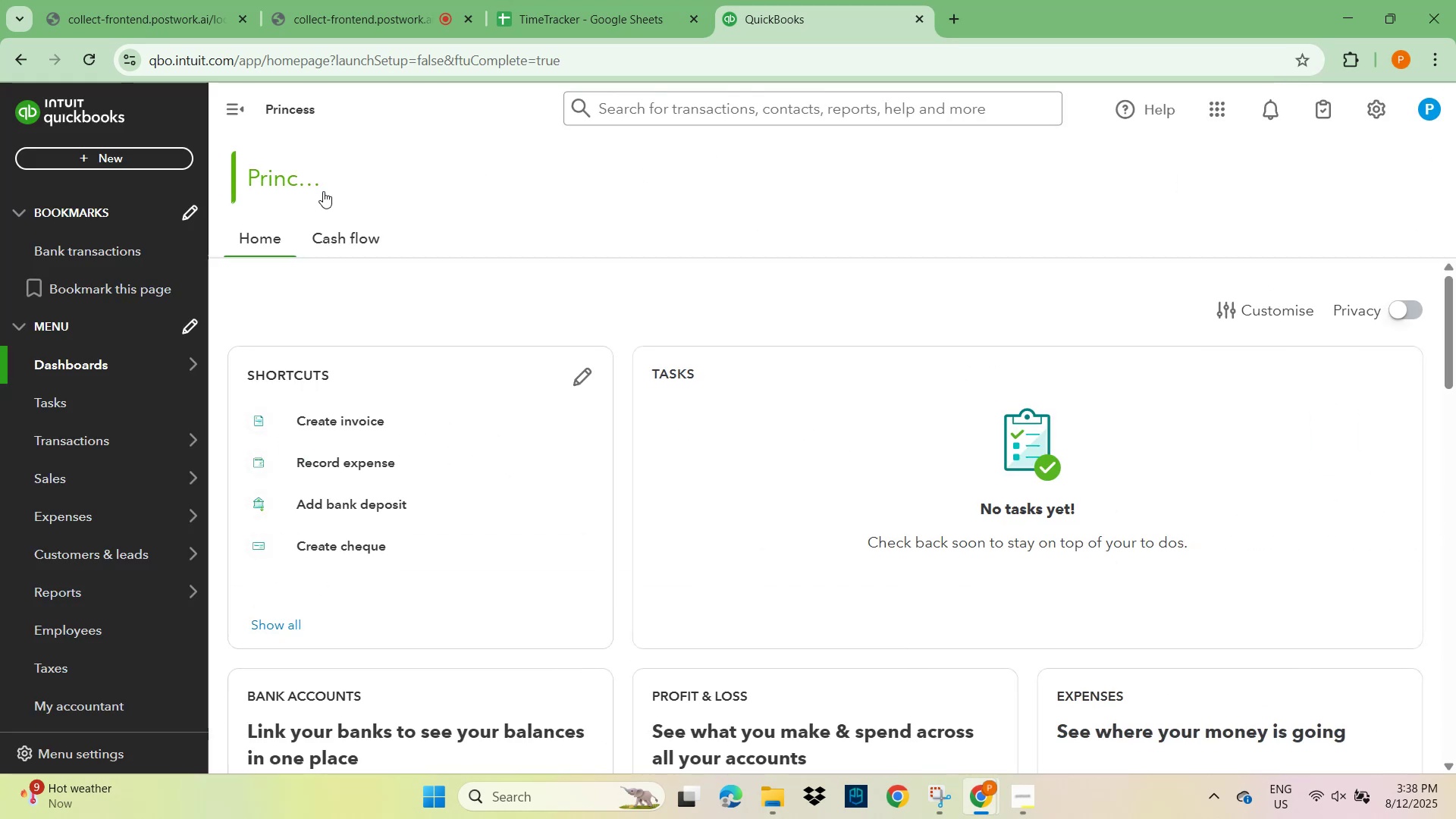 
left_click([292, 180])
 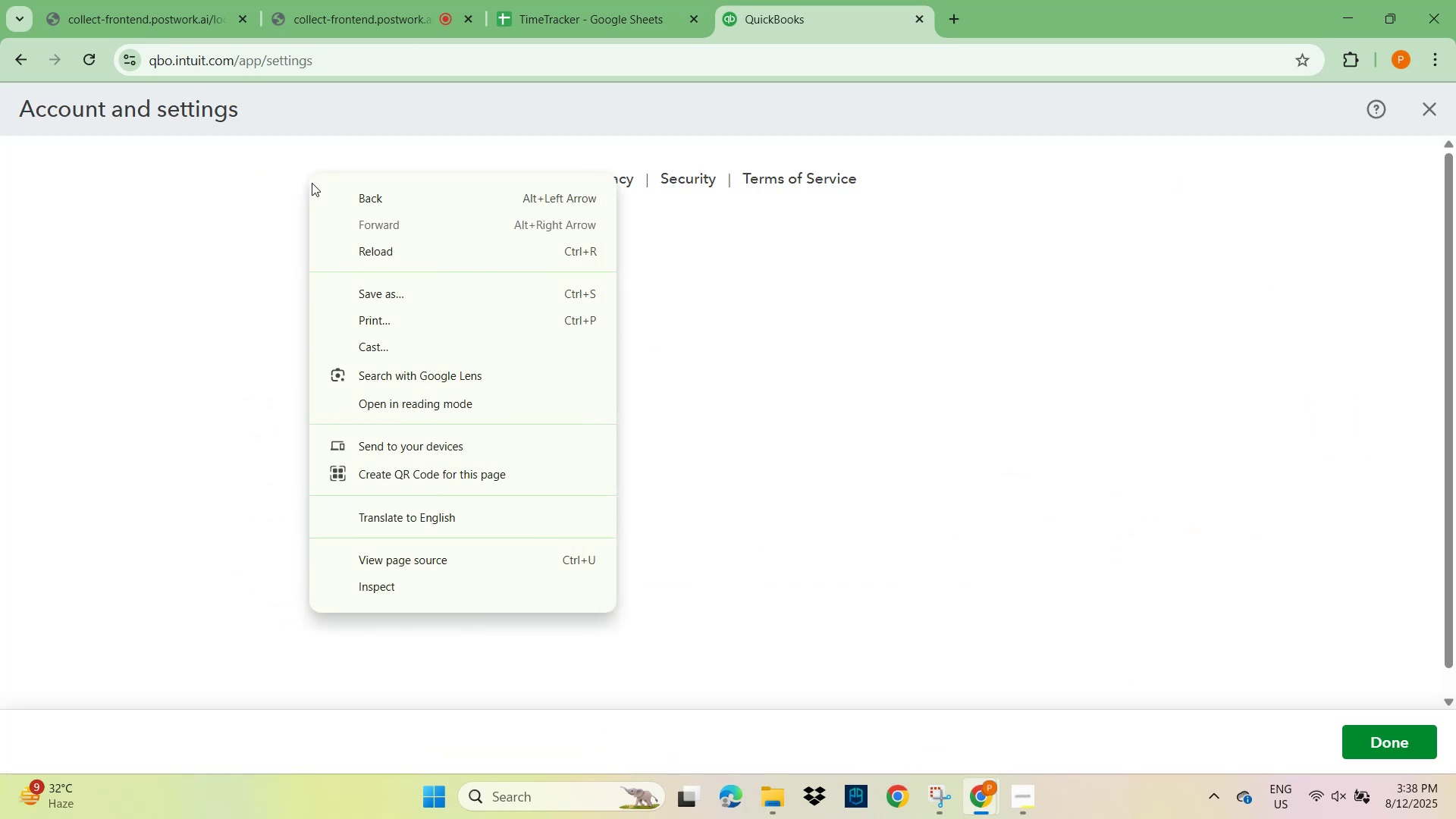 
left_click([840, 293])
 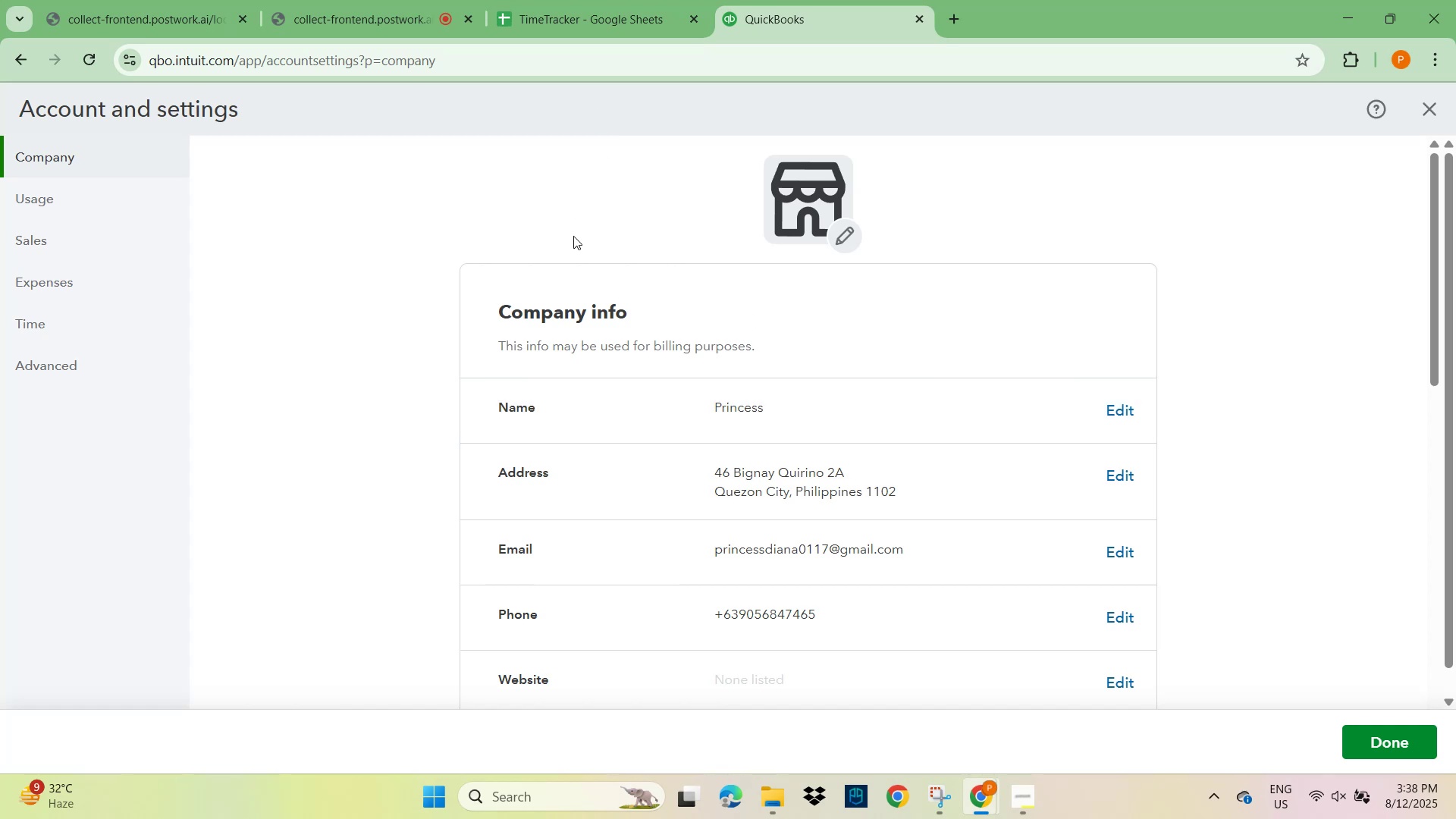 
wait(16.09)
 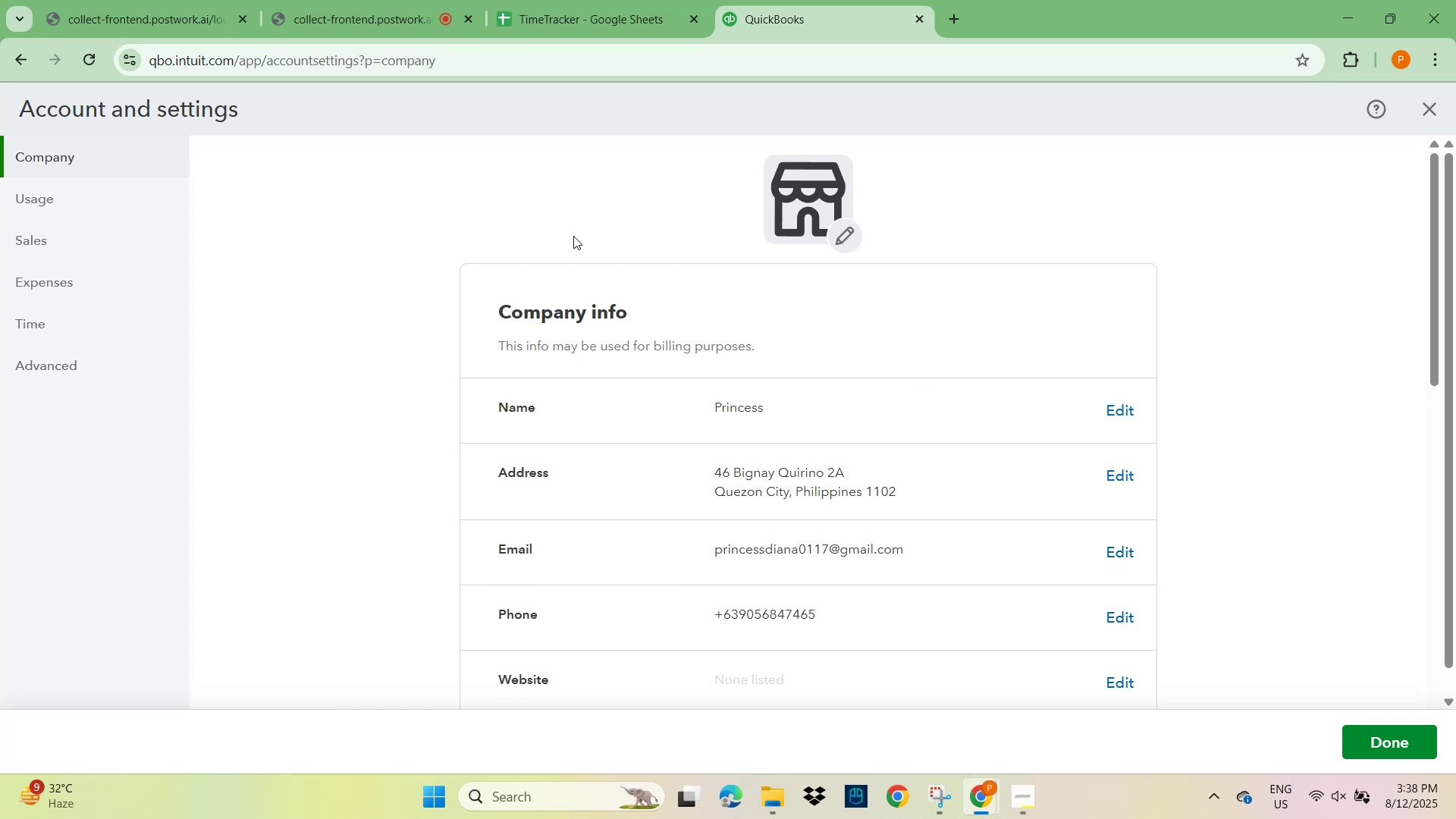 
left_click([26, 63])
 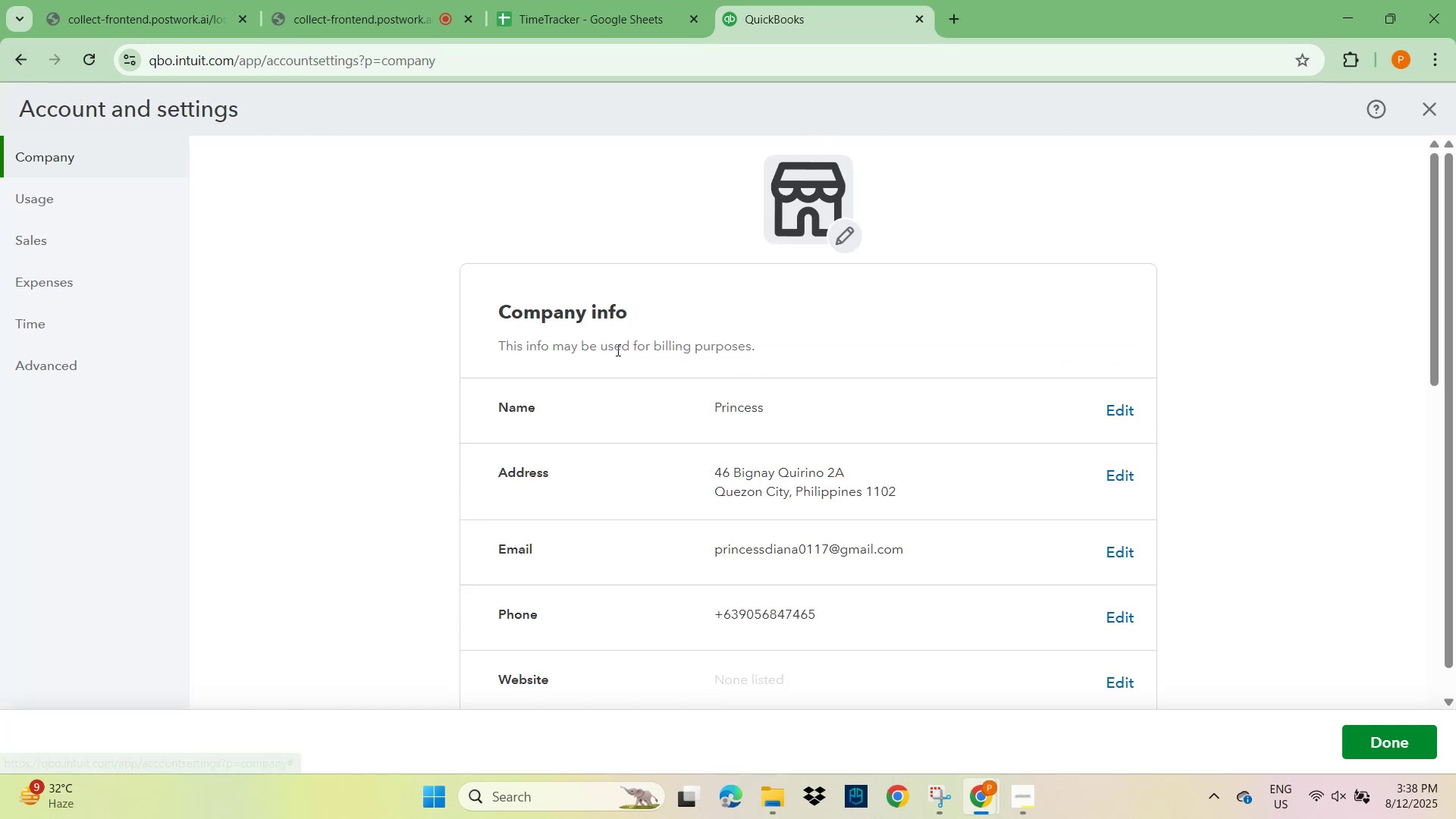 
scroll: coordinate [619, 374], scroll_direction: down, amount: 1.0
 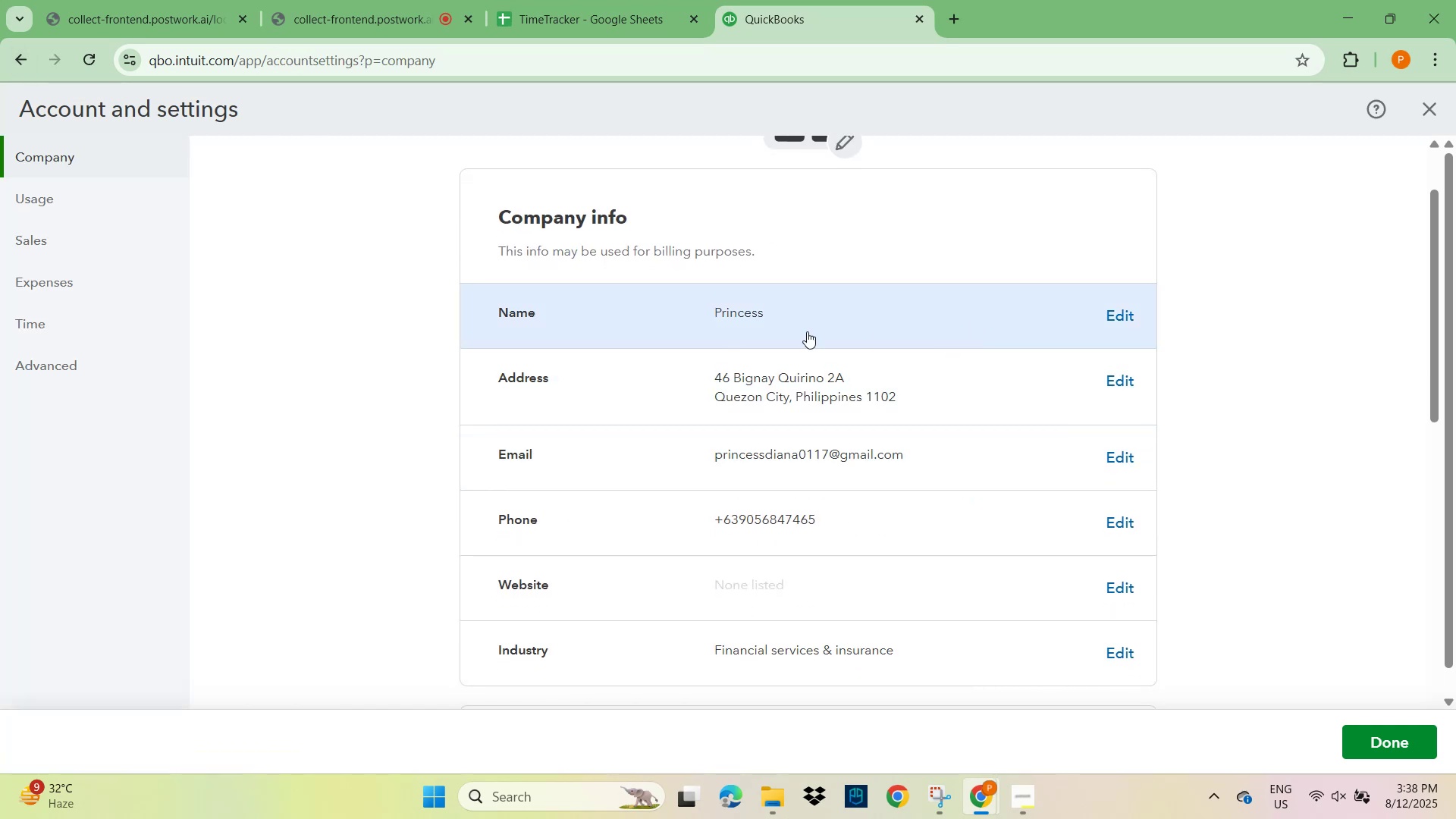 
scroll: coordinate [254, 312], scroll_direction: up, amount: 2.0
 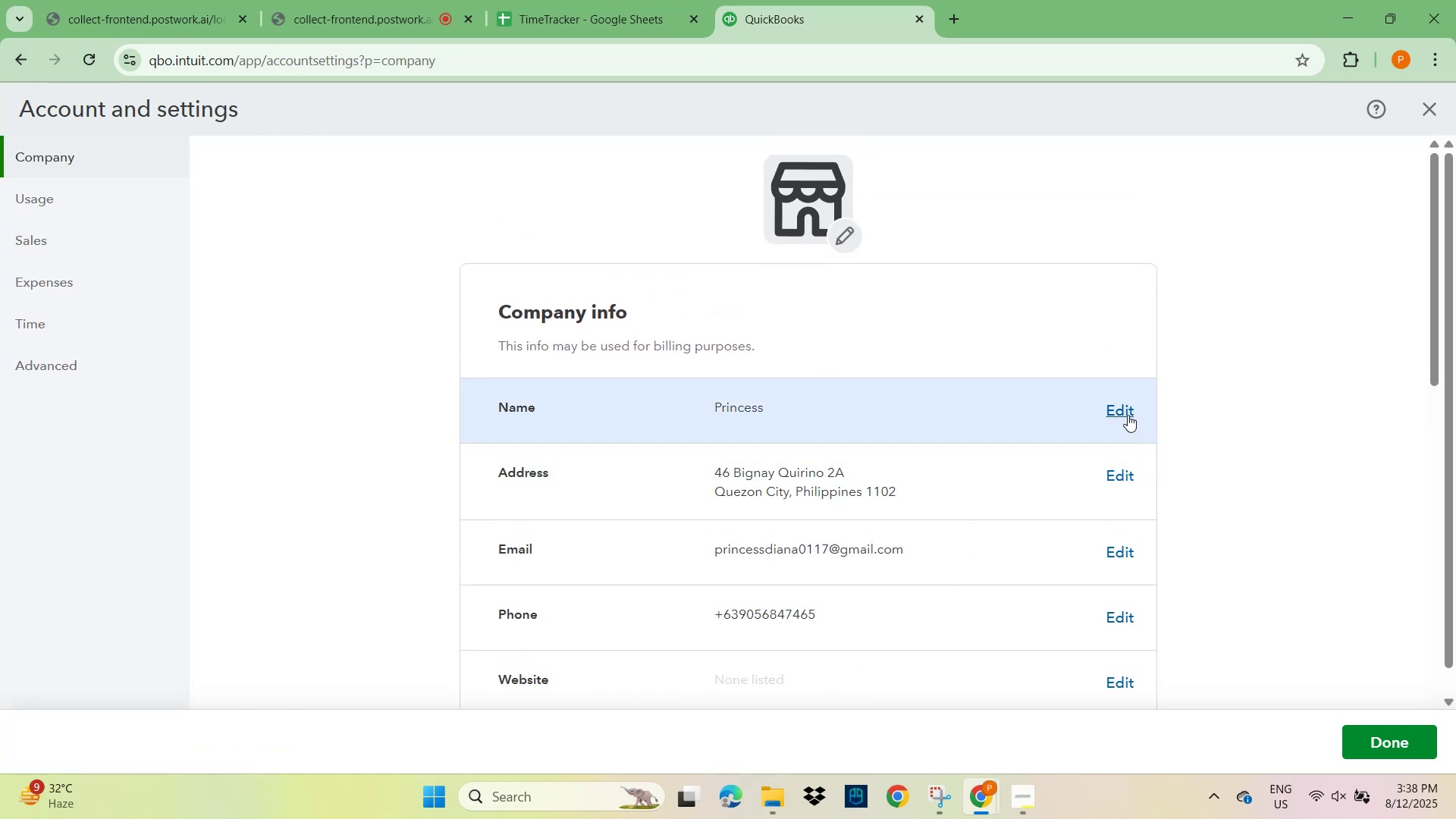 
left_click([1127, 414])
 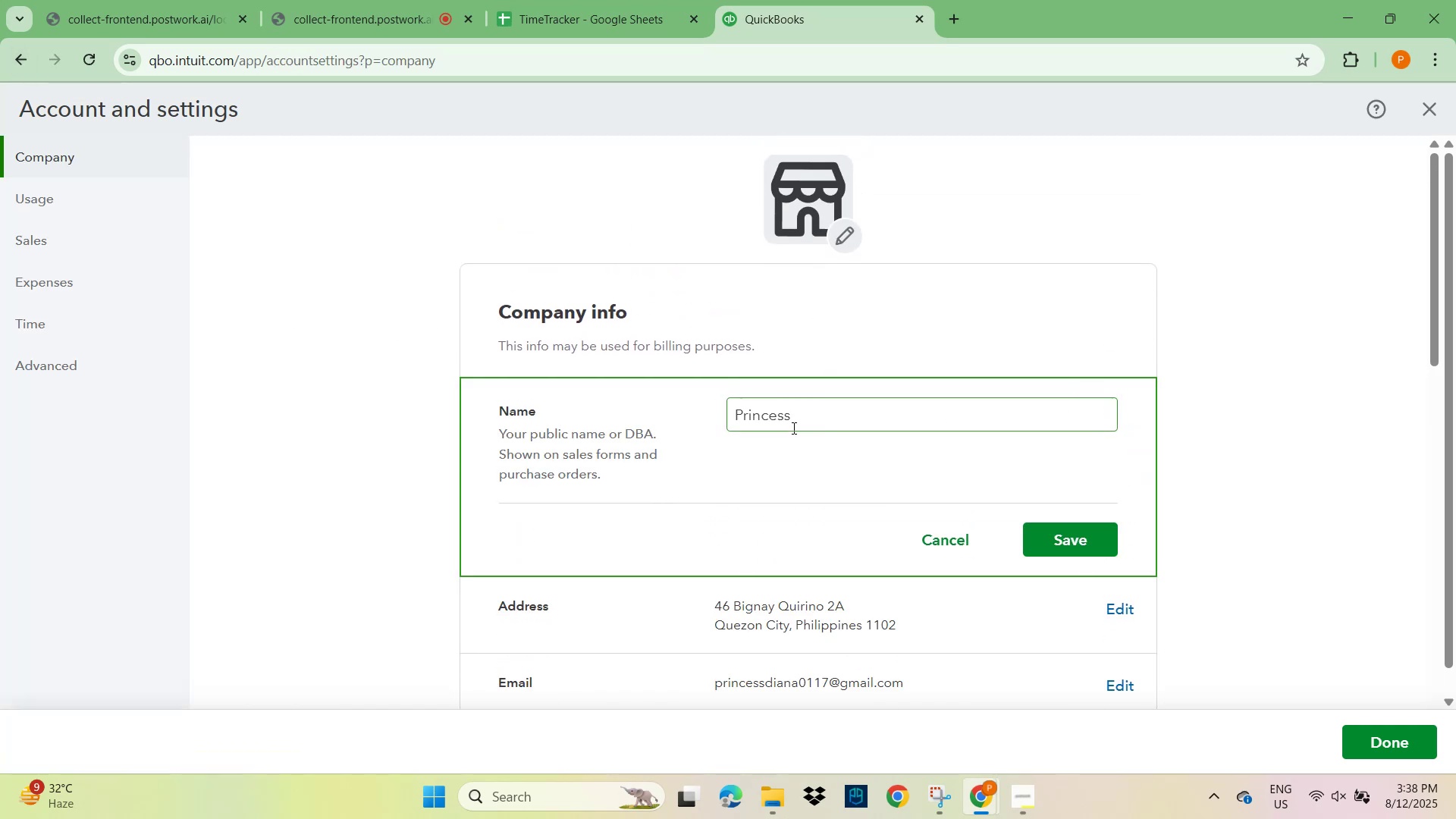 
left_click_drag(start_coordinate=[795, 418], to_coordinate=[657, 419])
 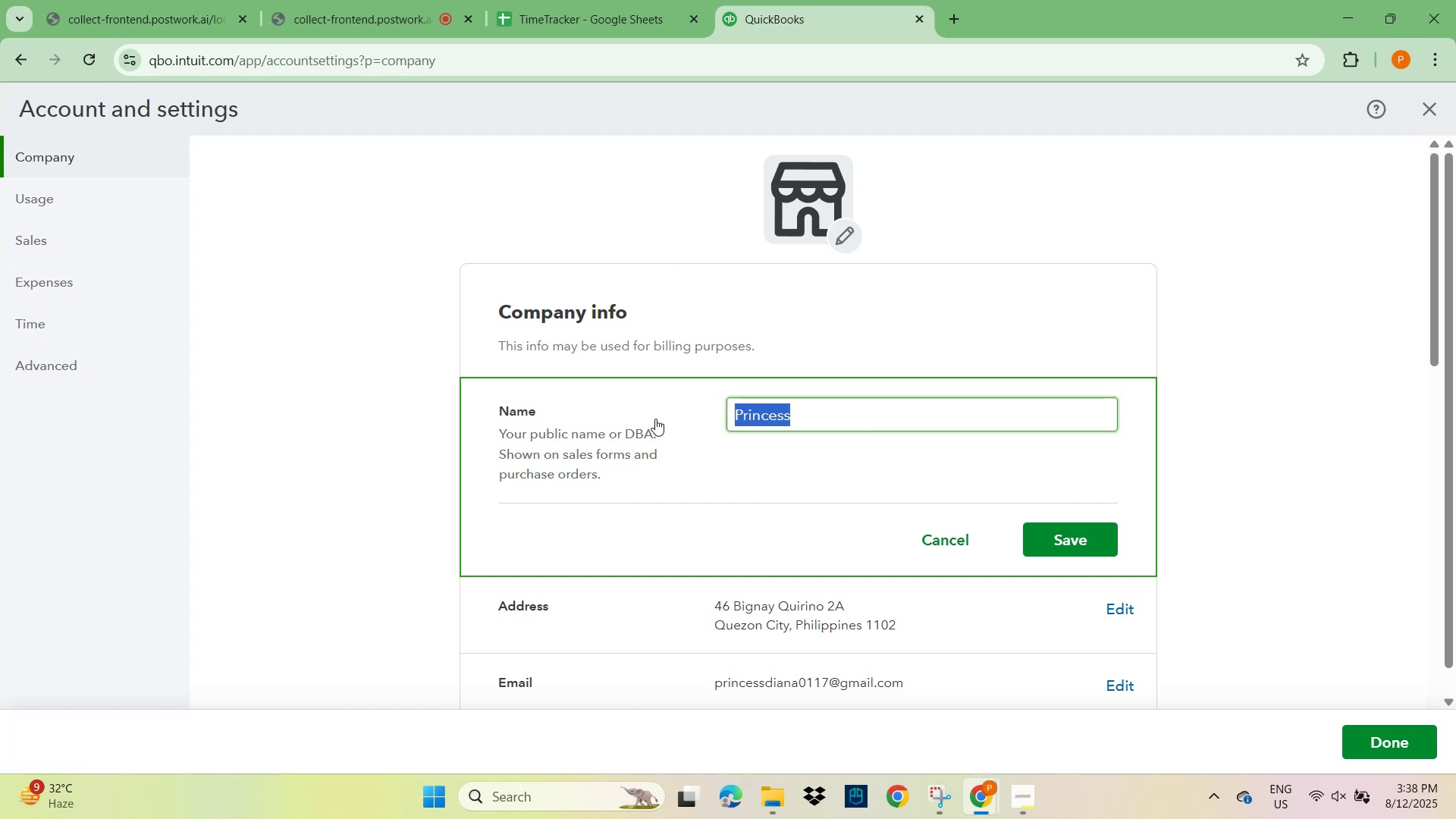 
key(Control+V)
 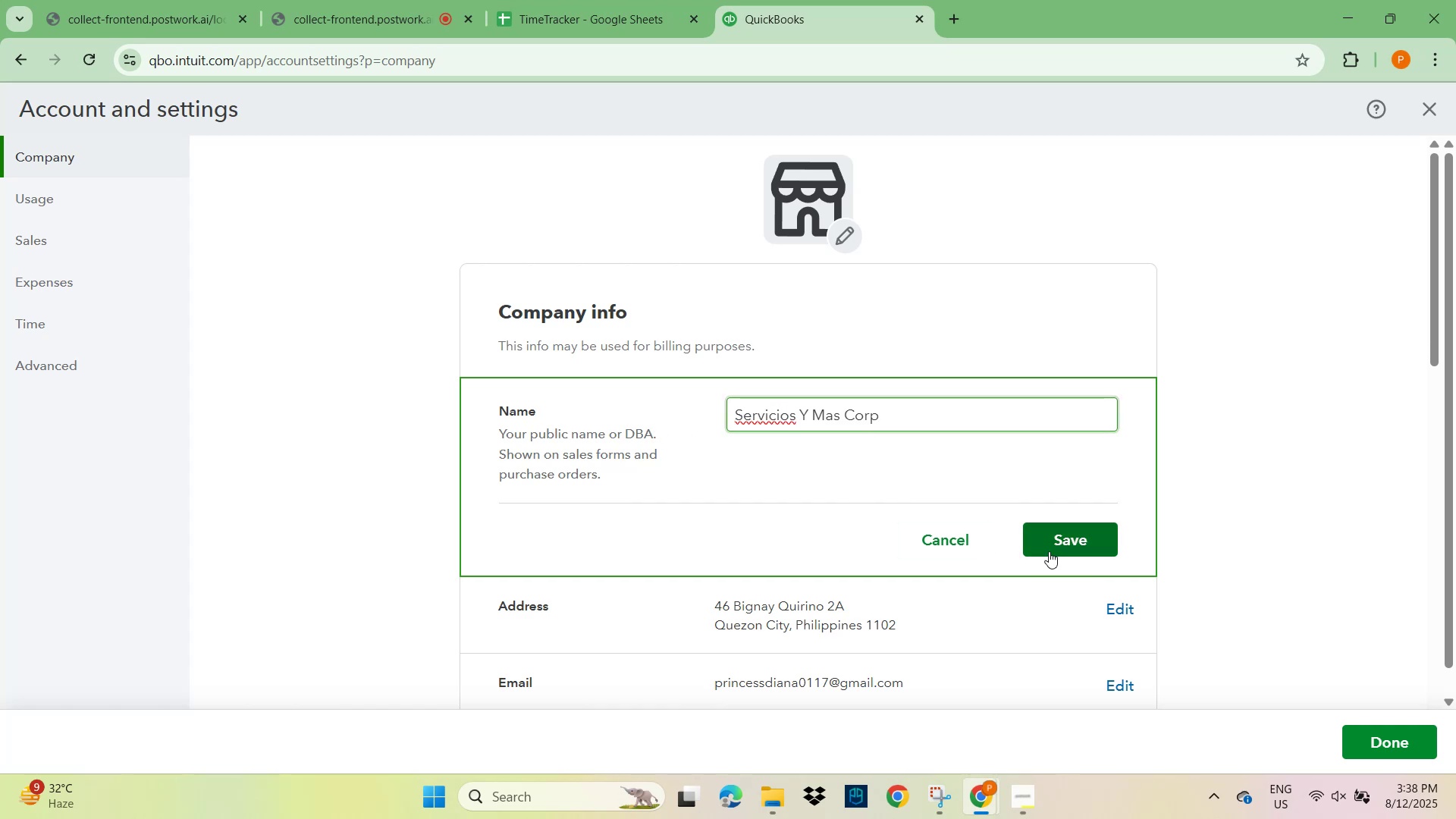 
left_click([1074, 532])
 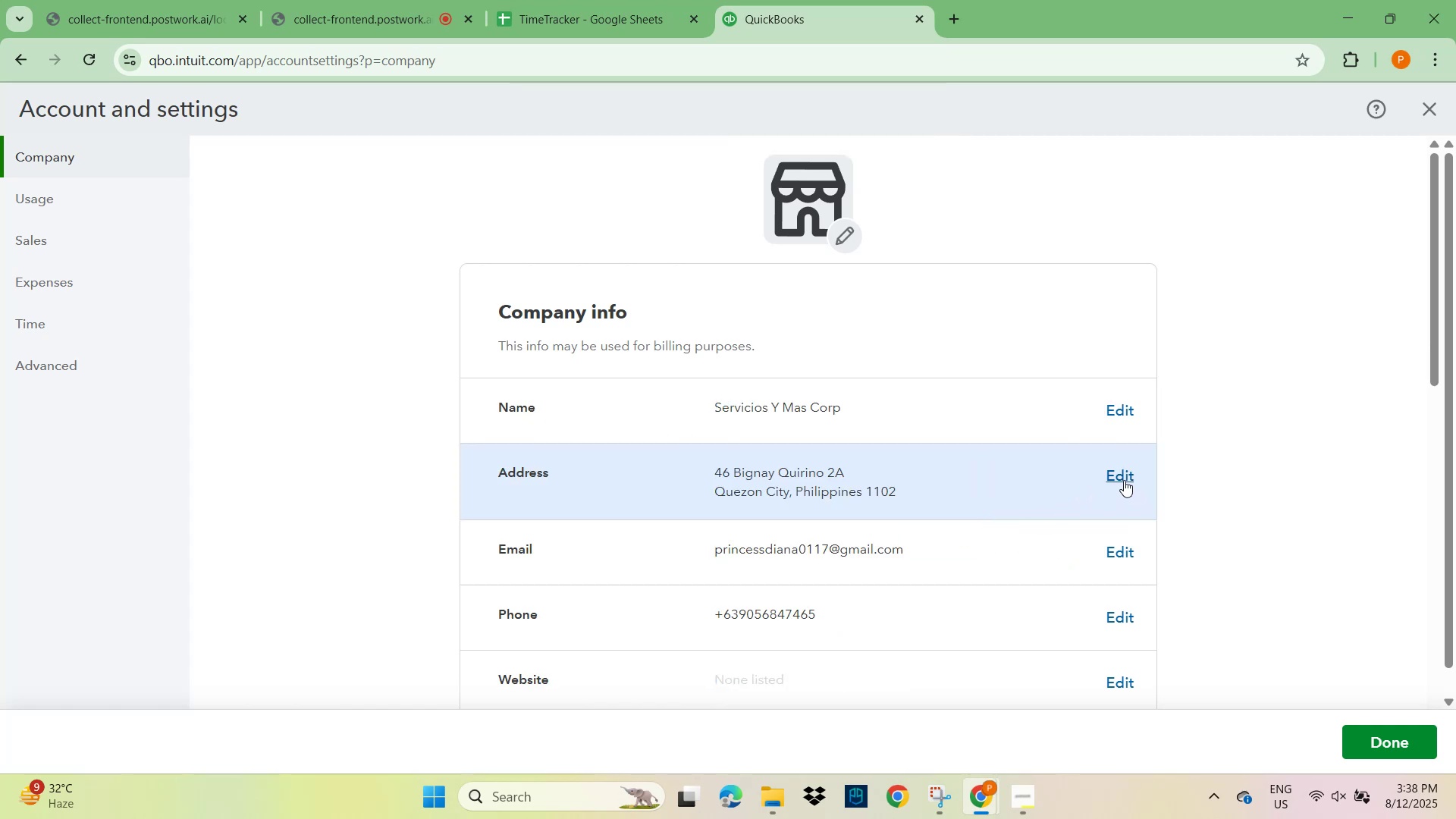 
wait(12.2)
 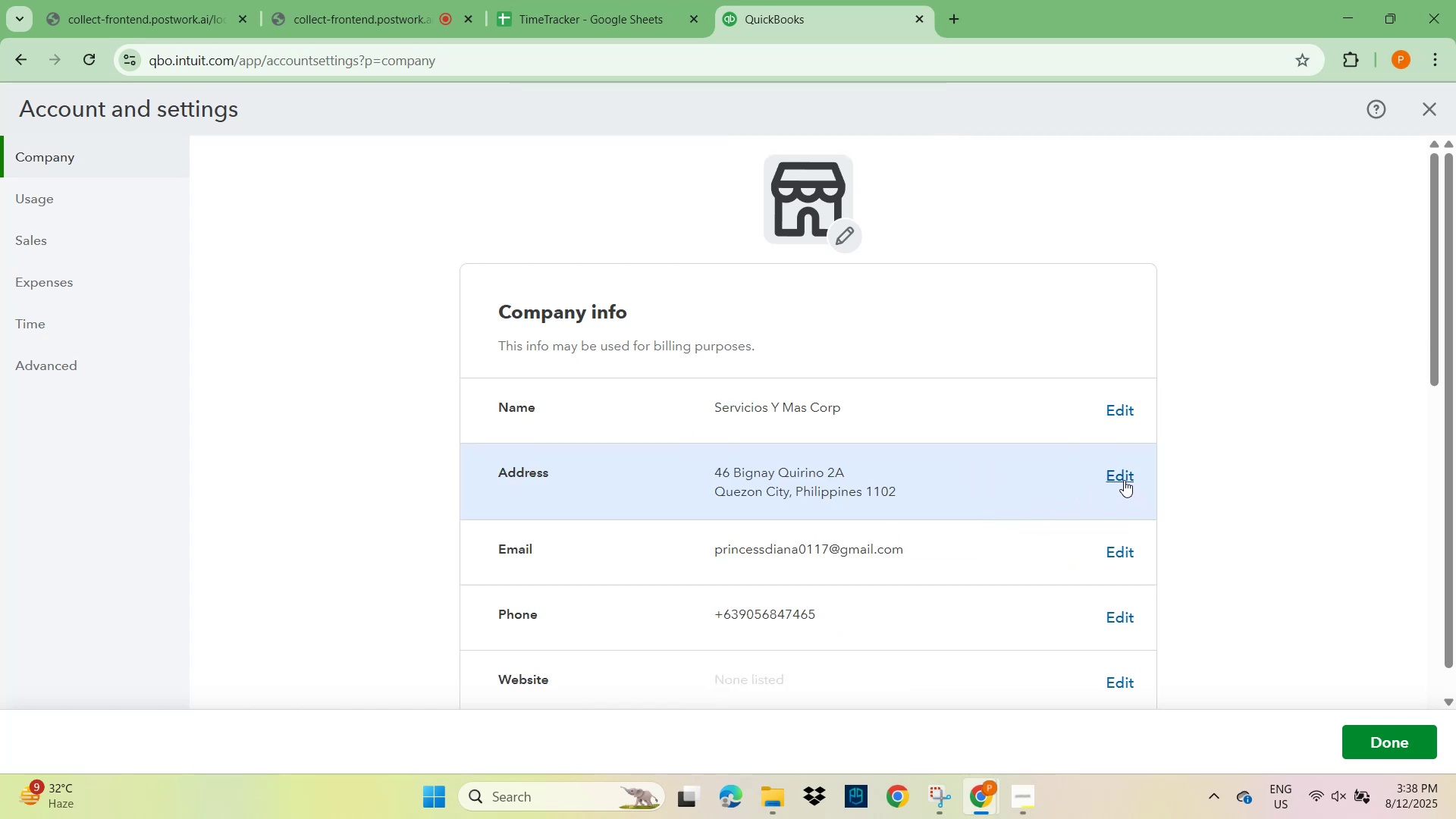 
left_click([588, 17])
 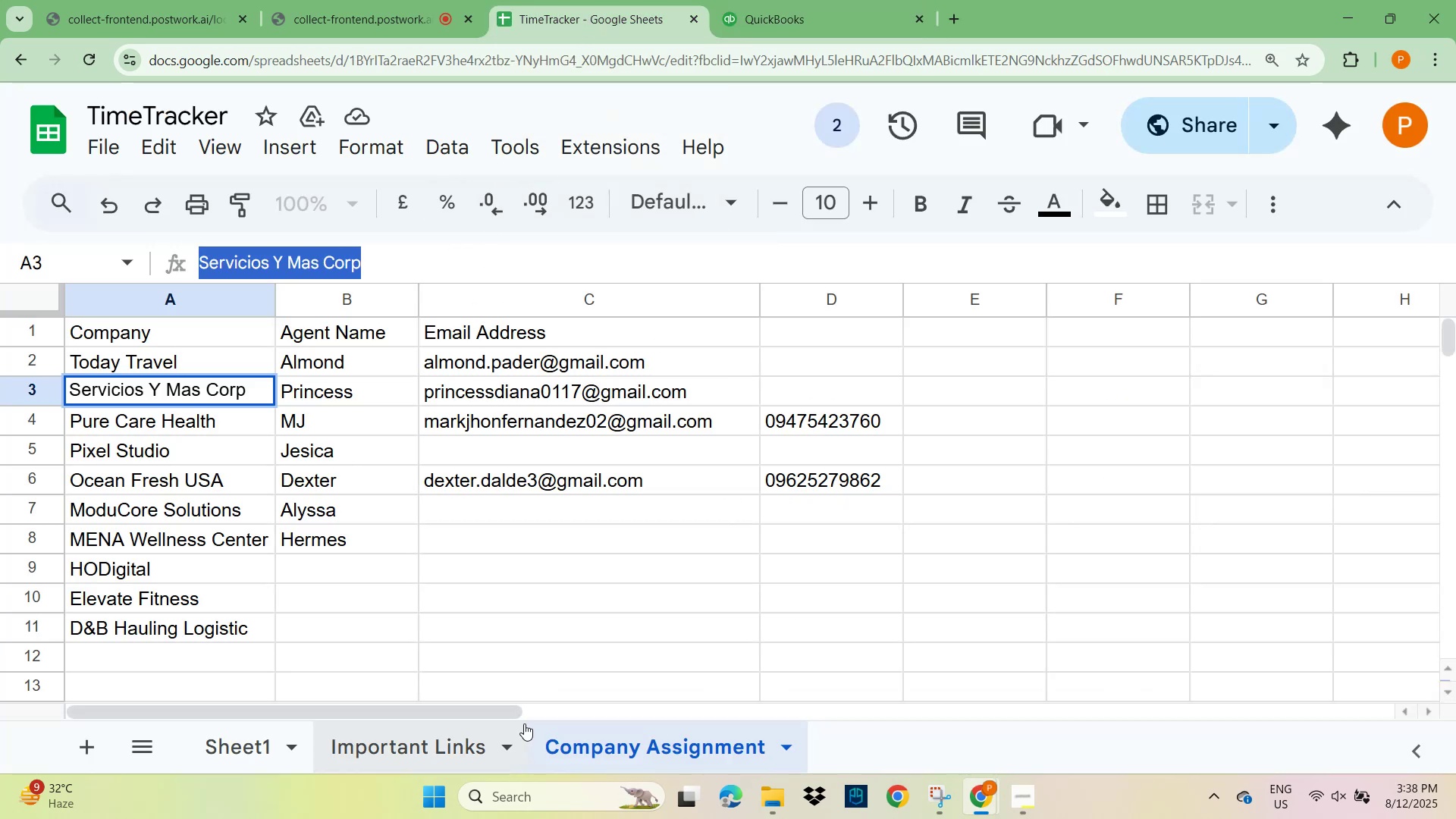 
left_click([402, 747])
 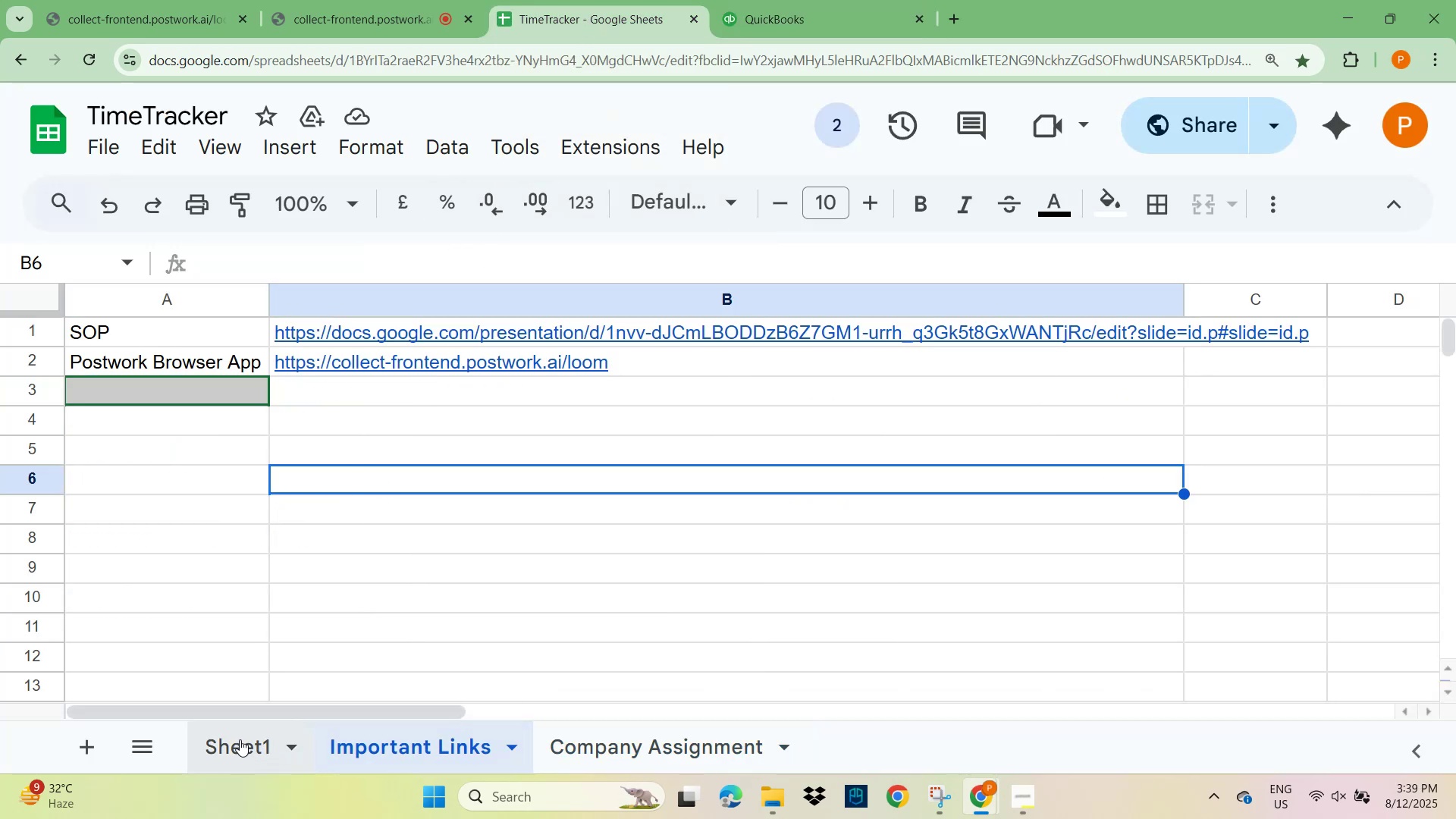 
left_click([240, 739])
 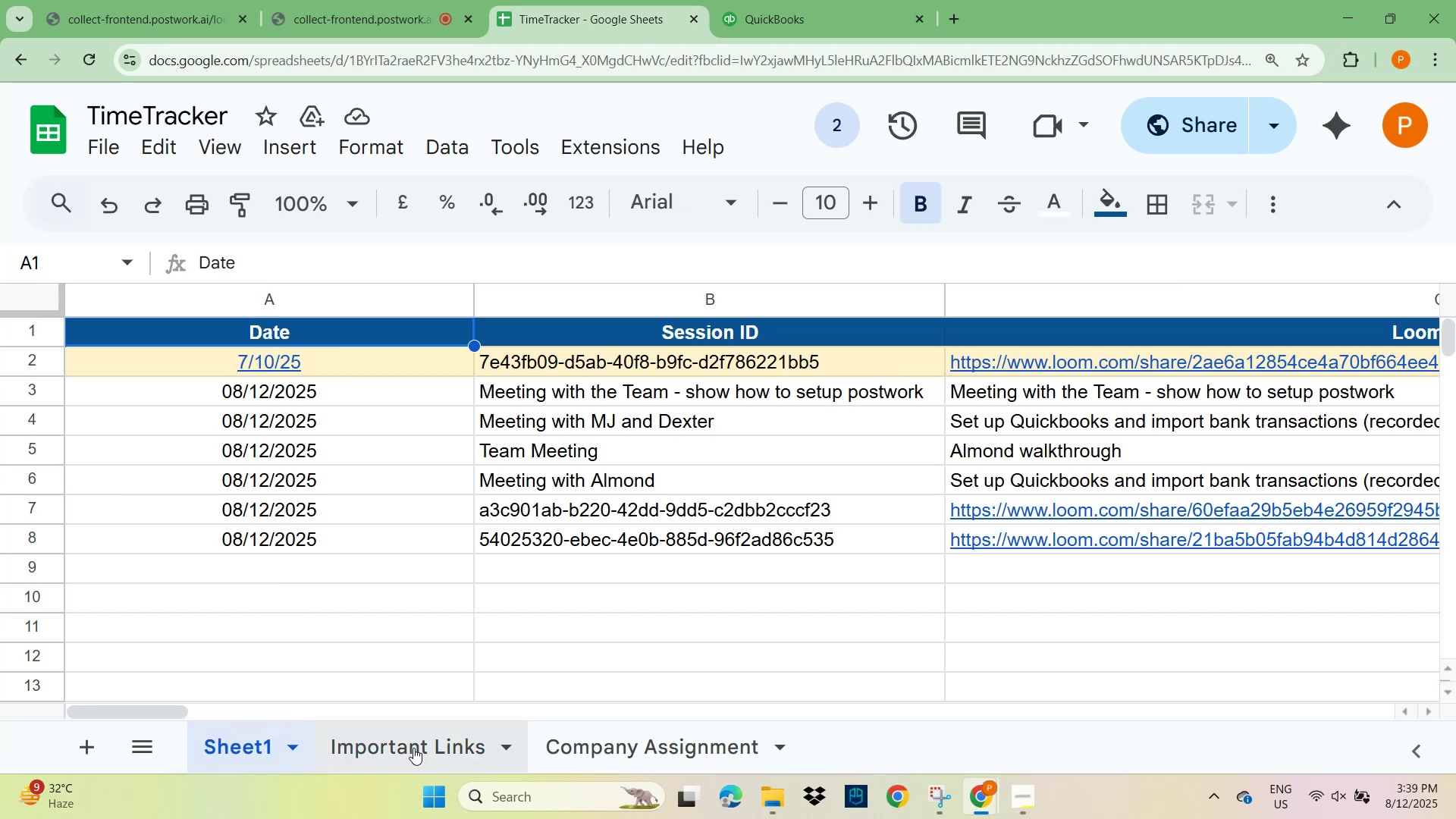 
left_click([413, 748])
 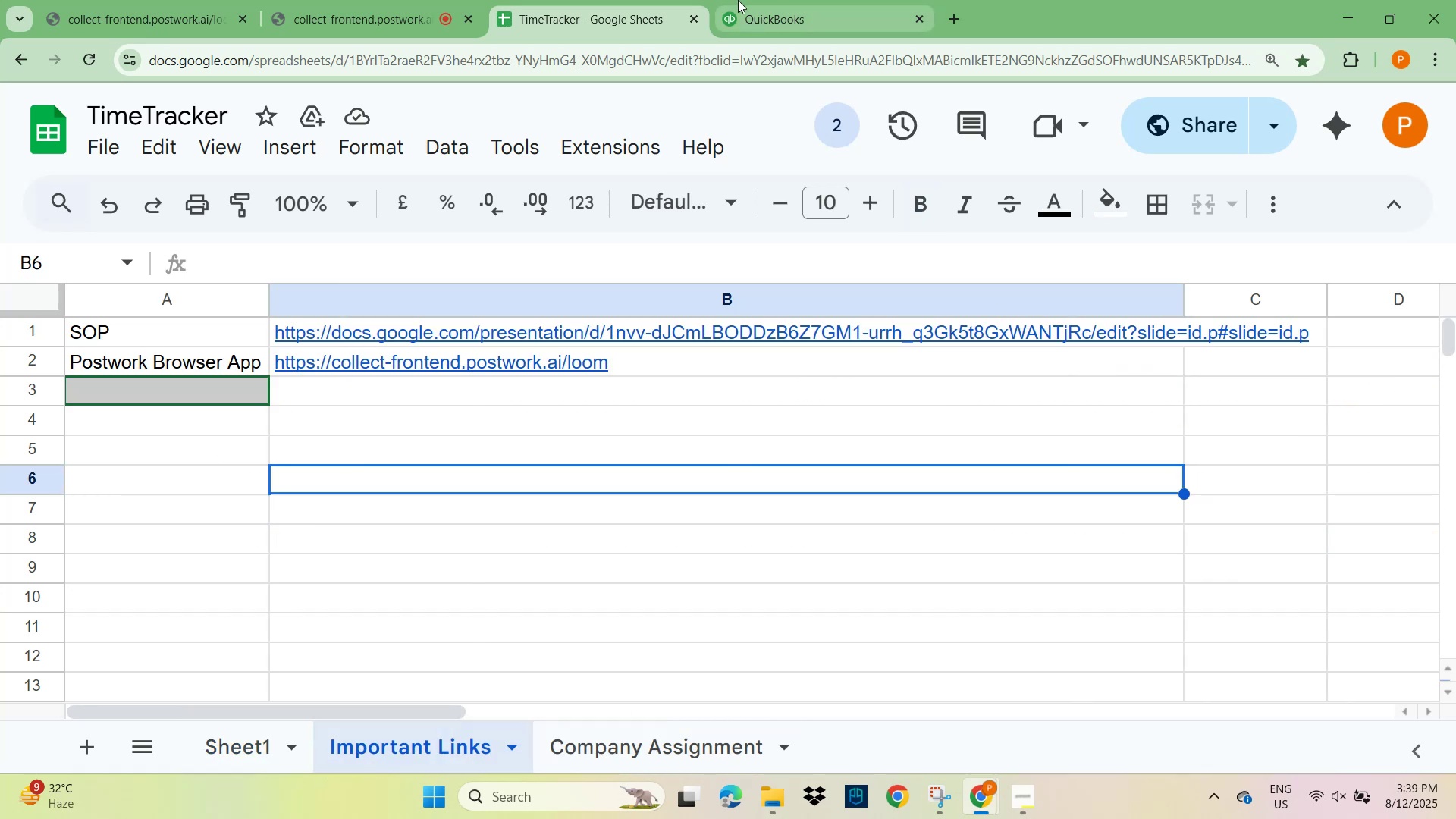 
left_click([784, 17])
 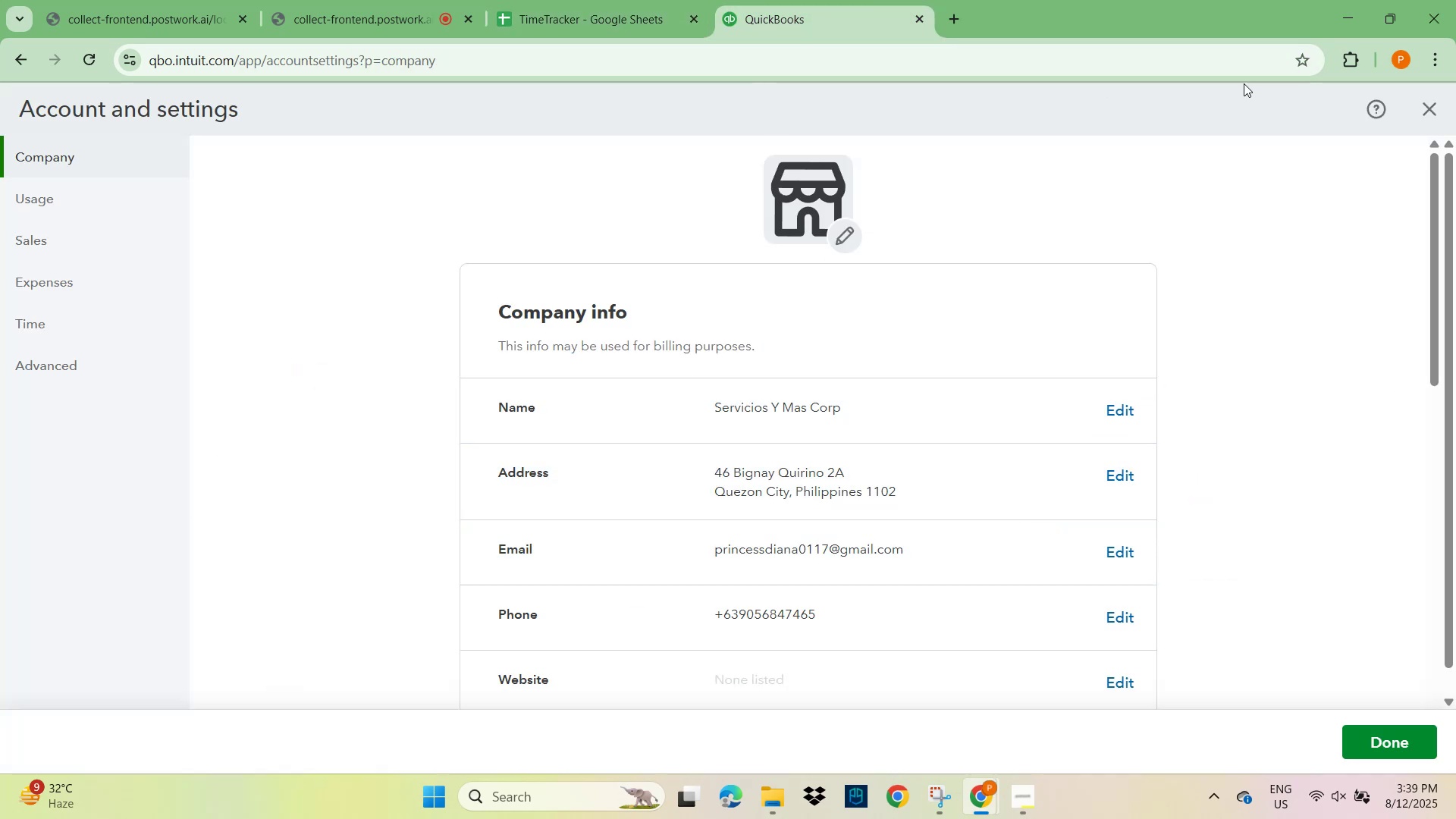 
left_click([1298, 61])
 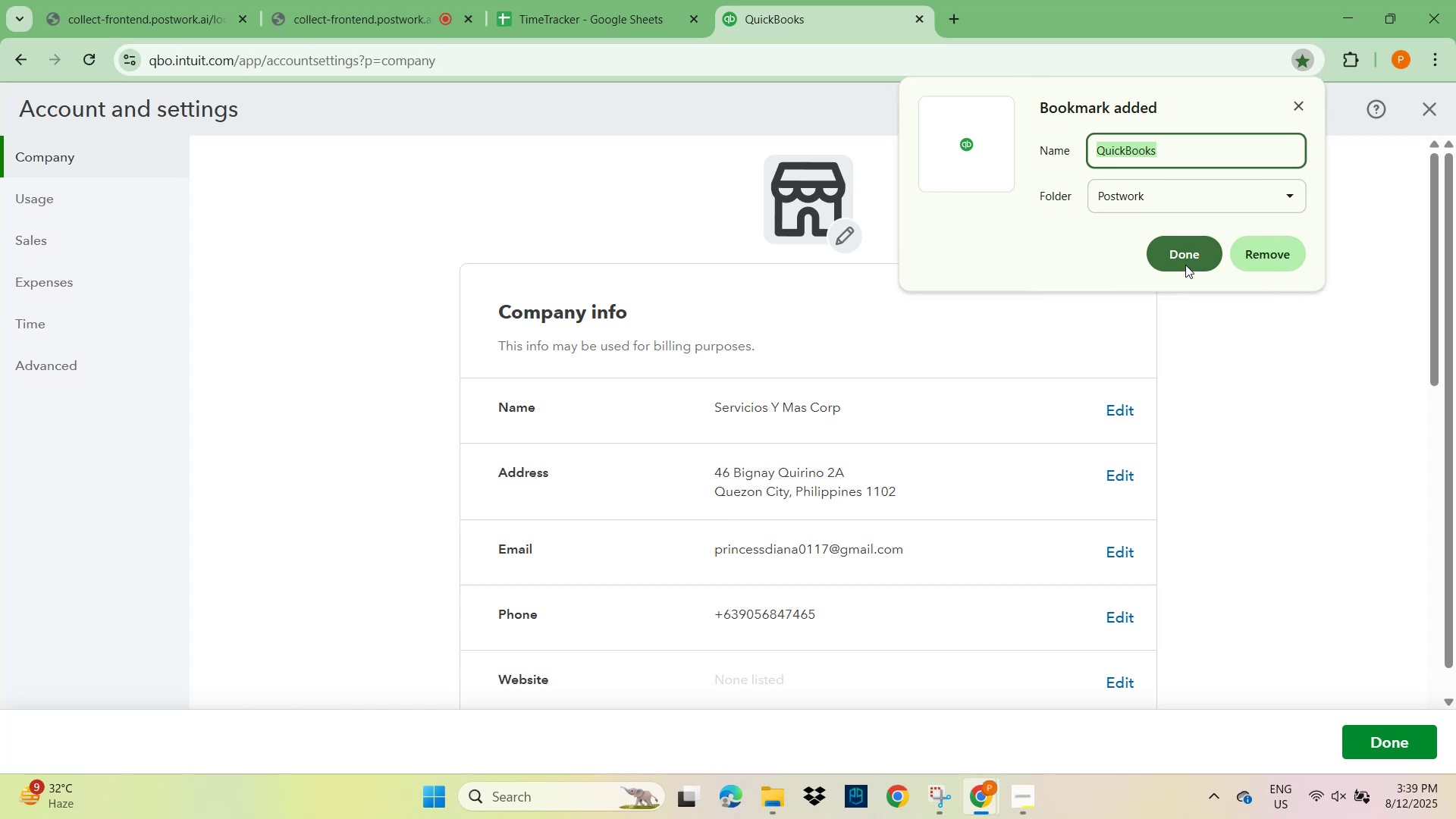 
left_click([1181, 261])
 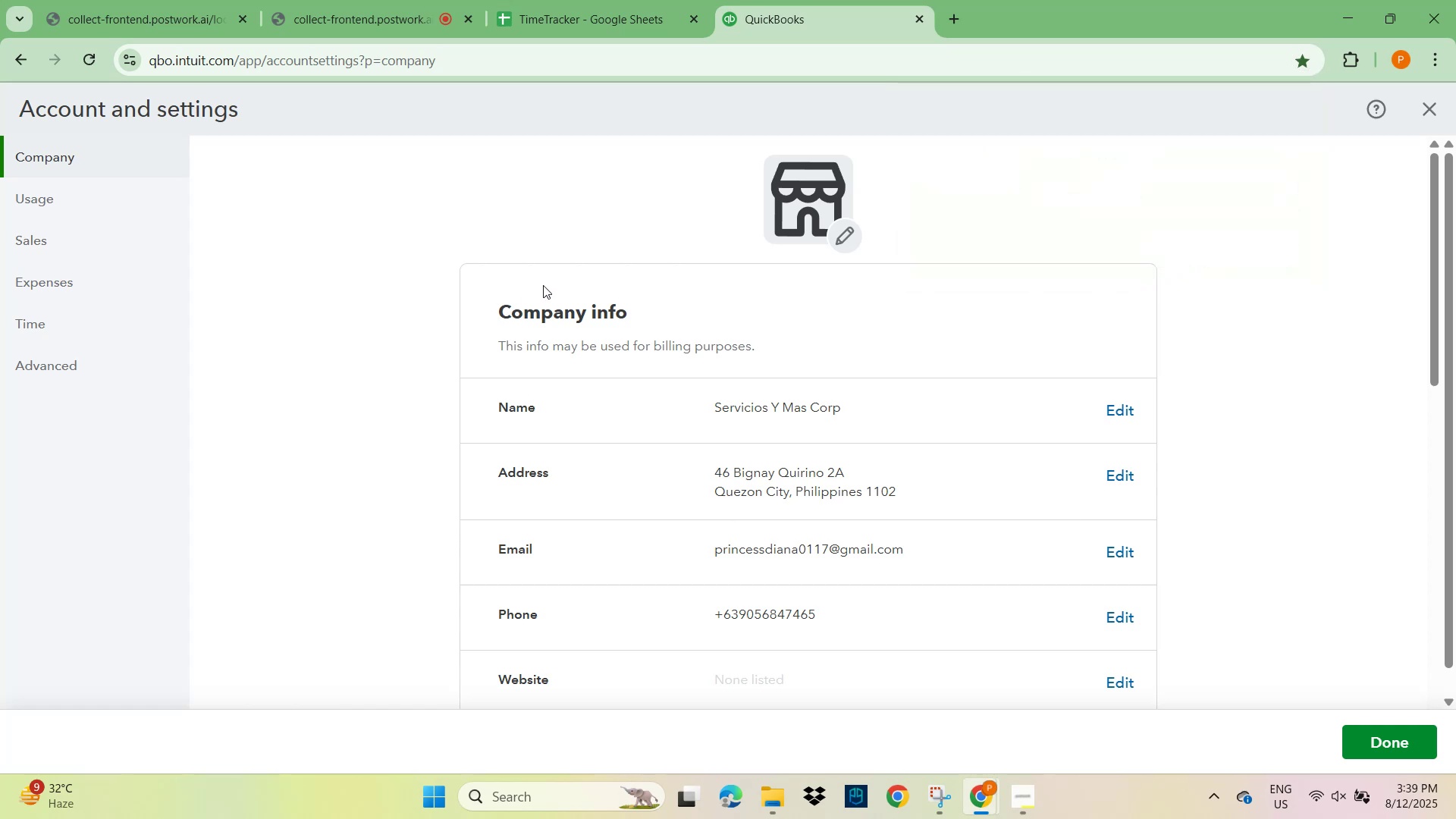 
wait(11.53)
 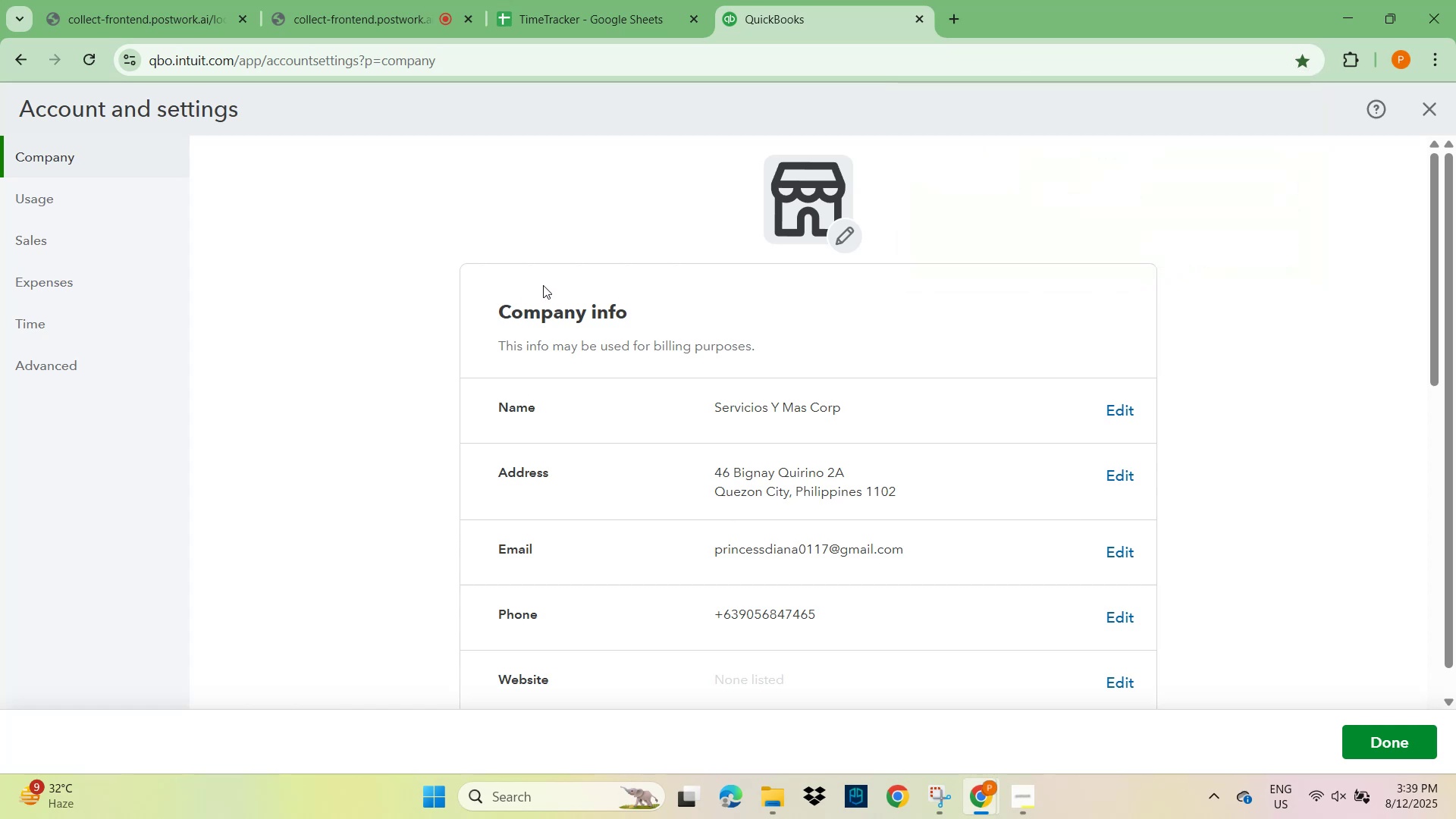 
left_click([1300, 64])
 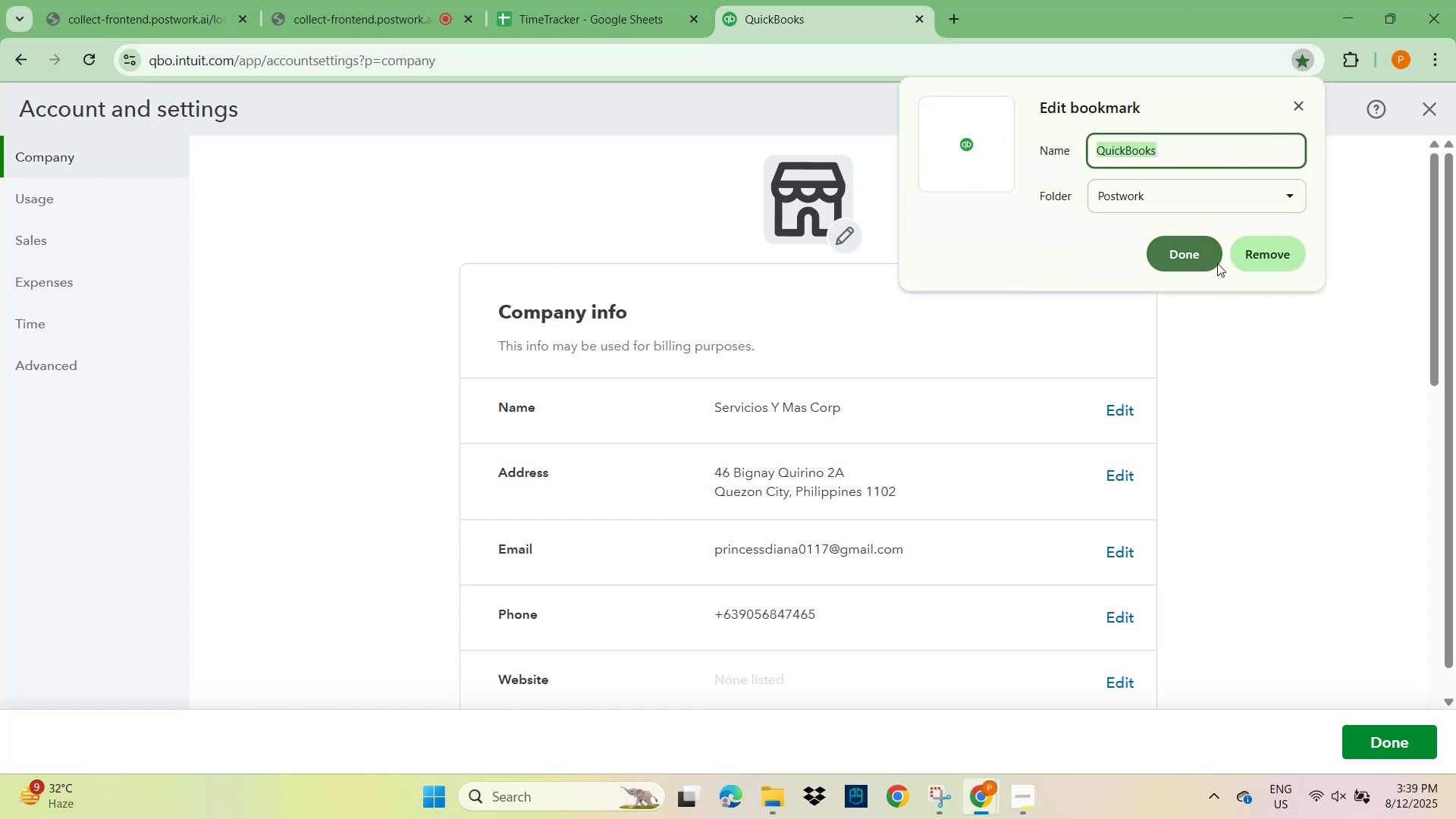 
left_click([1267, 262])
 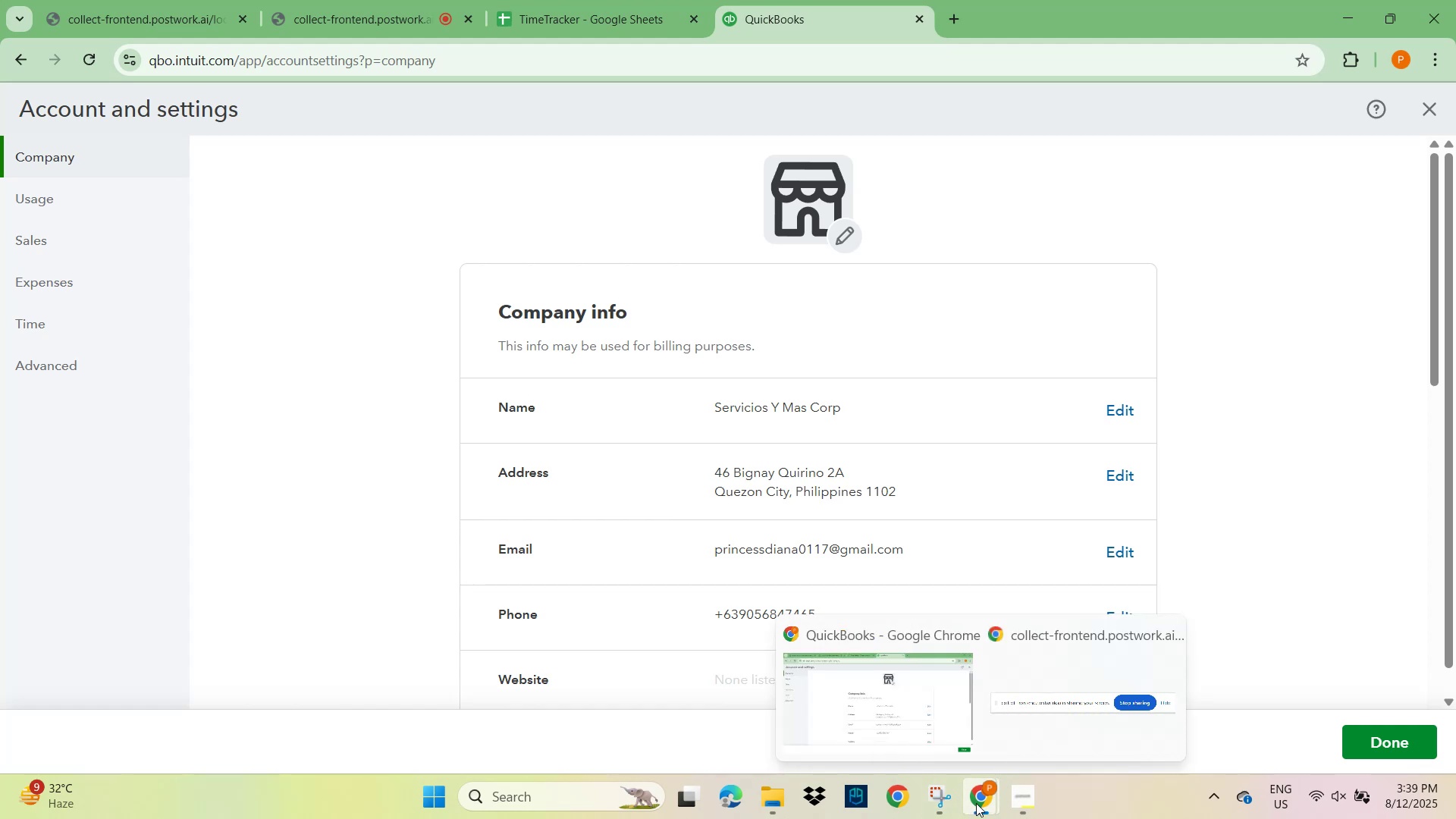 
wait(7.95)
 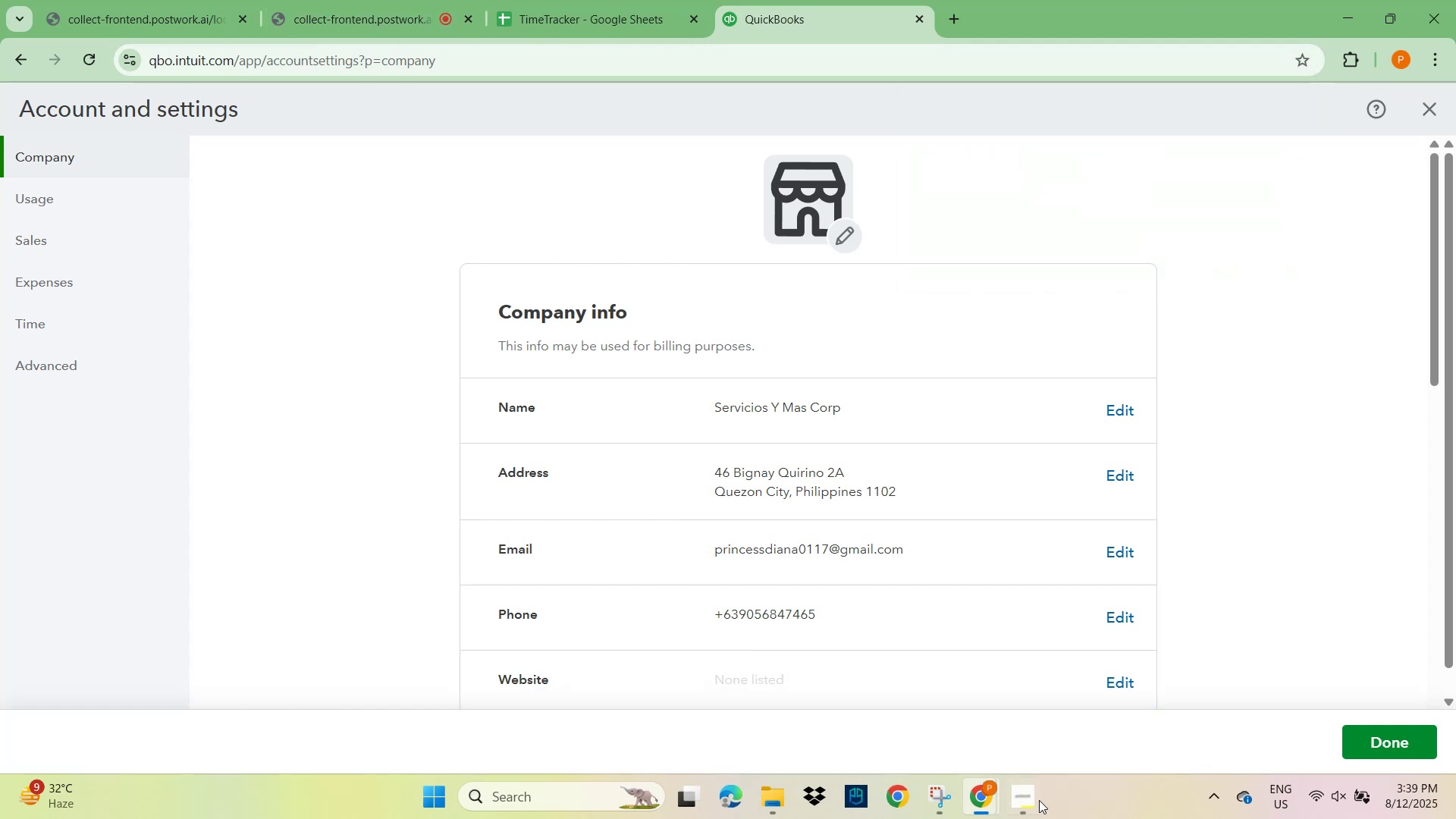 
left_click([976, 803])
 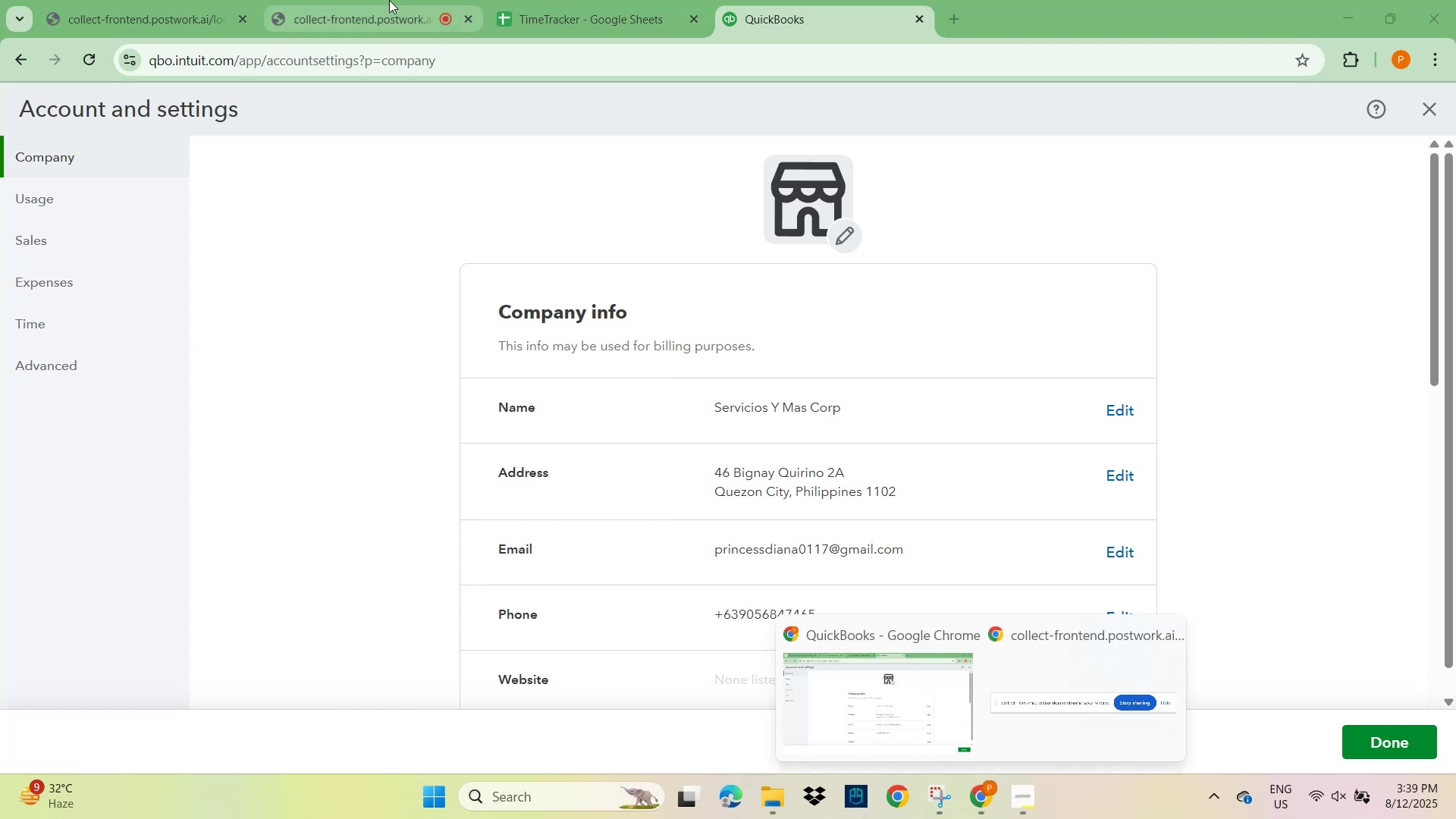 
left_click([554, 8])
 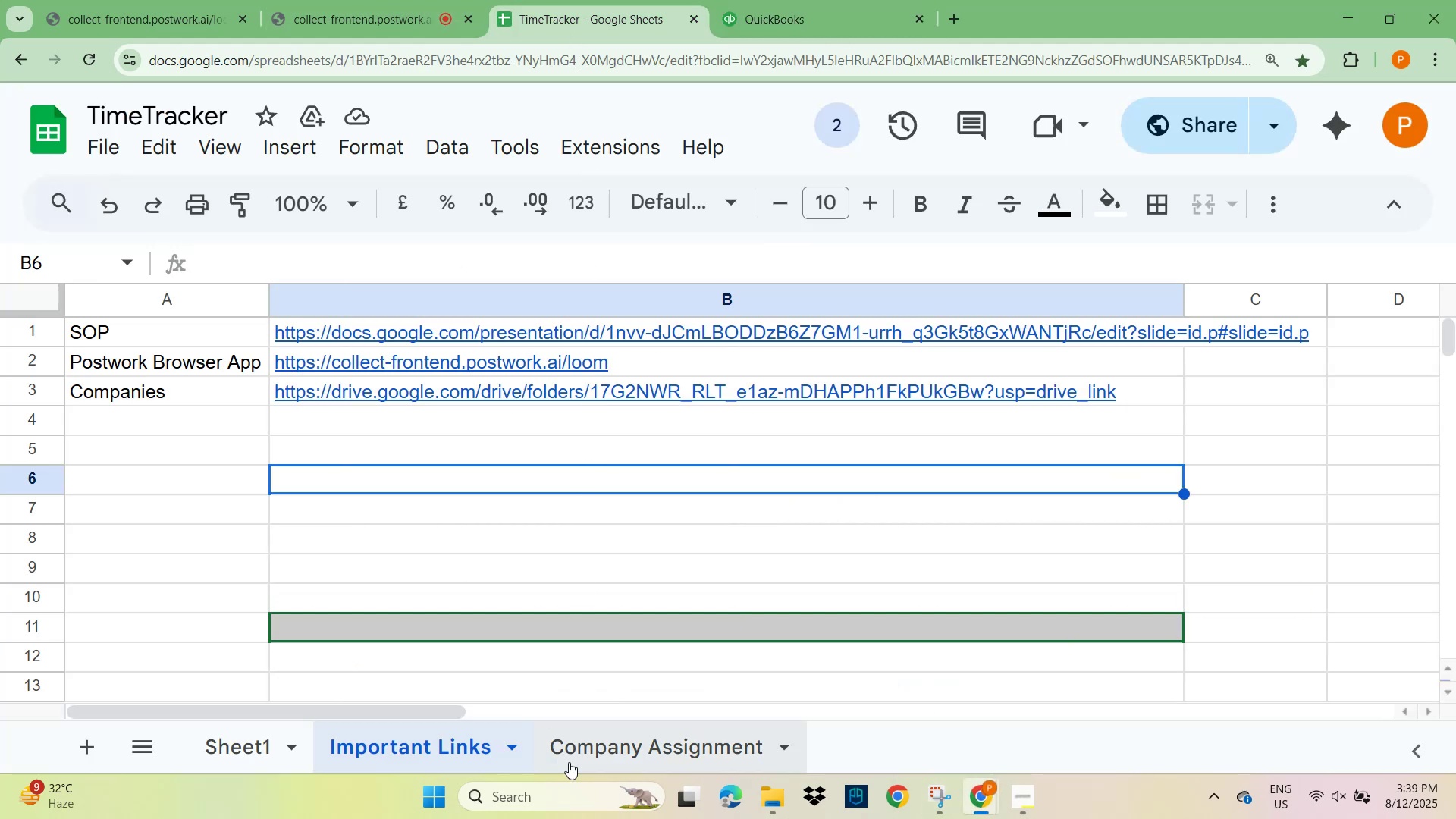 
left_click([623, 742])
 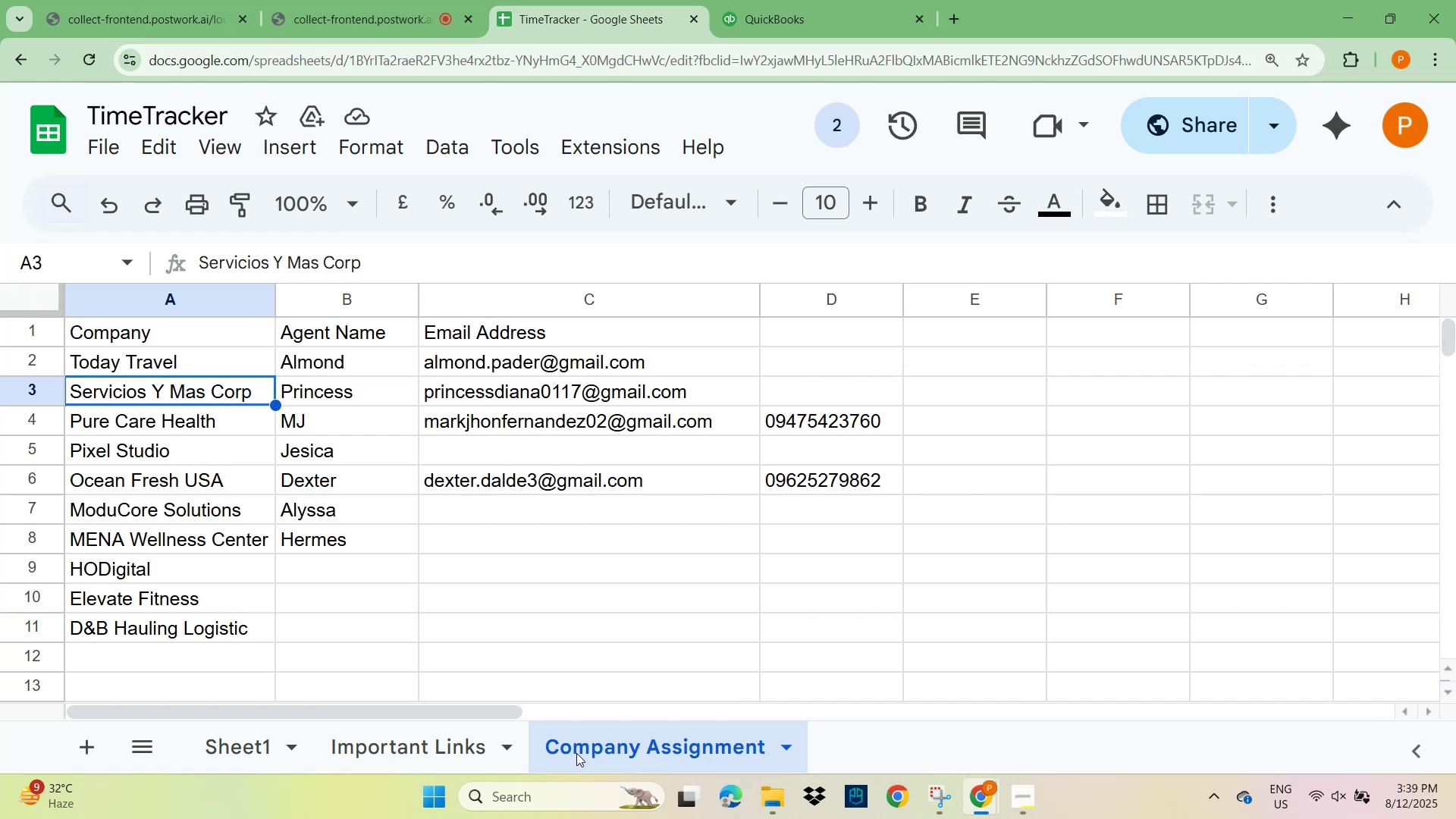 
left_click([406, 742])
 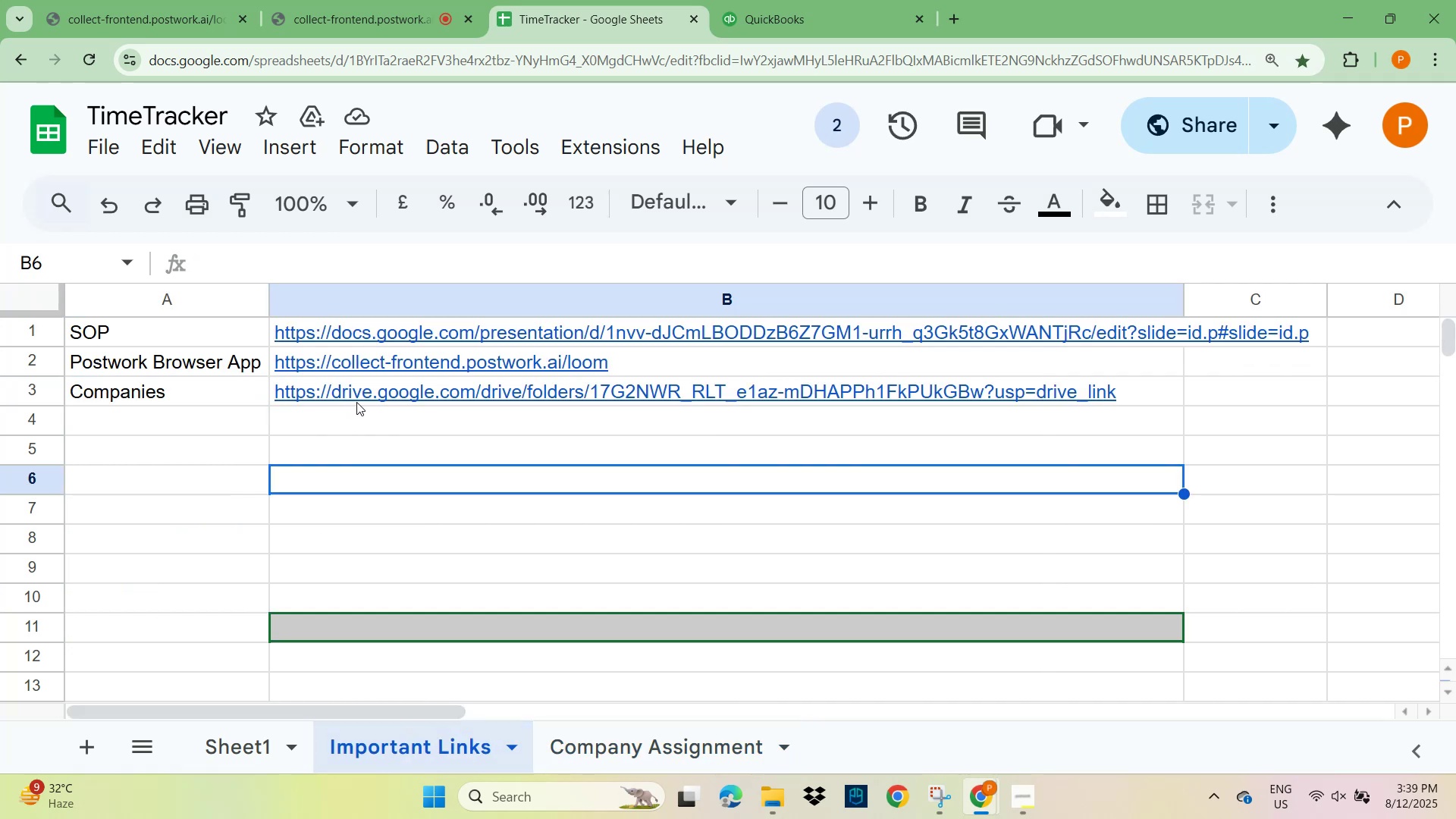 
wait(8.15)
 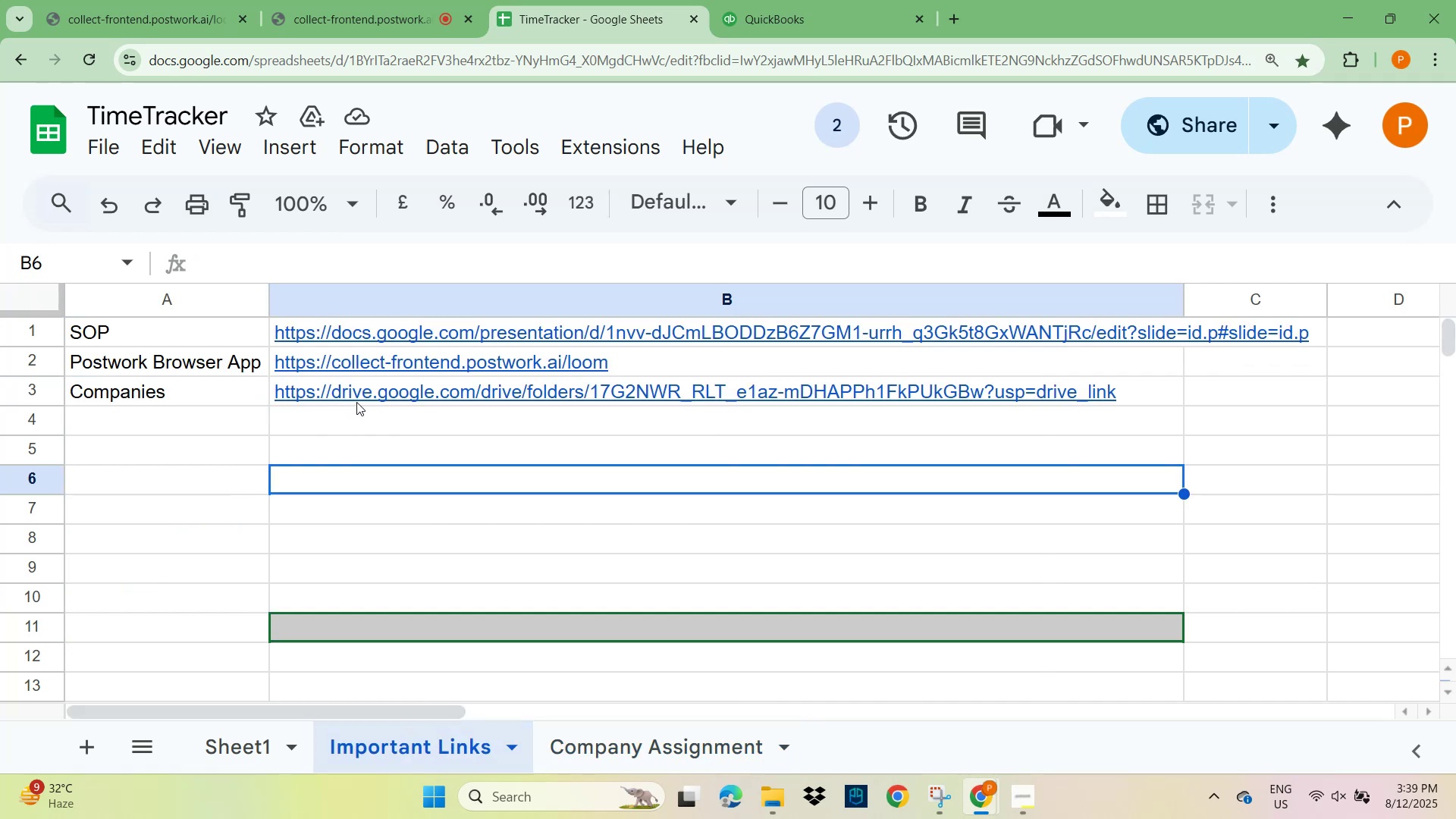 
left_click([388, 391])
 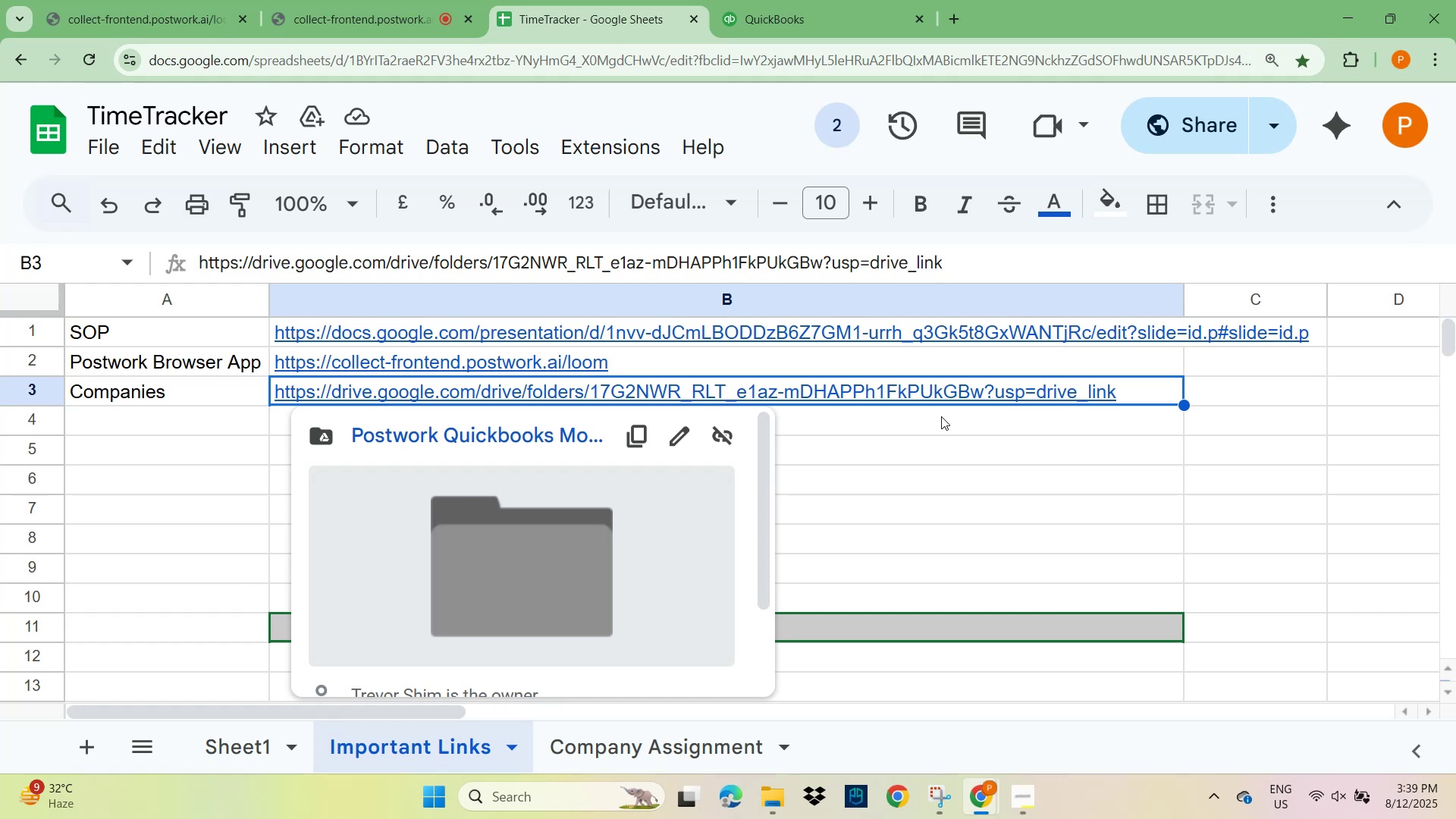 
left_click_drag(start_coordinate=[976, 491], to_coordinate=[970, 491])
 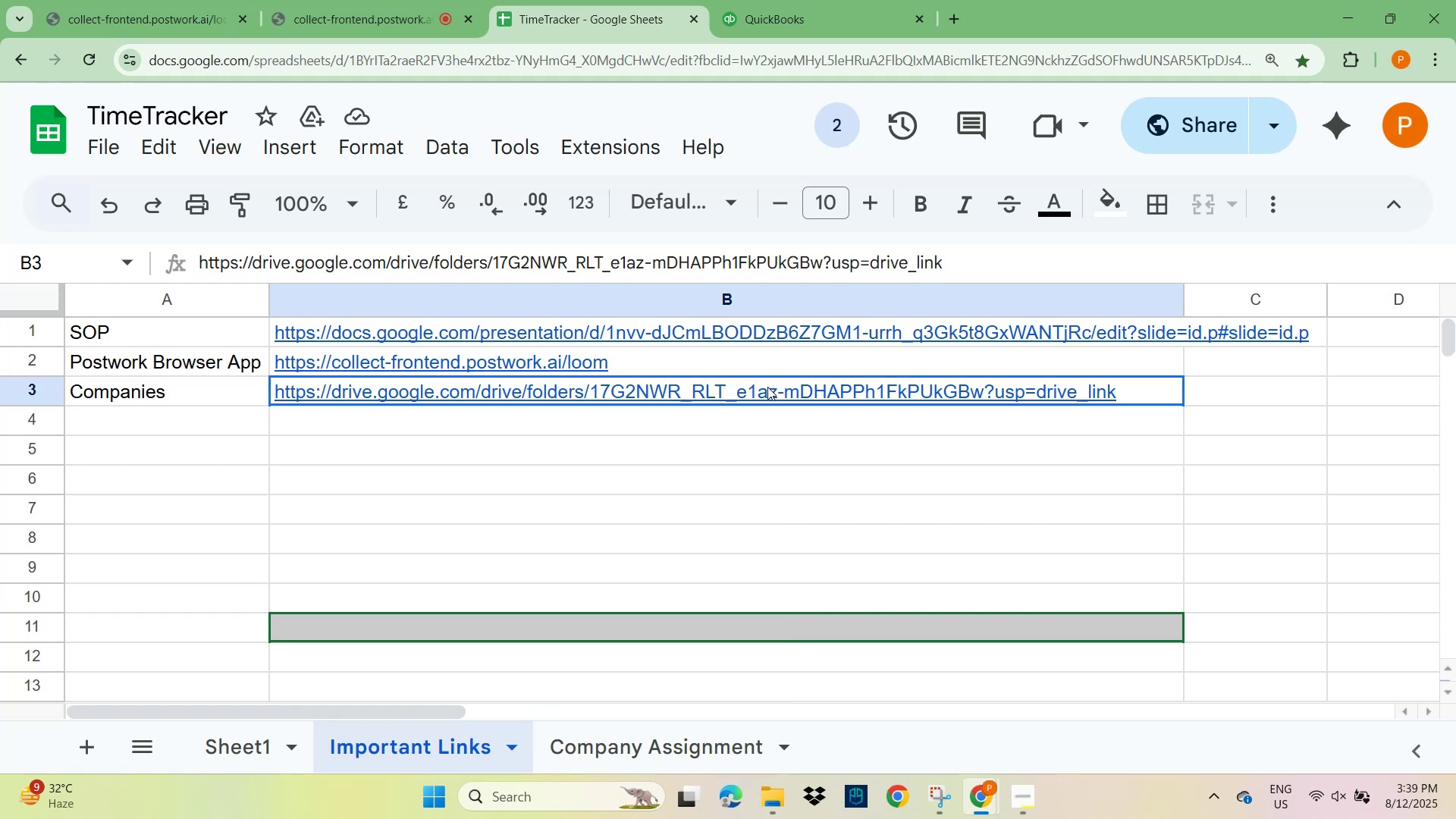 
double_click([767, 387])
 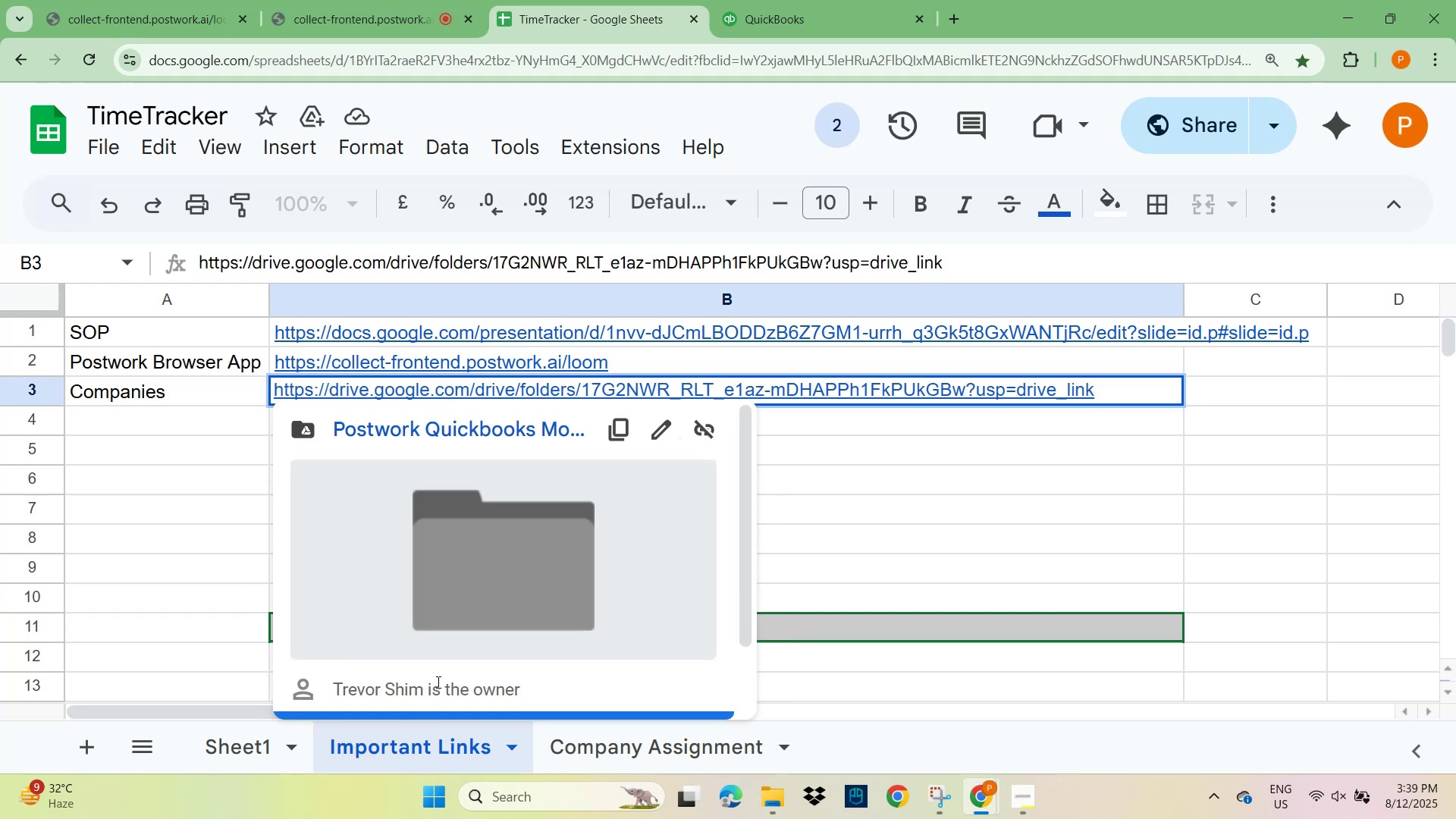 
scroll: coordinate [484, 635], scroll_direction: down, amount: 3.0
 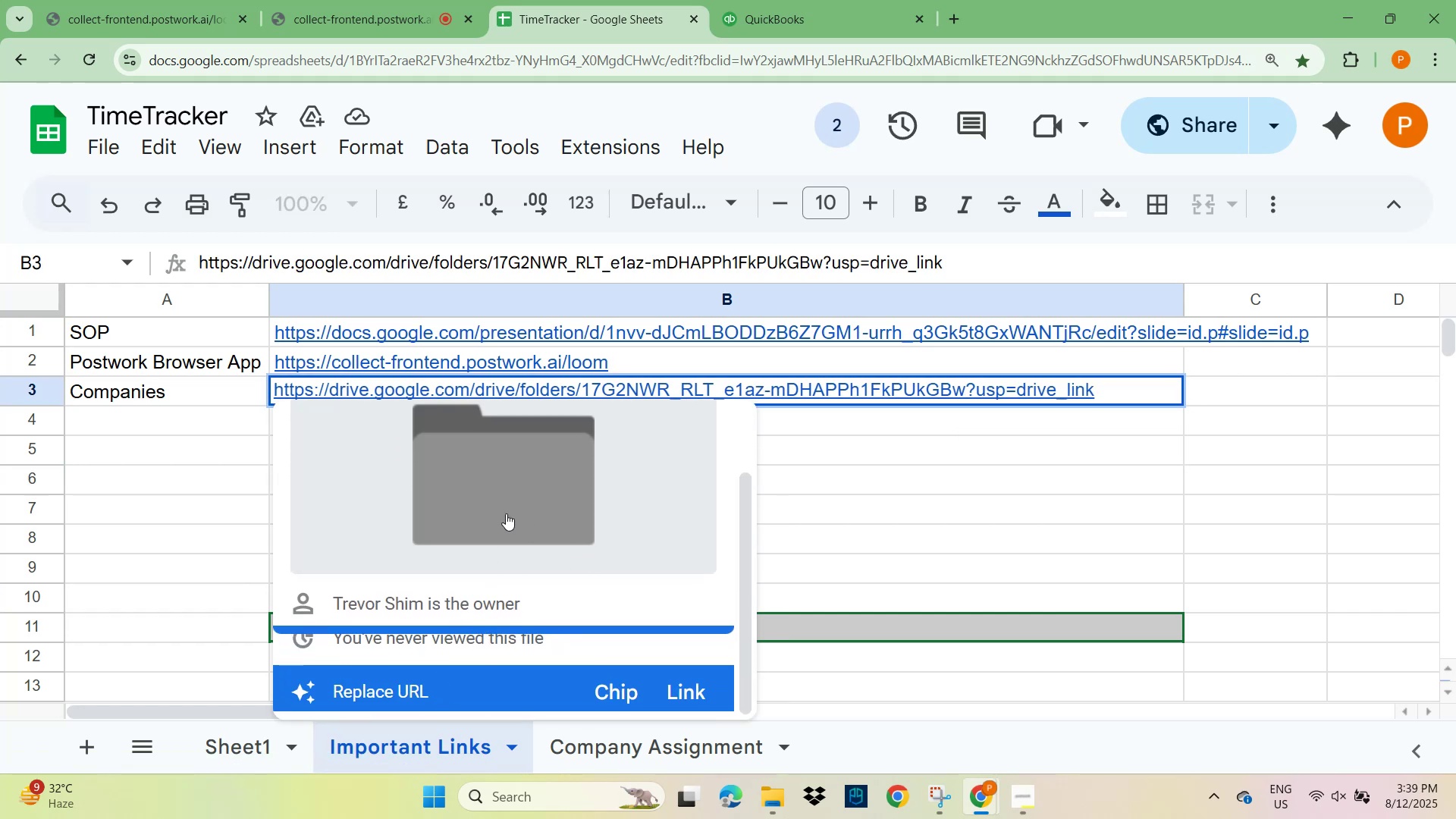 
double_click([504, 511])
 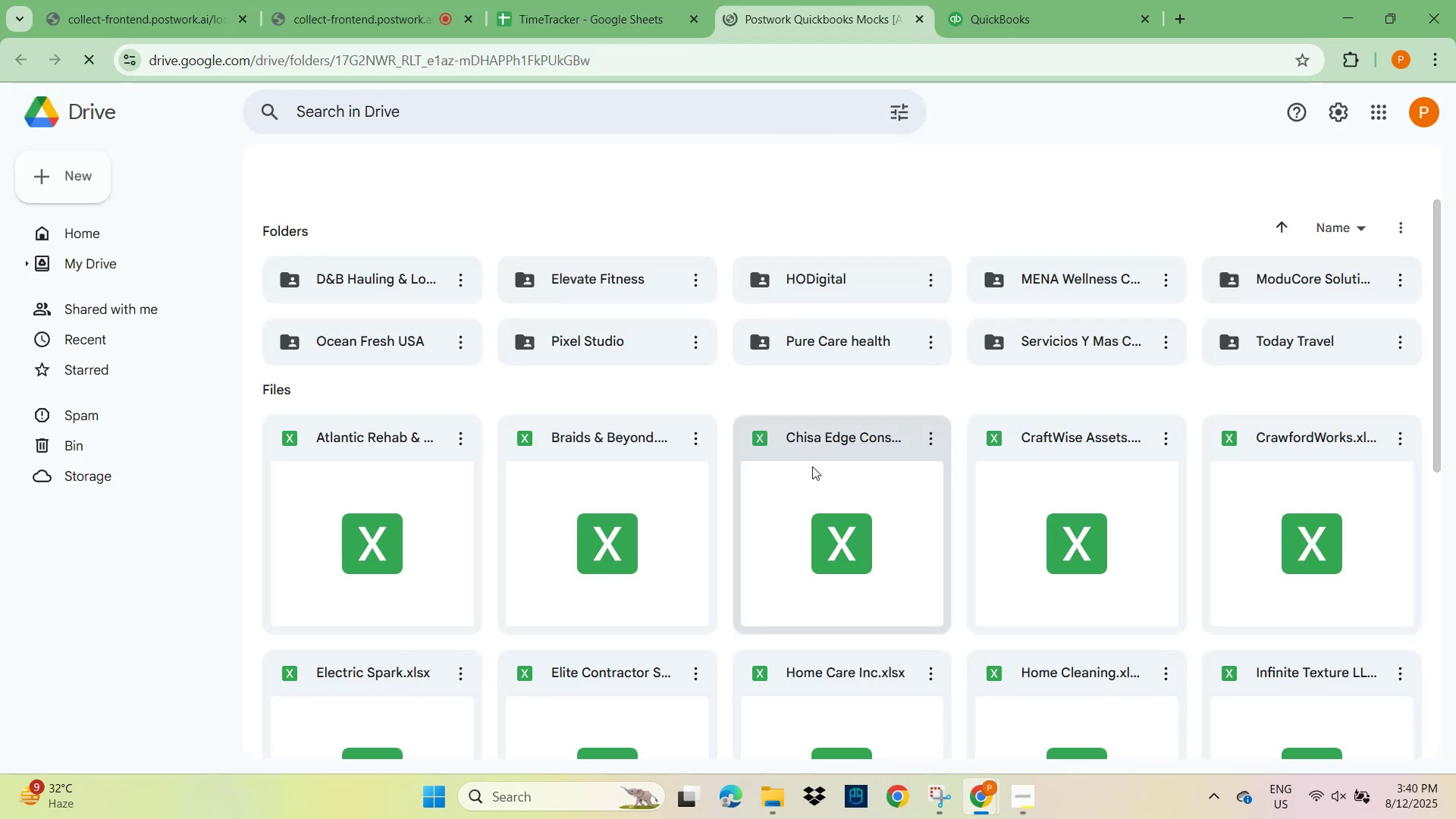 
mouse_move([733, 458])
 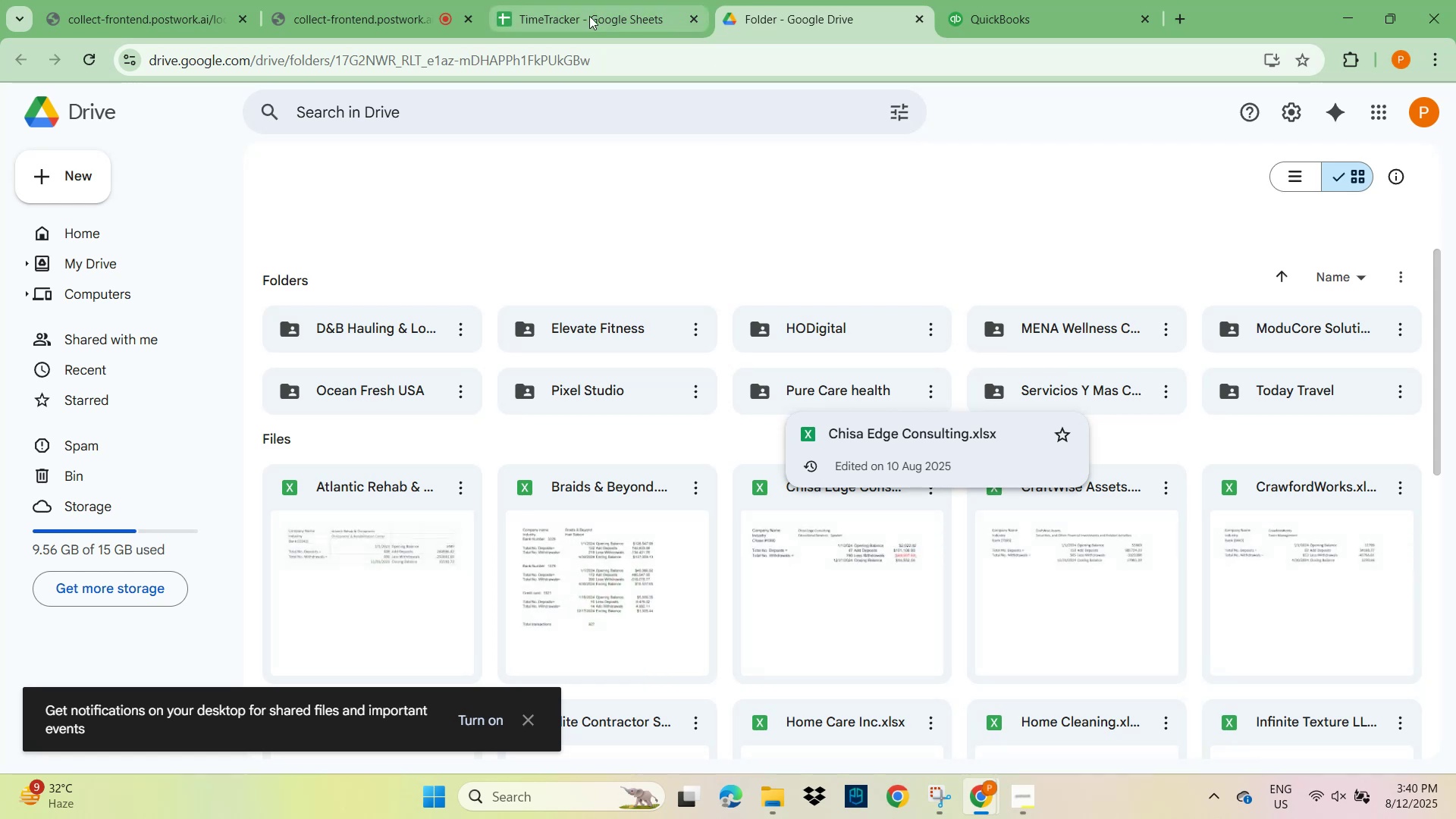 
left_click([581, 16])
 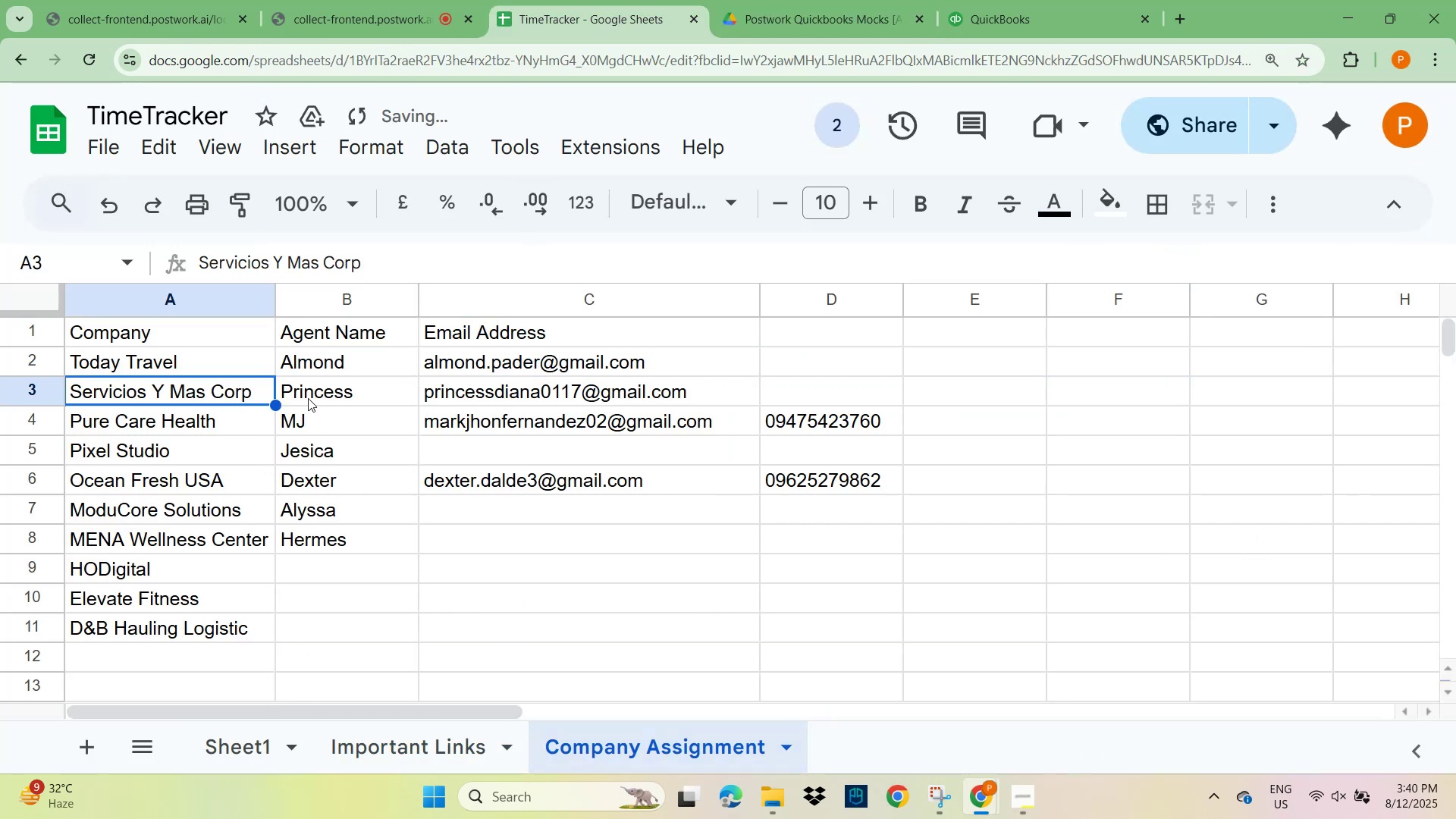 
wait(7.39)
 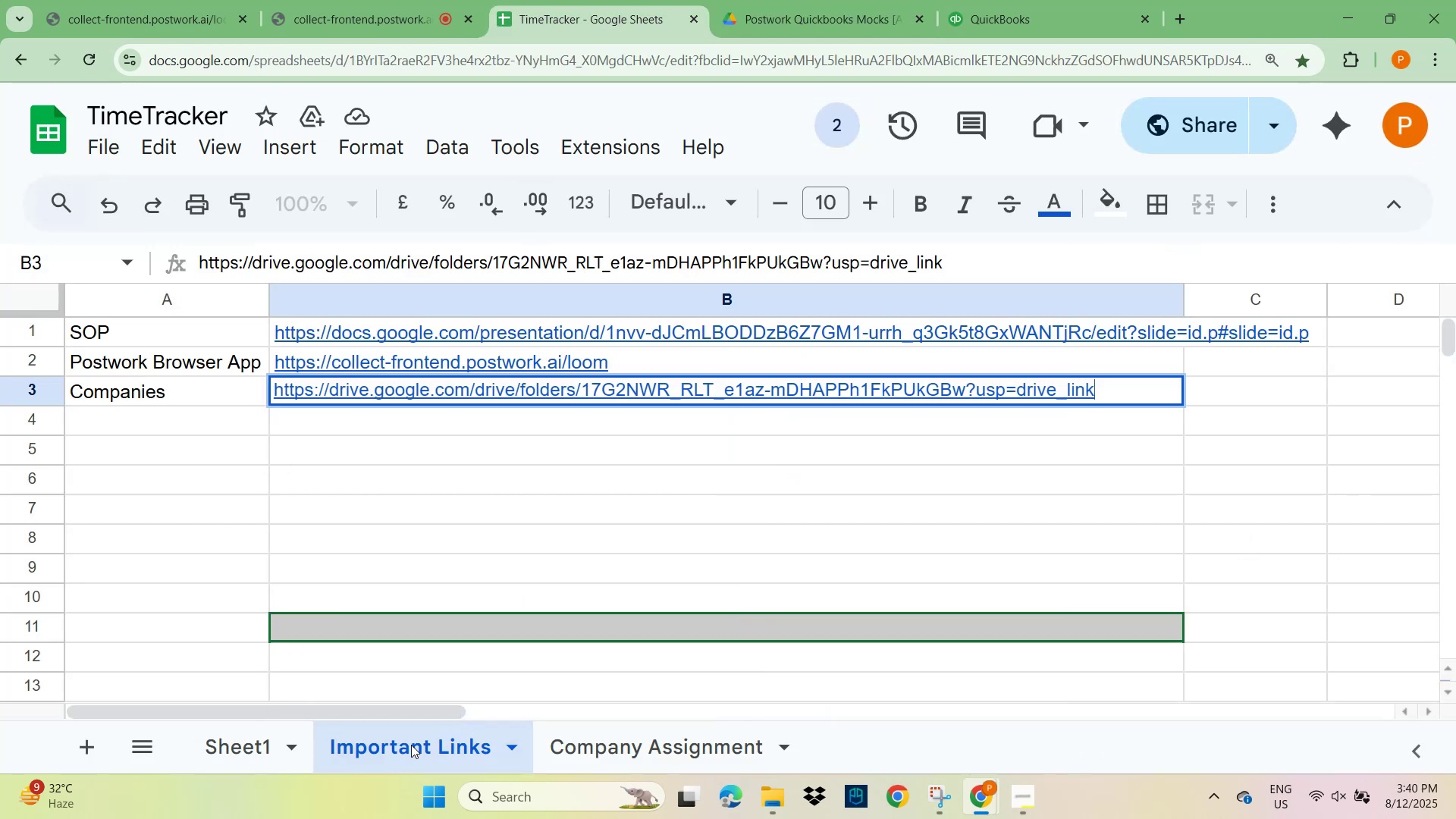 
left_click([851, 14])
 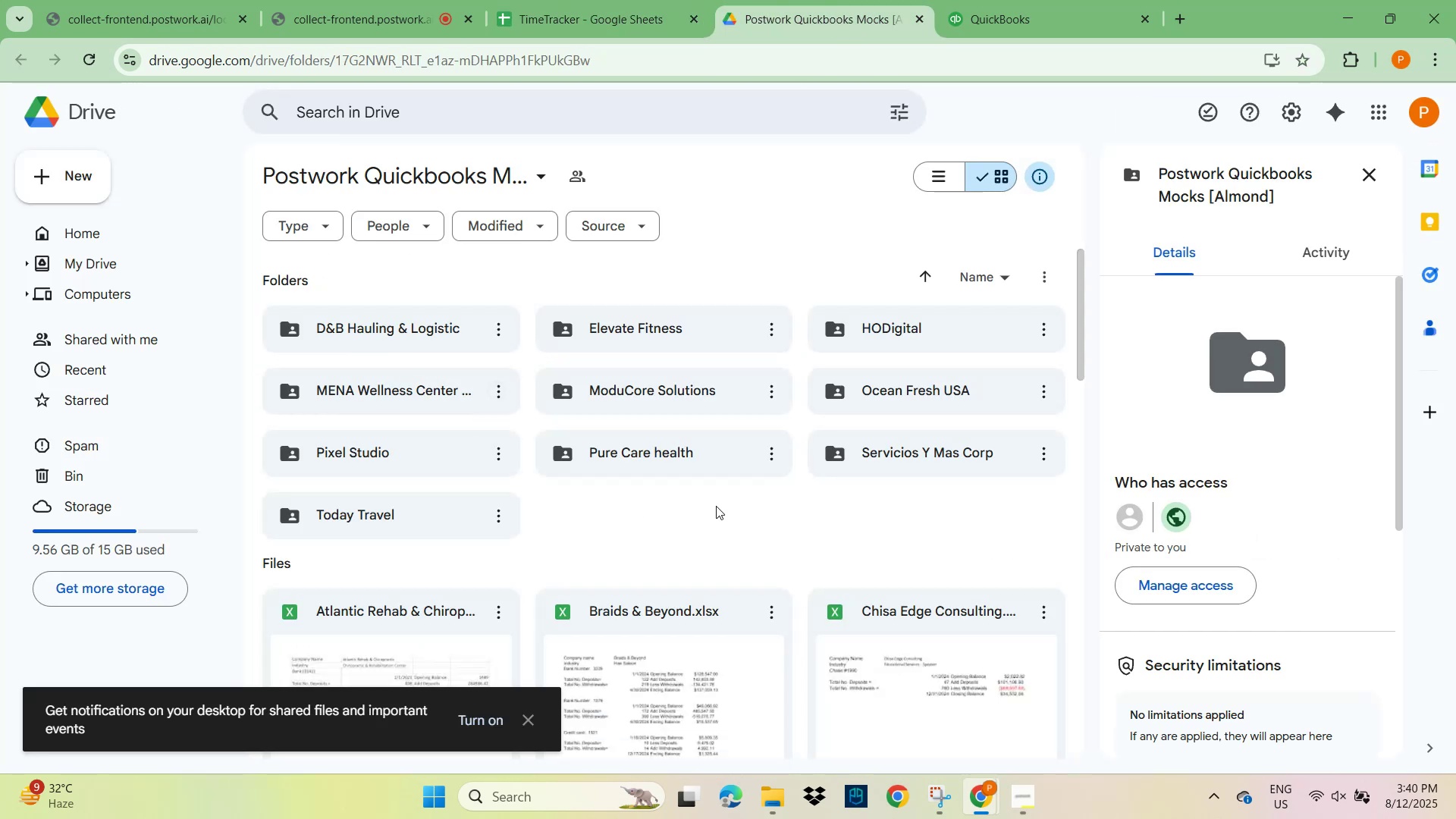 
left_click([736, 513])
 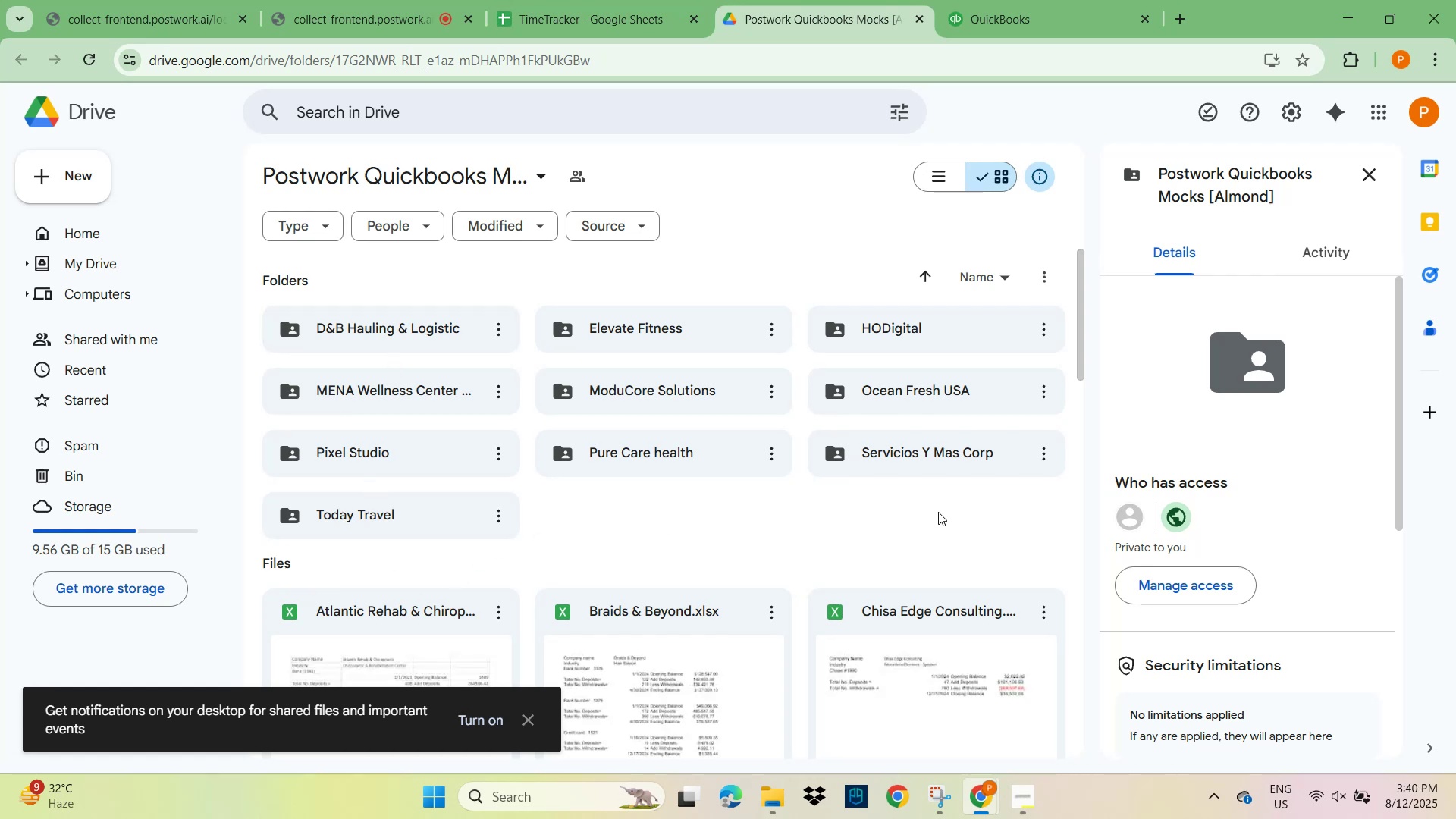 
wait(5.02)
 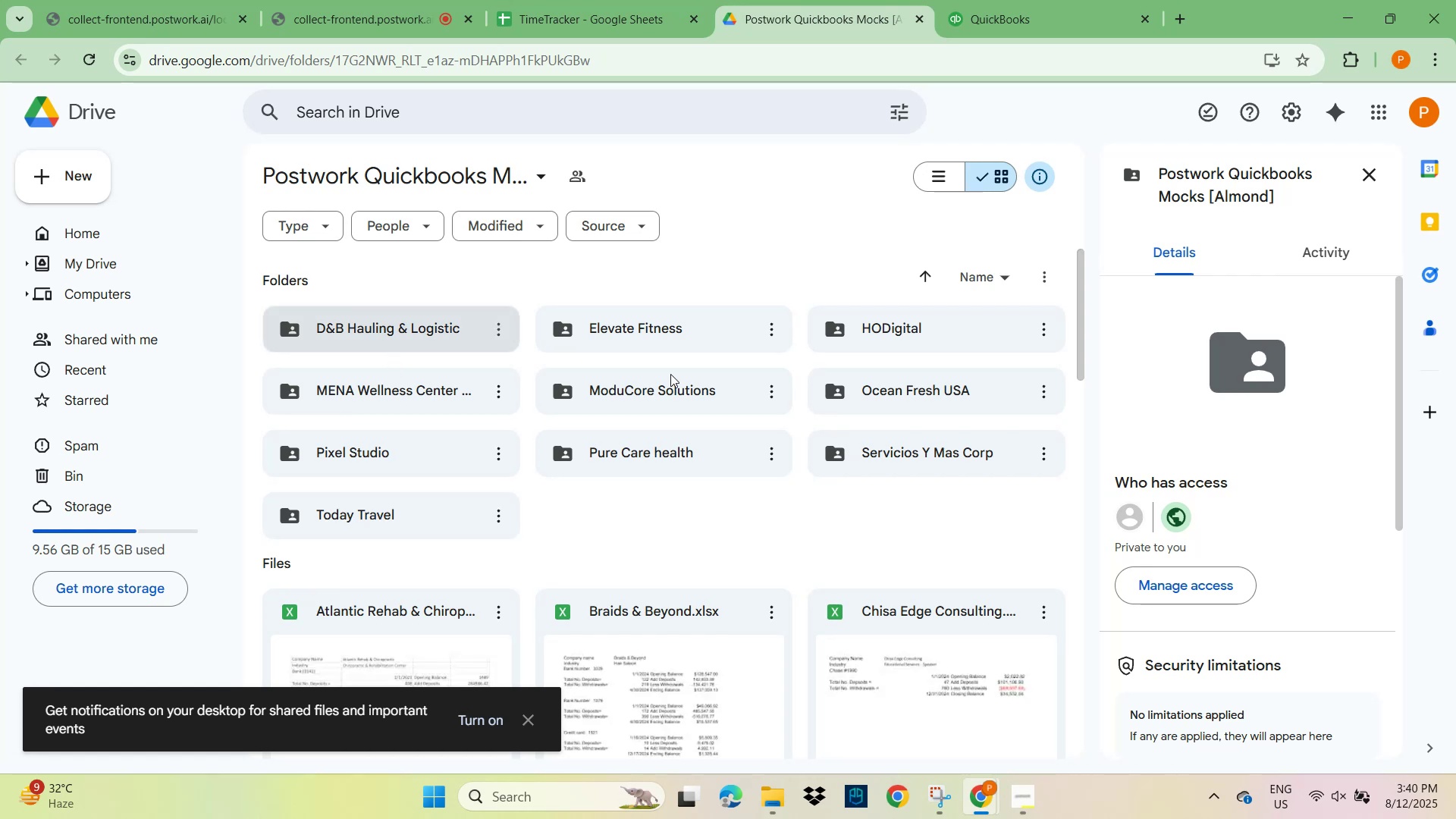 
left_click([1376, 170])
 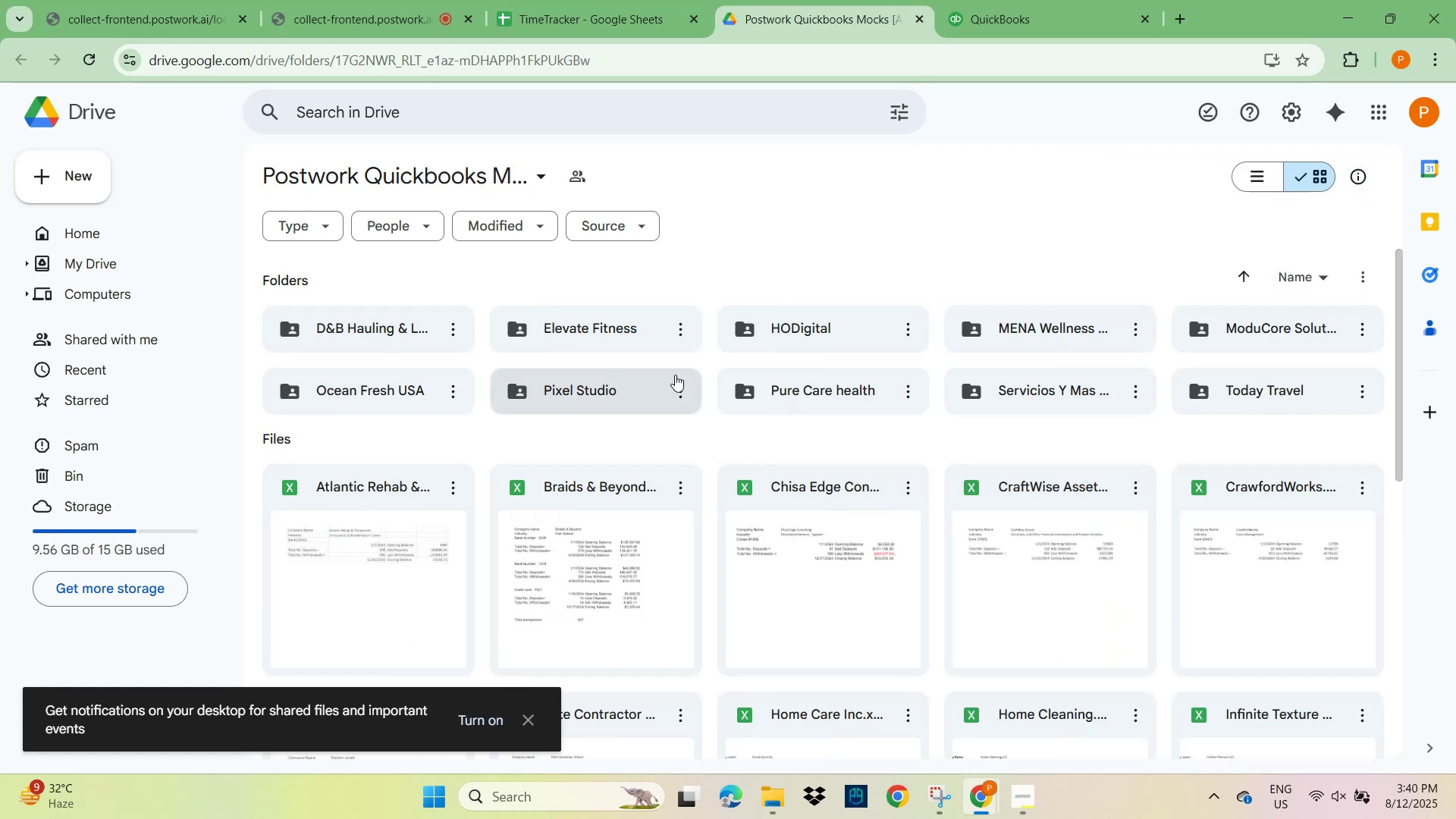 
left_click([1026, 397])
 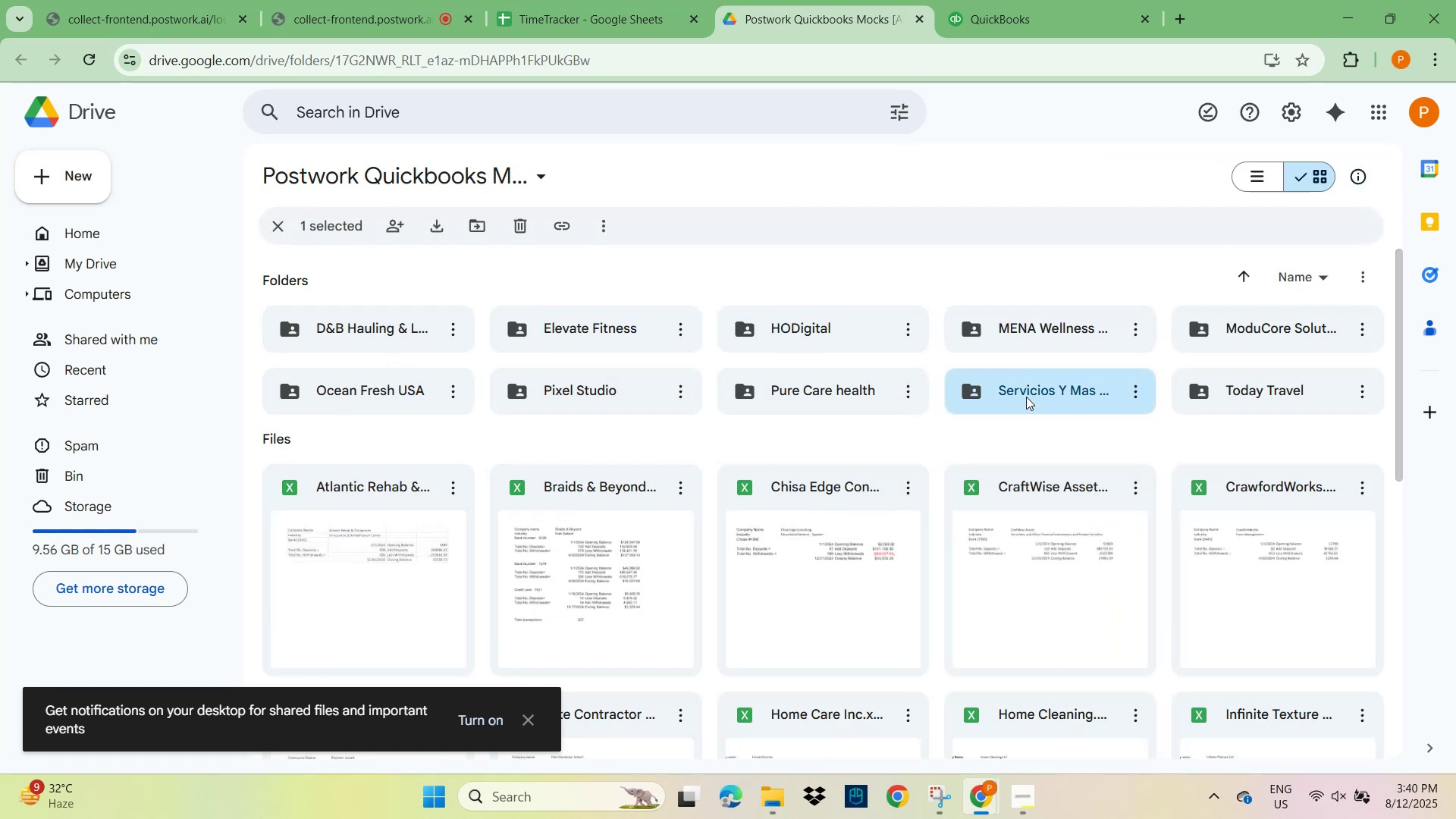 
double_click([1026, 397])
 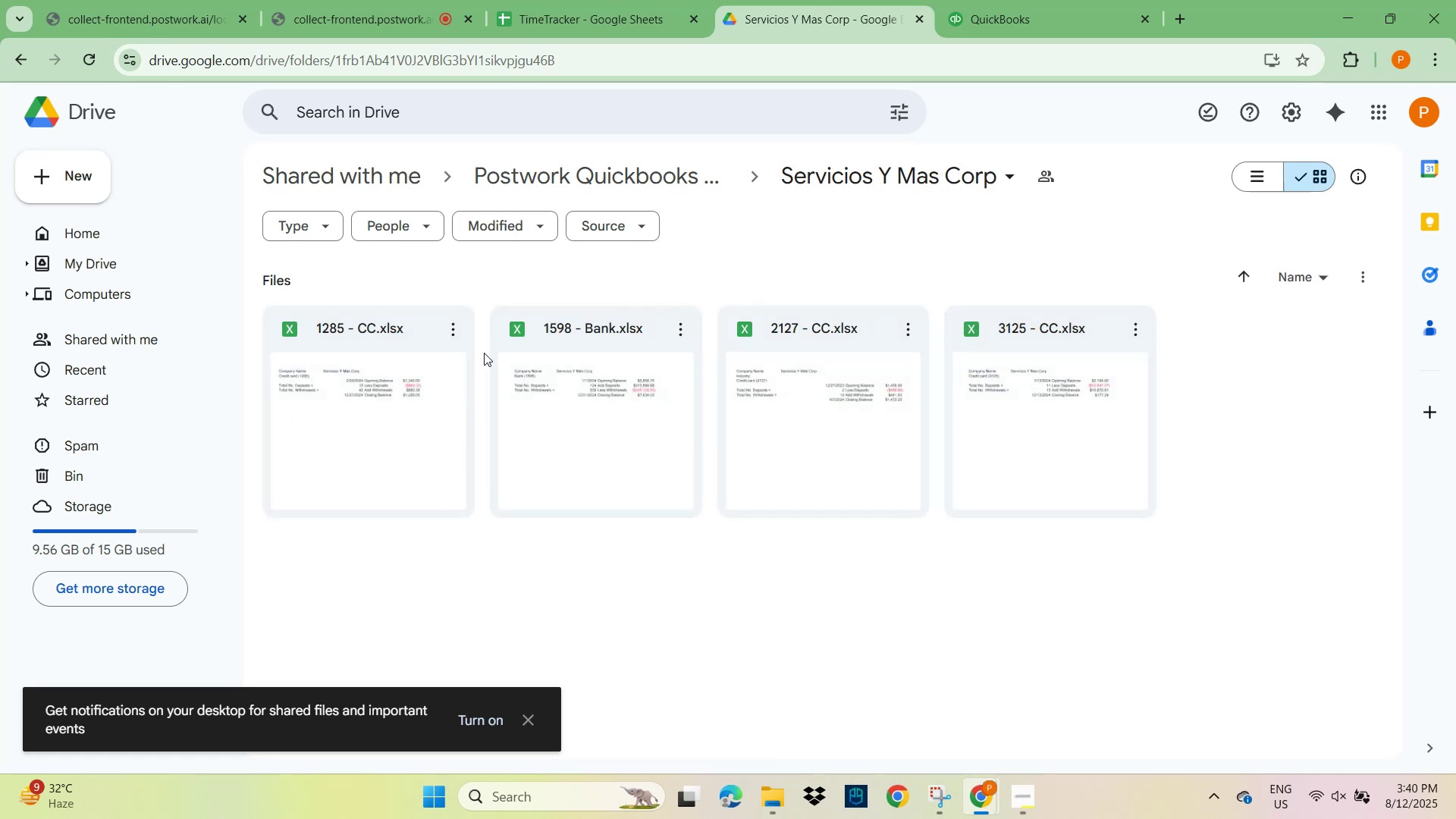 
wait(11.65)
 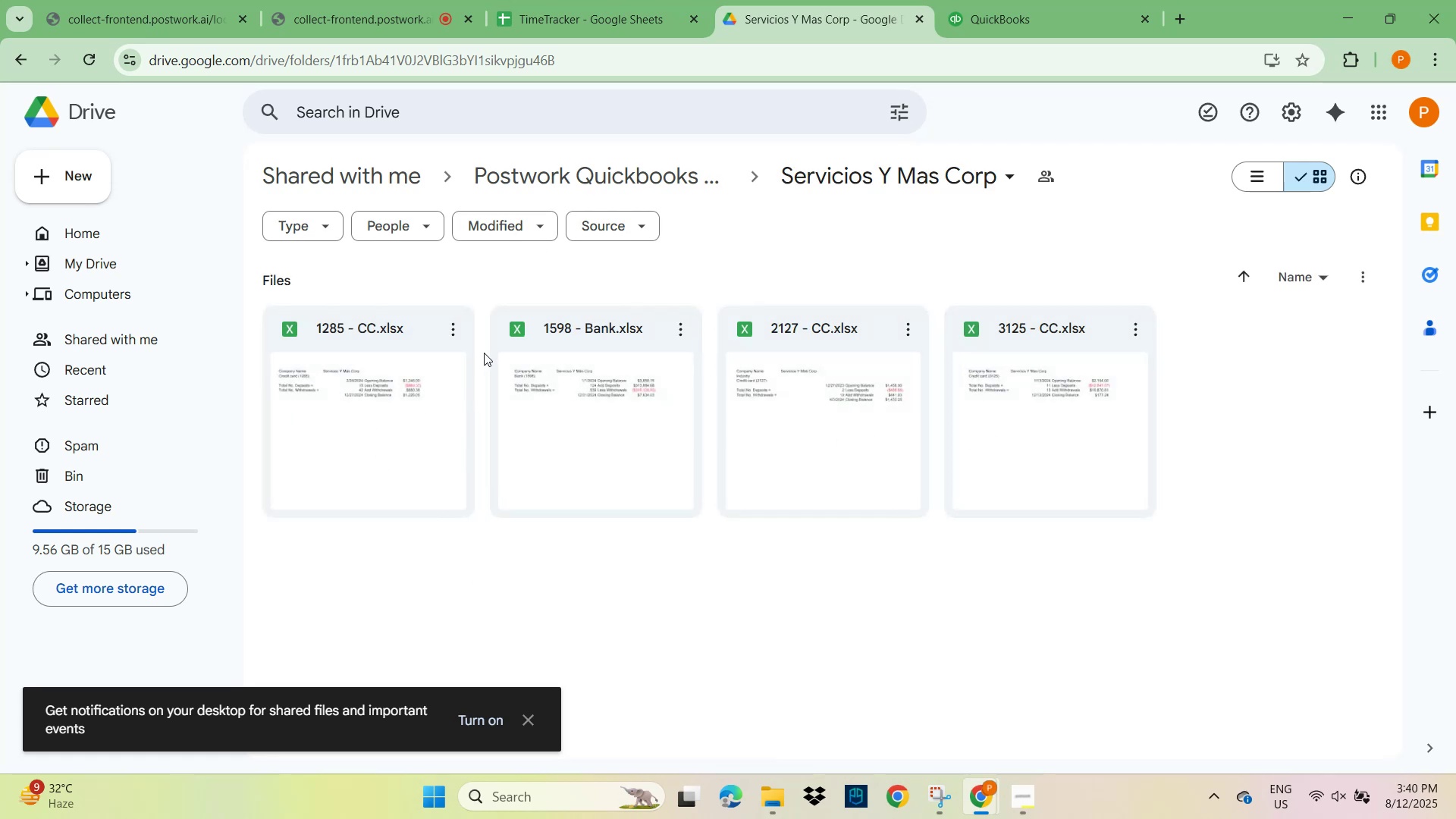 
double_click([395, 425])
 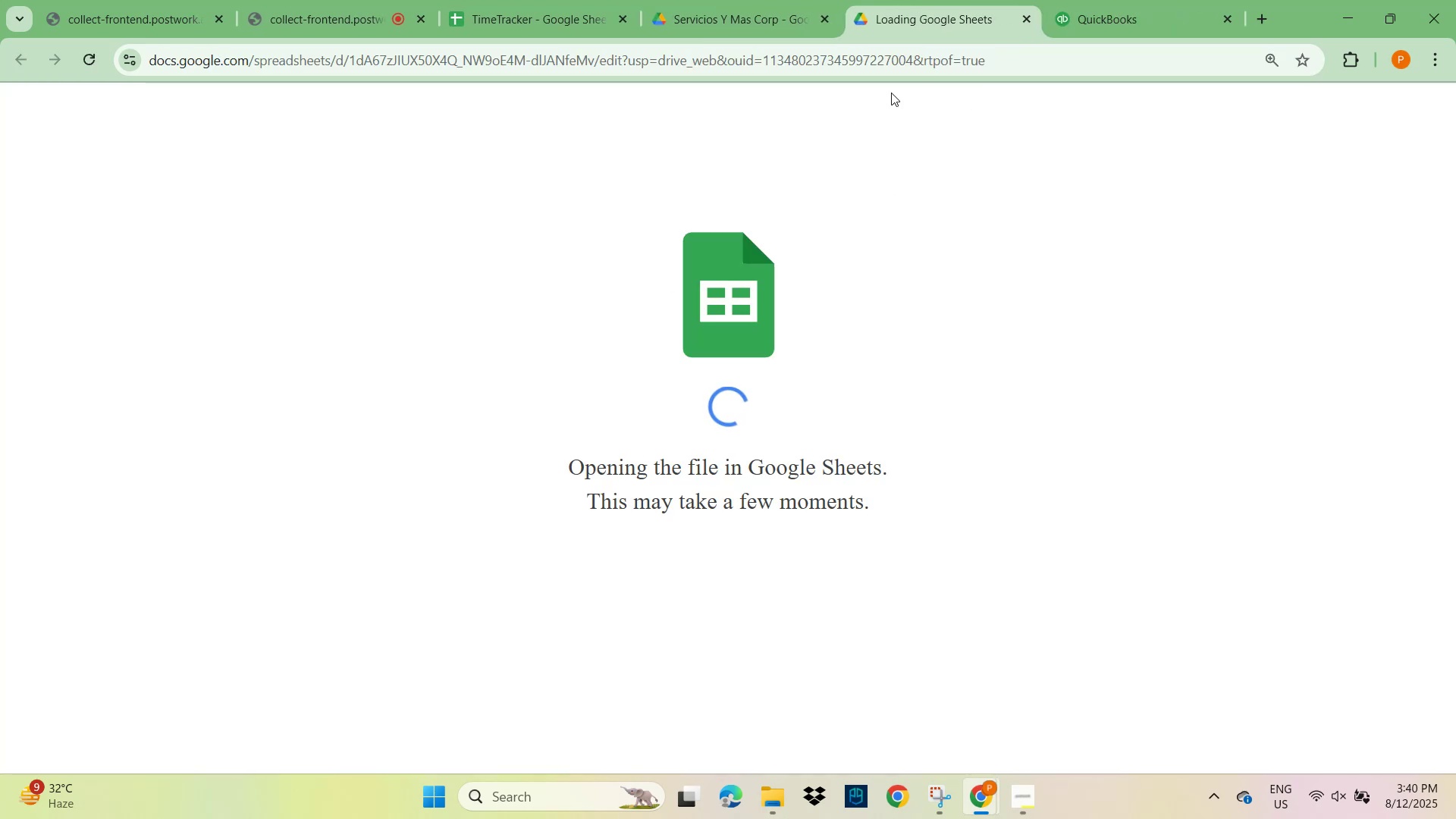 
mouse_move([755, 17])
 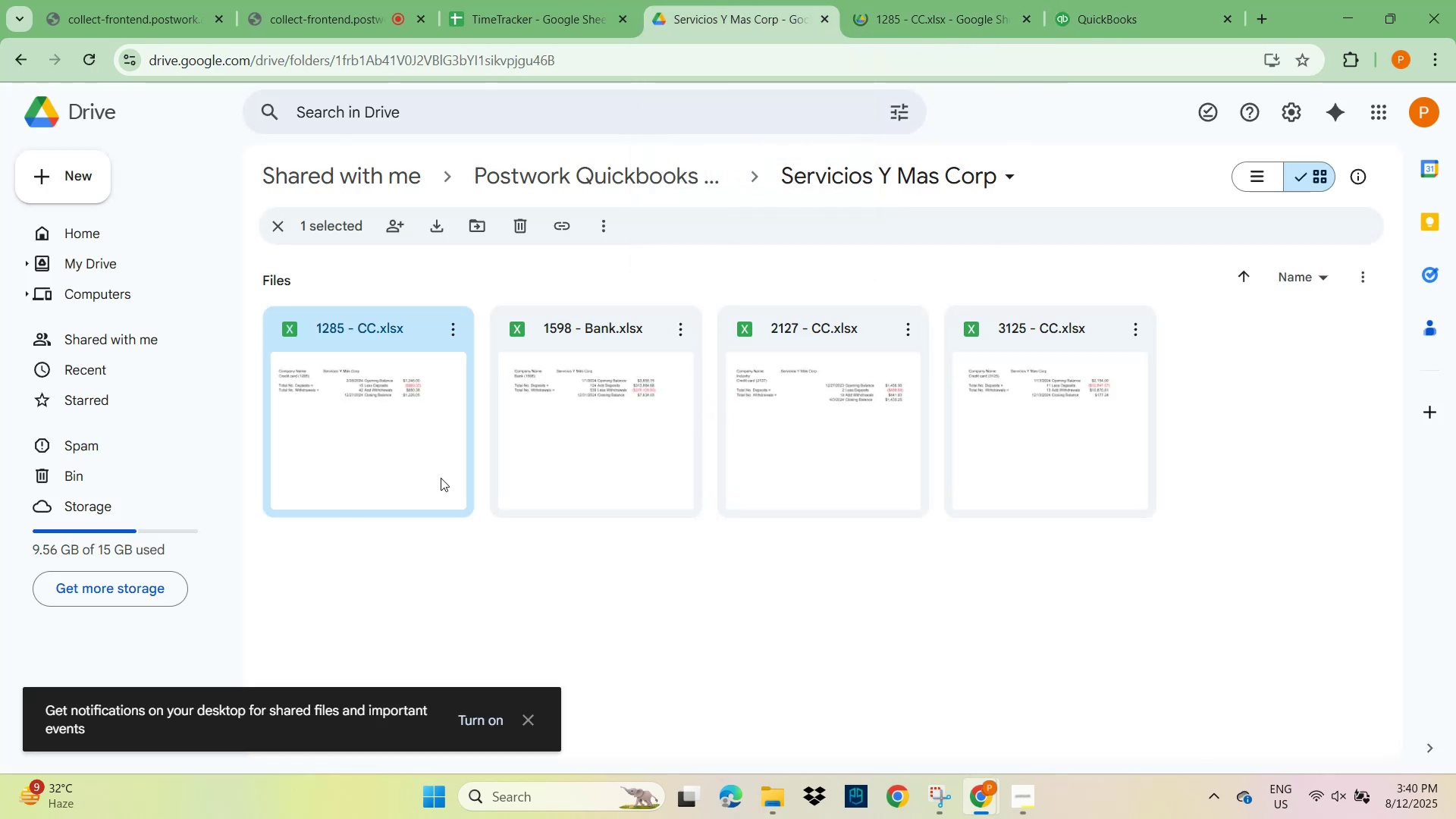 
wait(5.74)
 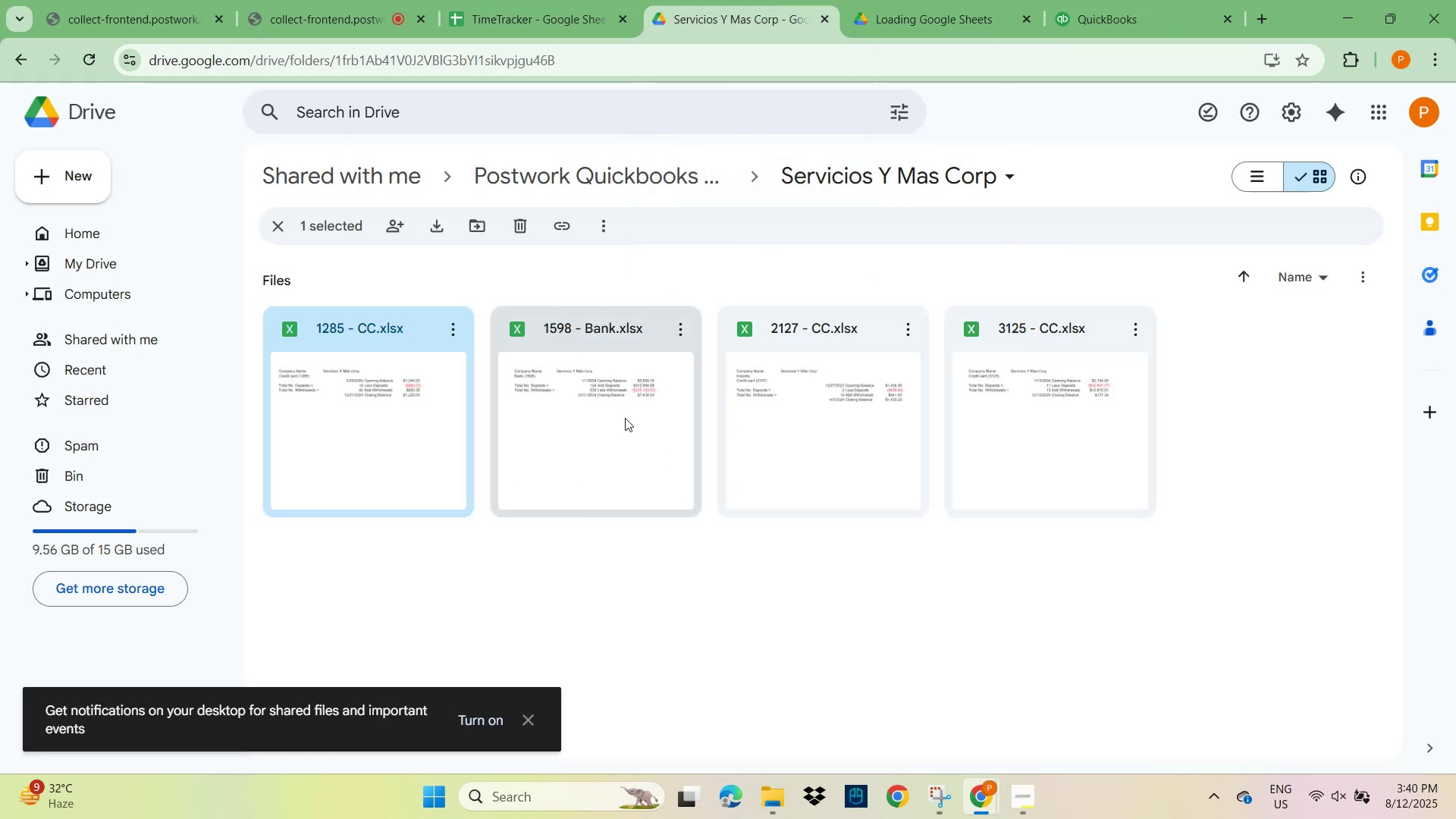 
left_click([1126, 13])
 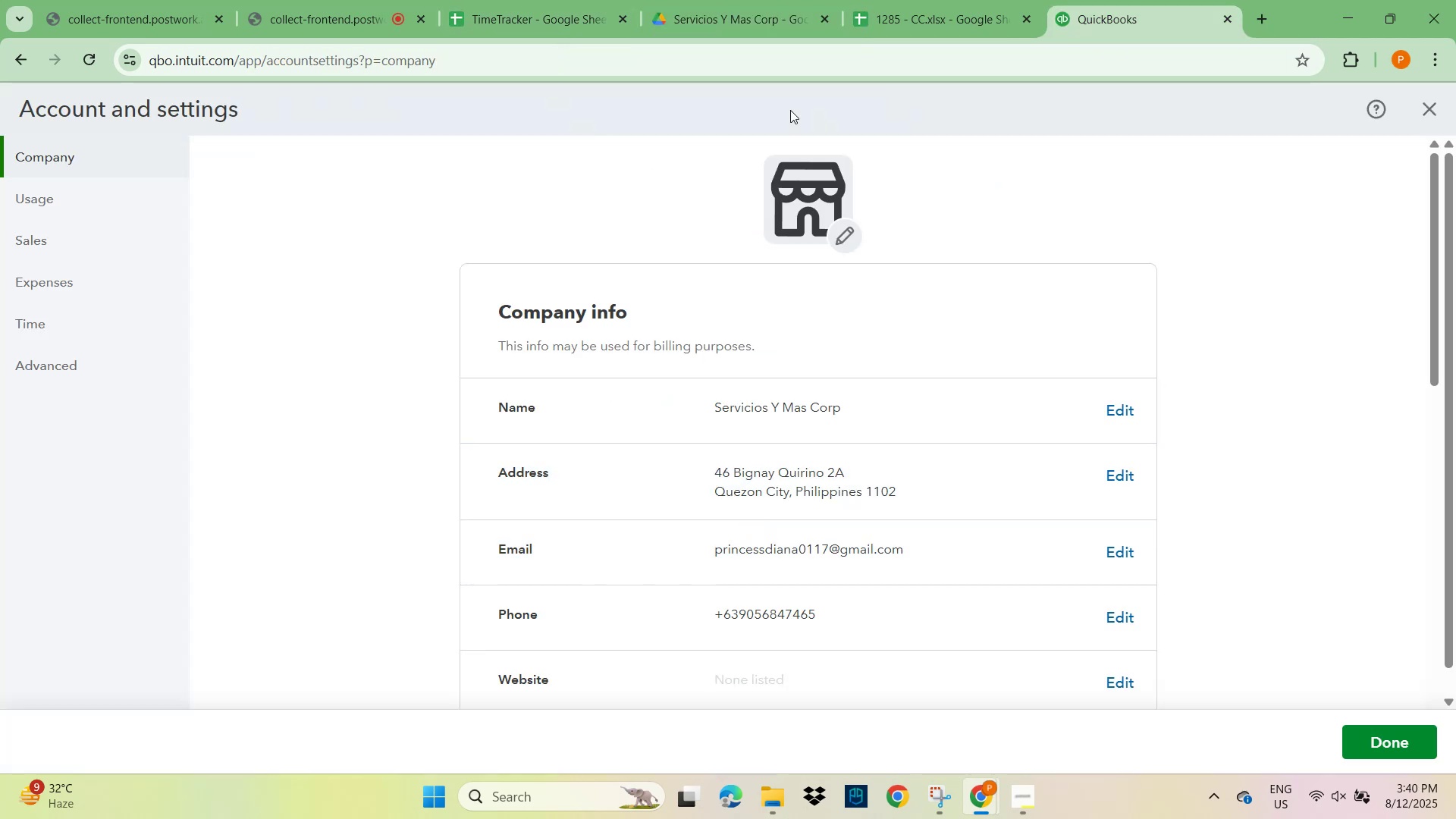 
wait(6.57)
 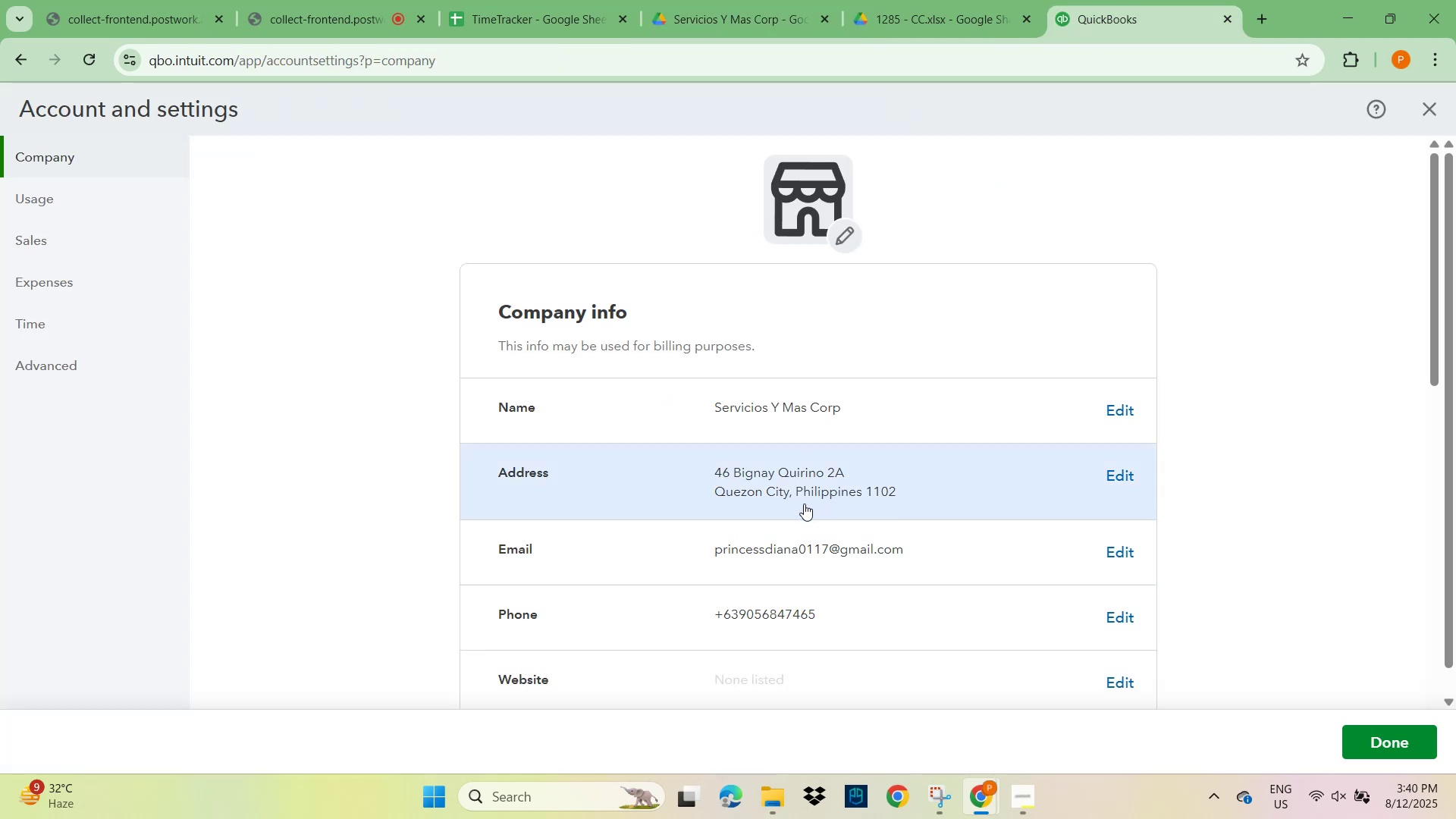 
scroll: coordinate [308, 325], scroll_direction: up, amount: 5.0
 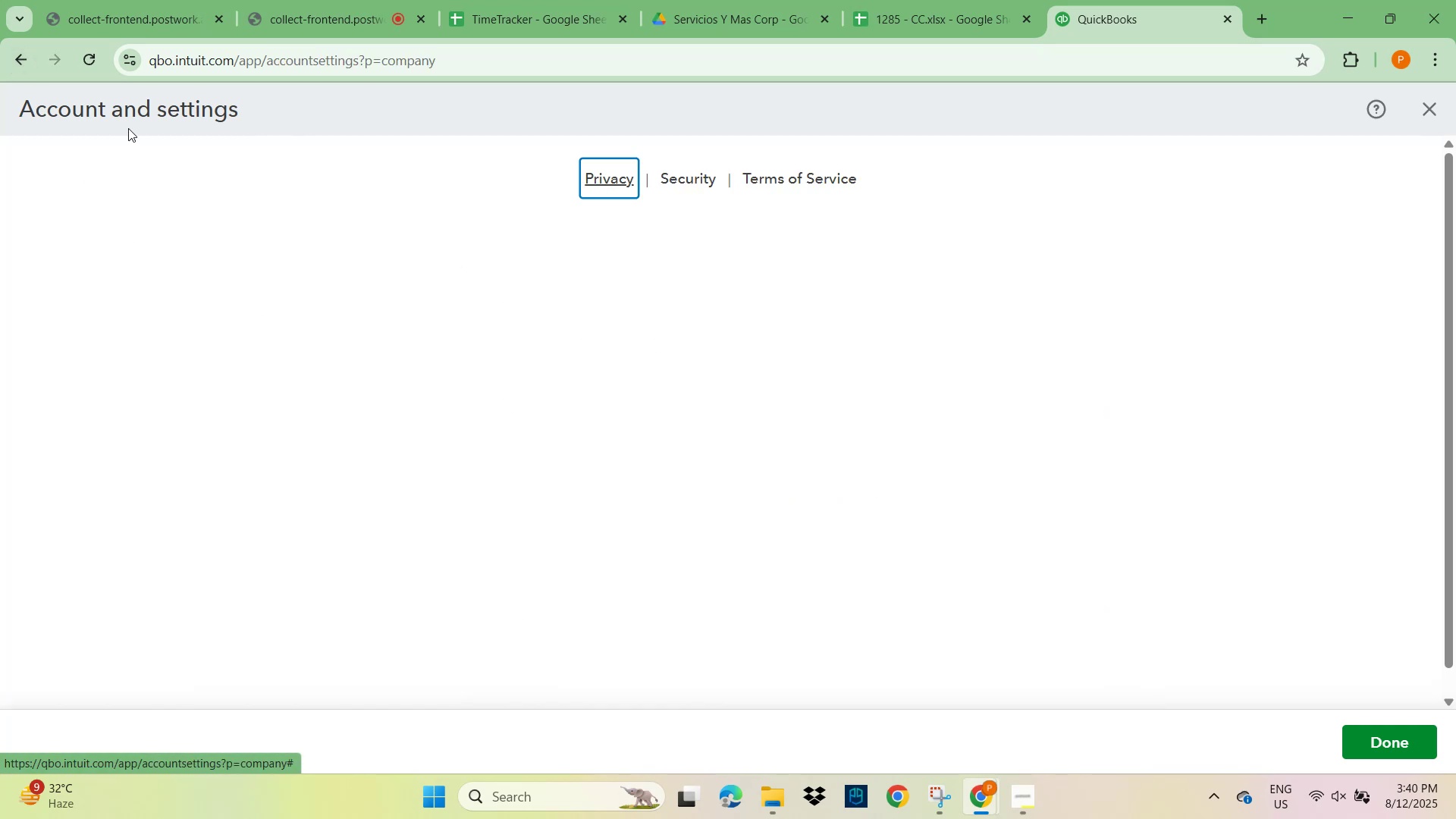 
wait(6.47)
 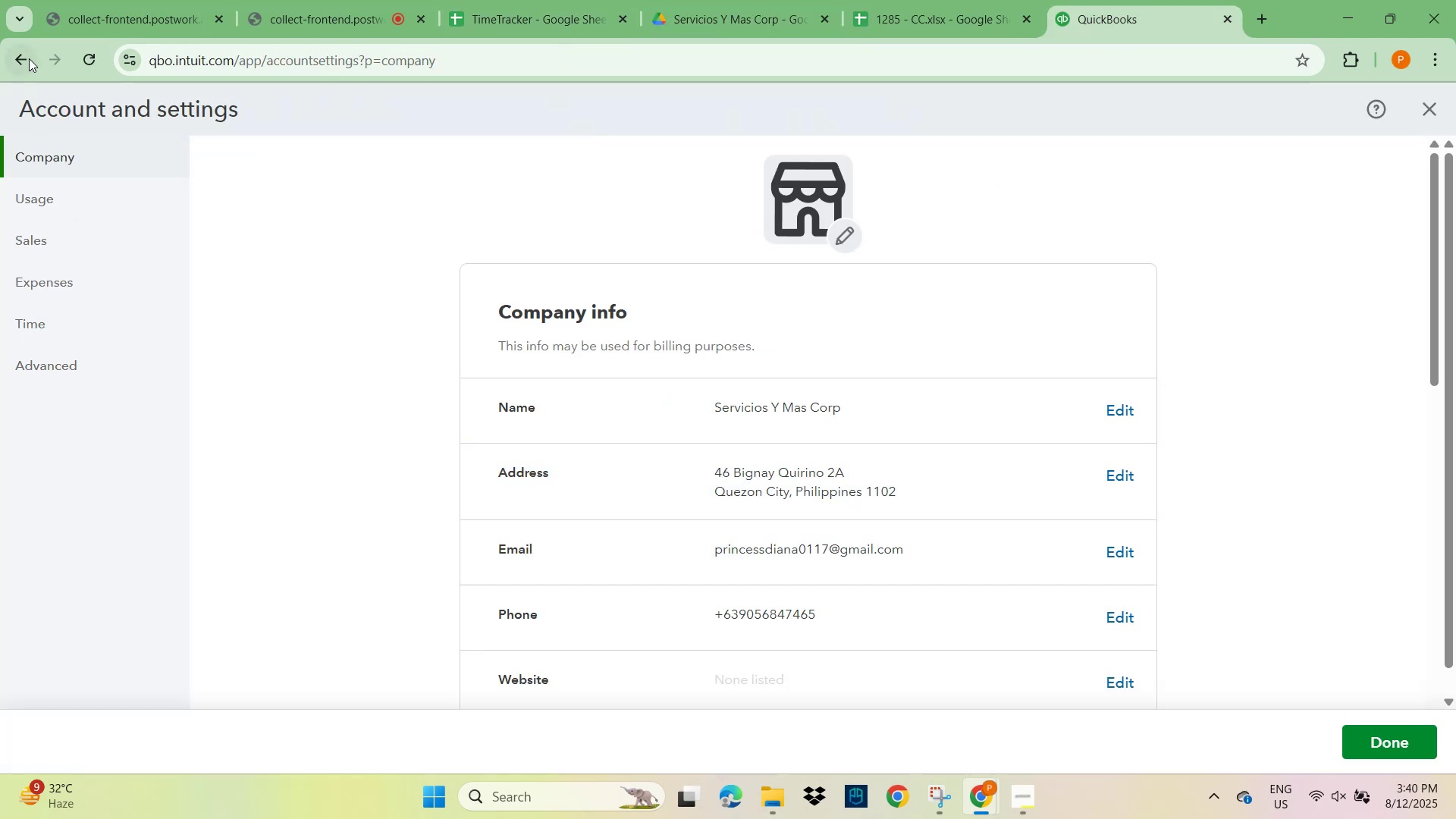 
scroll: coordinate [347, 414], scroll_direction: up, amount: 5.0
 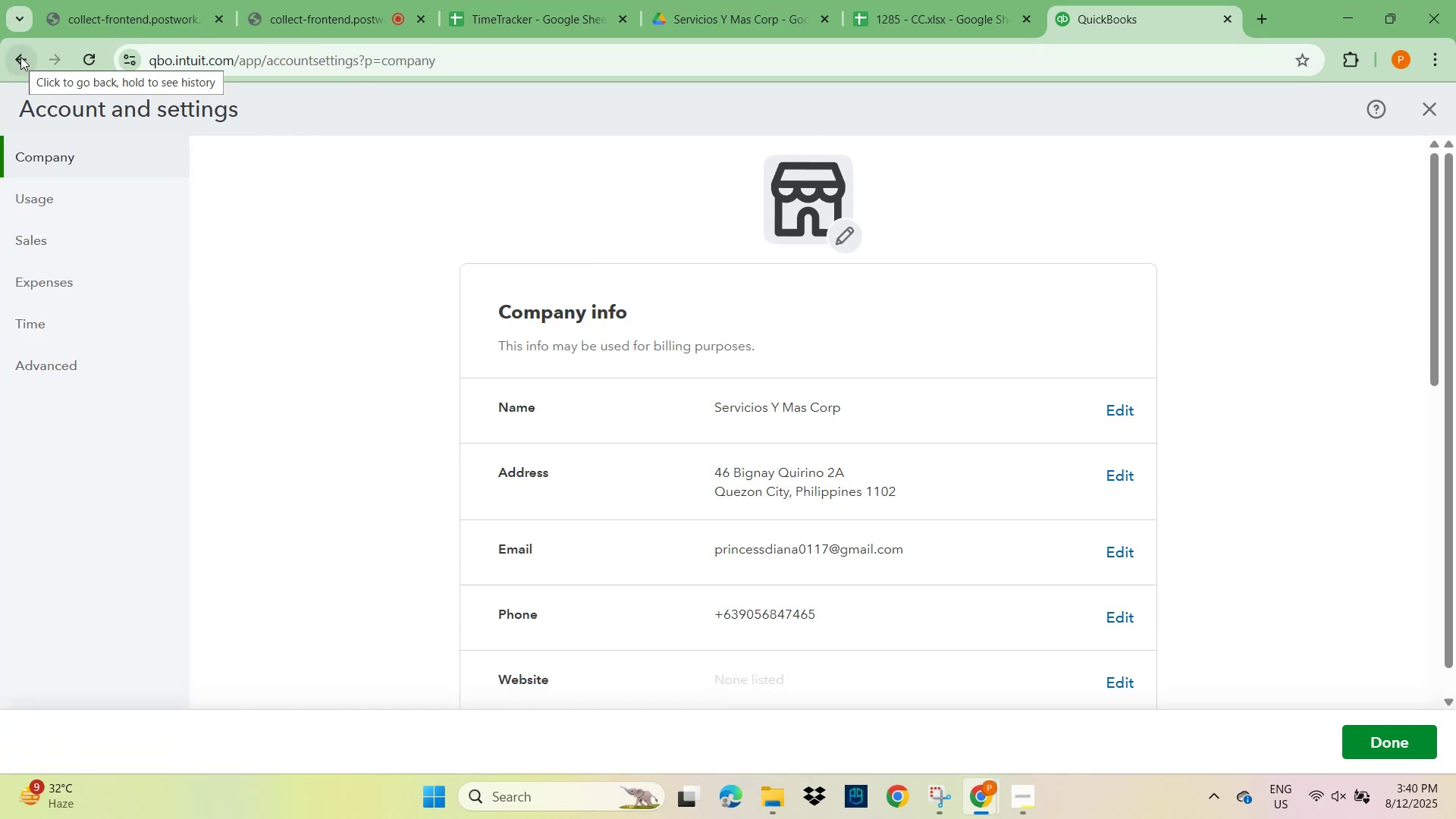 
left_click([20, 57])
 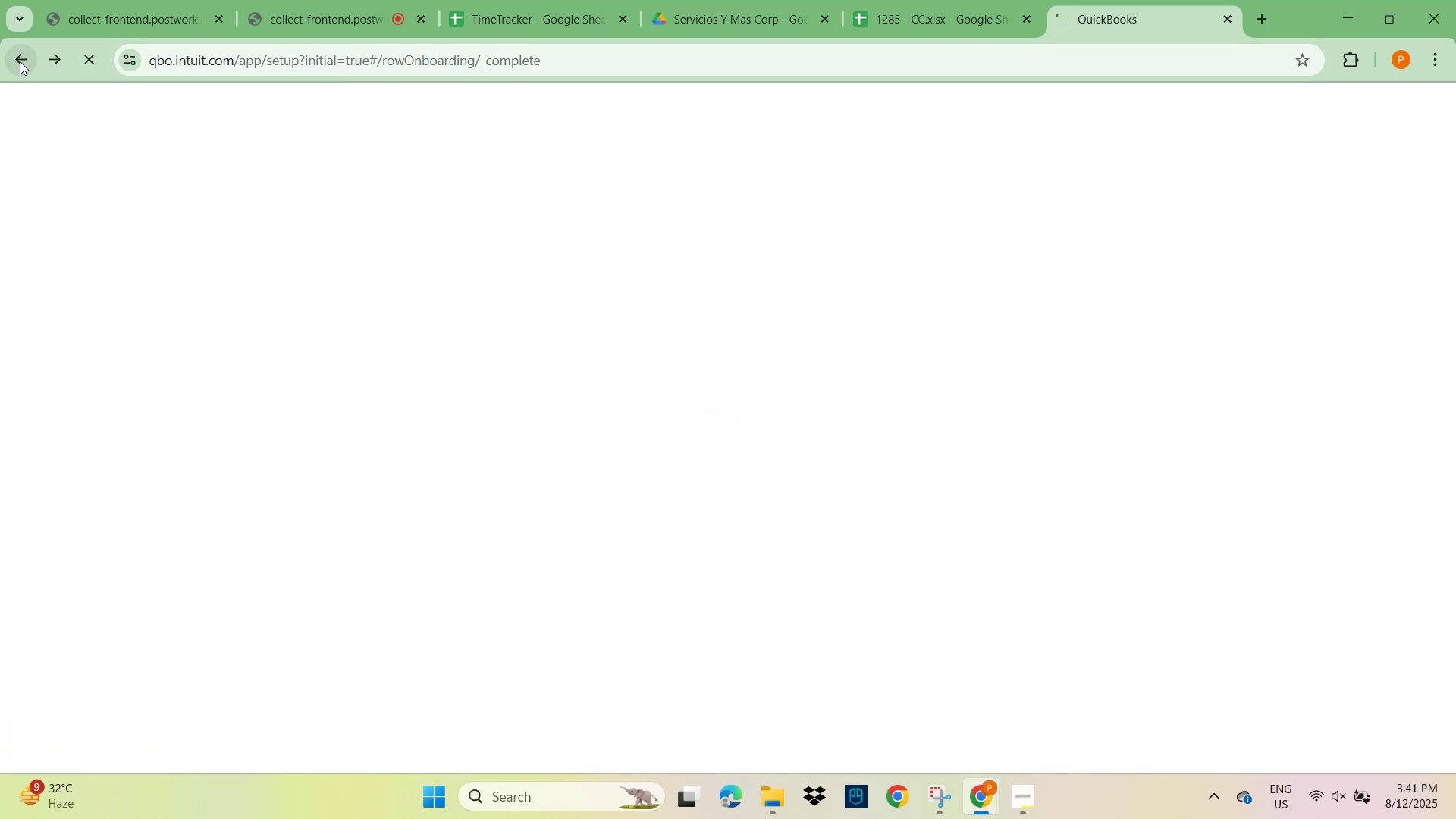 
wait(9.09)
 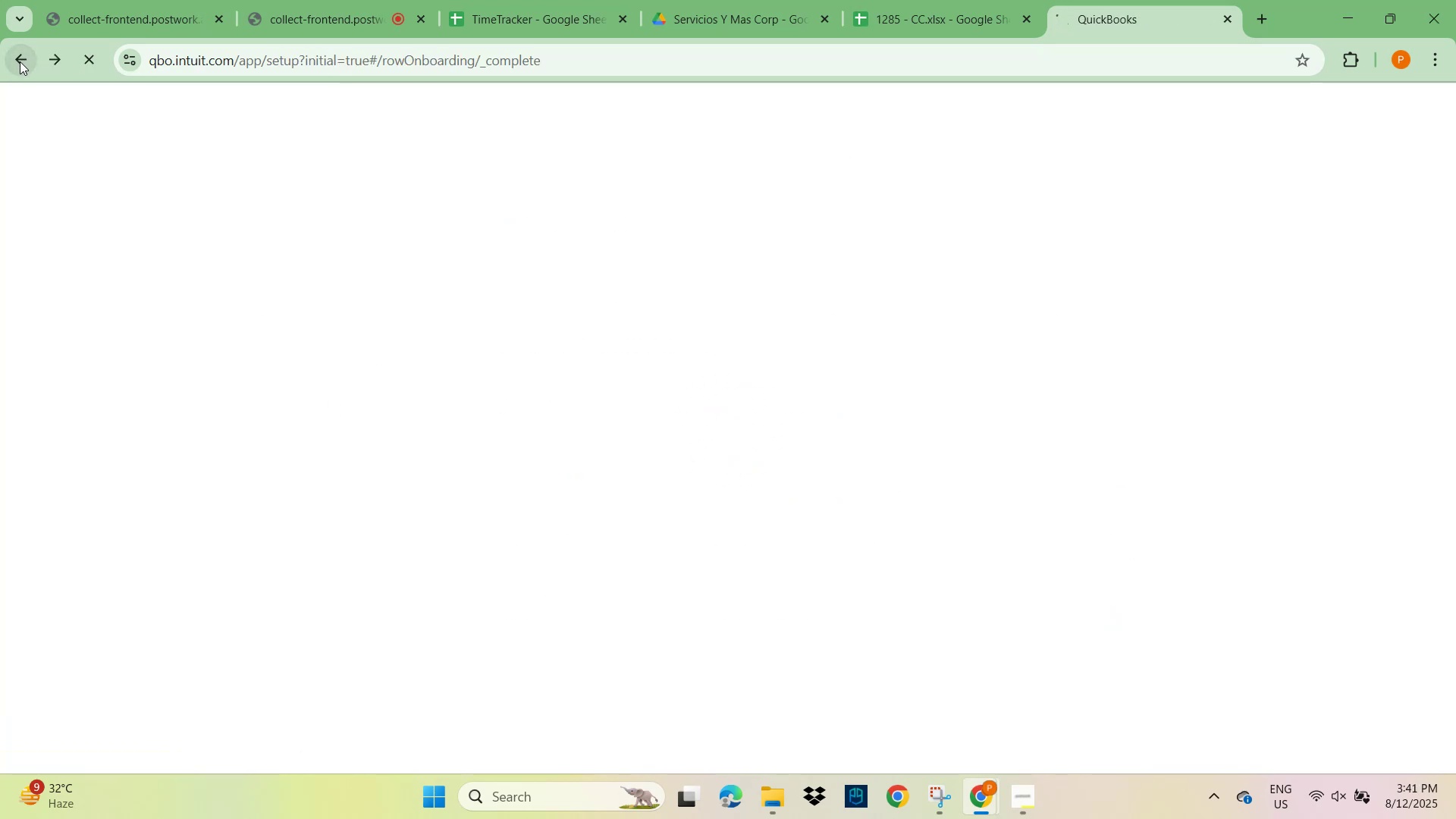 
scroll: coordinate [742, 433], scroll_direction: down, amount: 1.0
 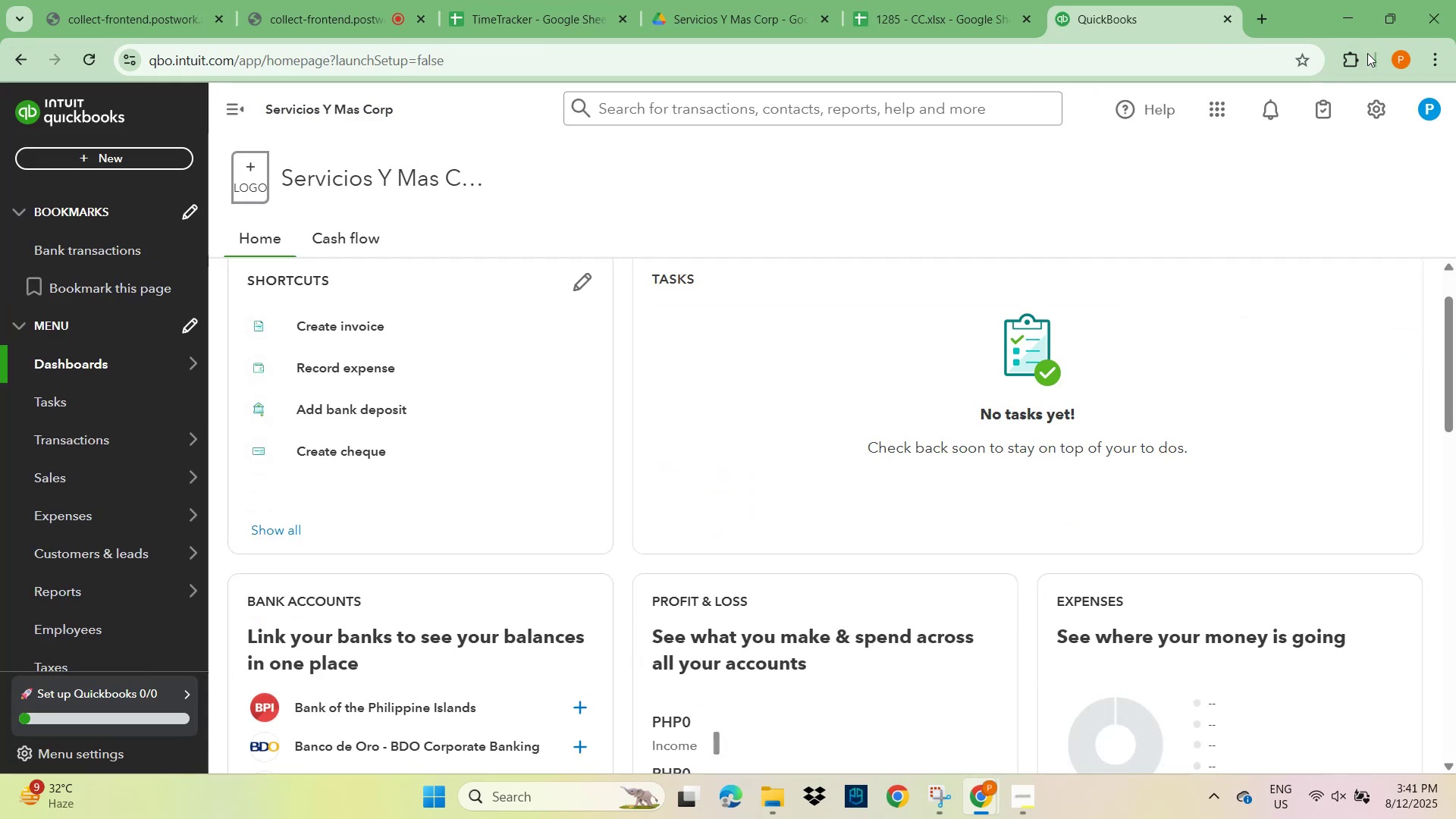 
left_click([1300, 59])
 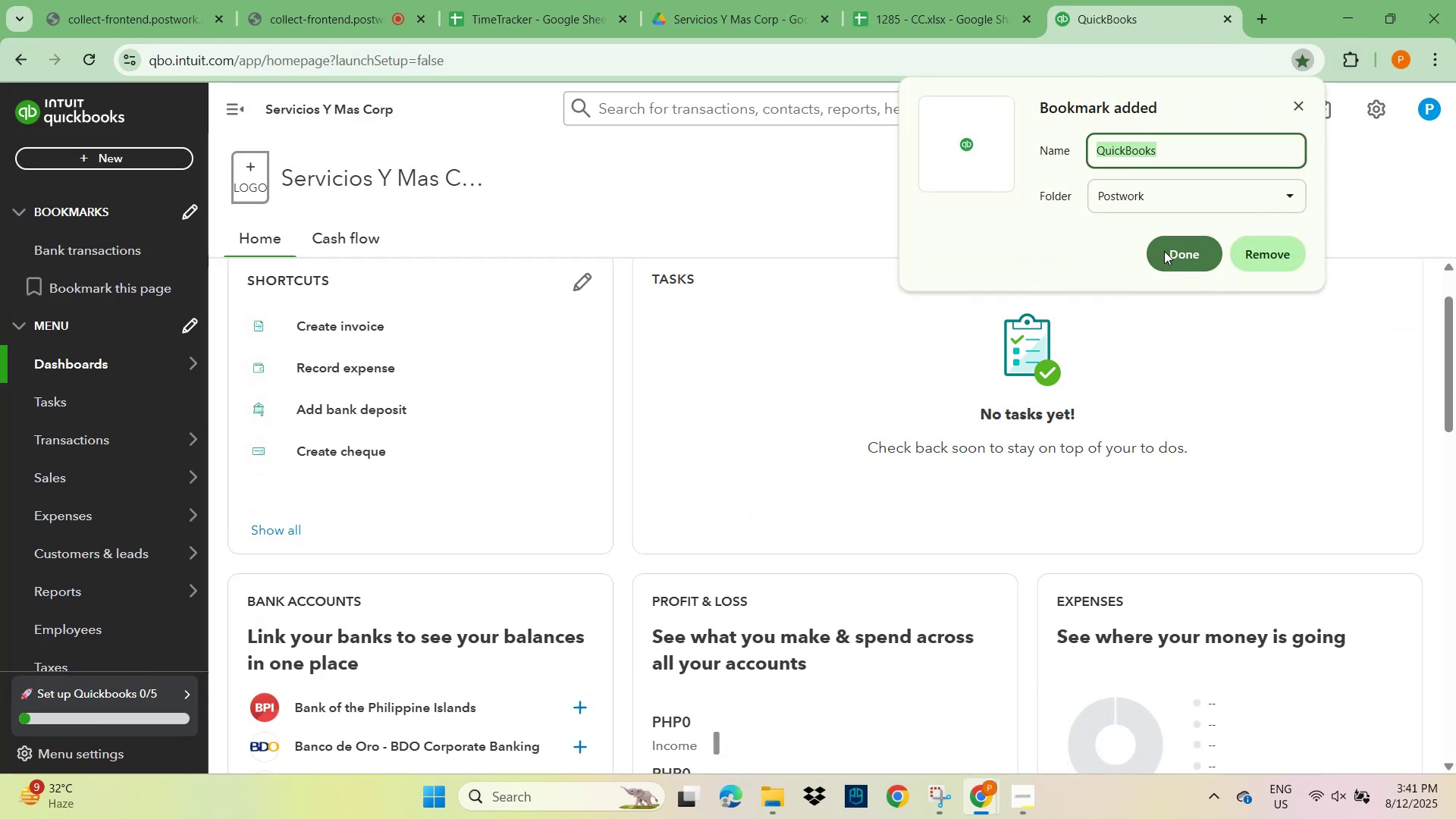 
left_click([1165, 243])
 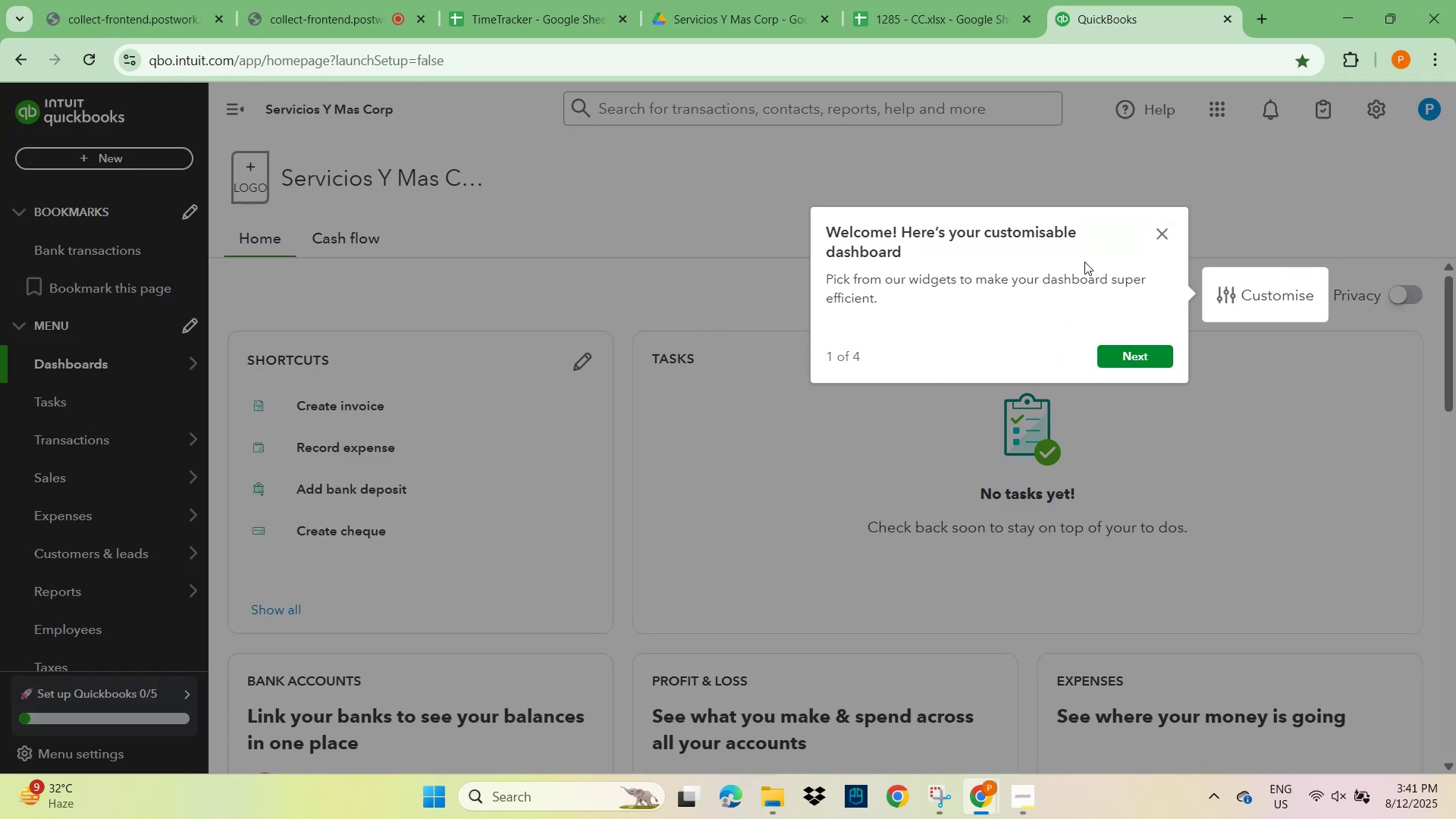 
wait(5.28)
 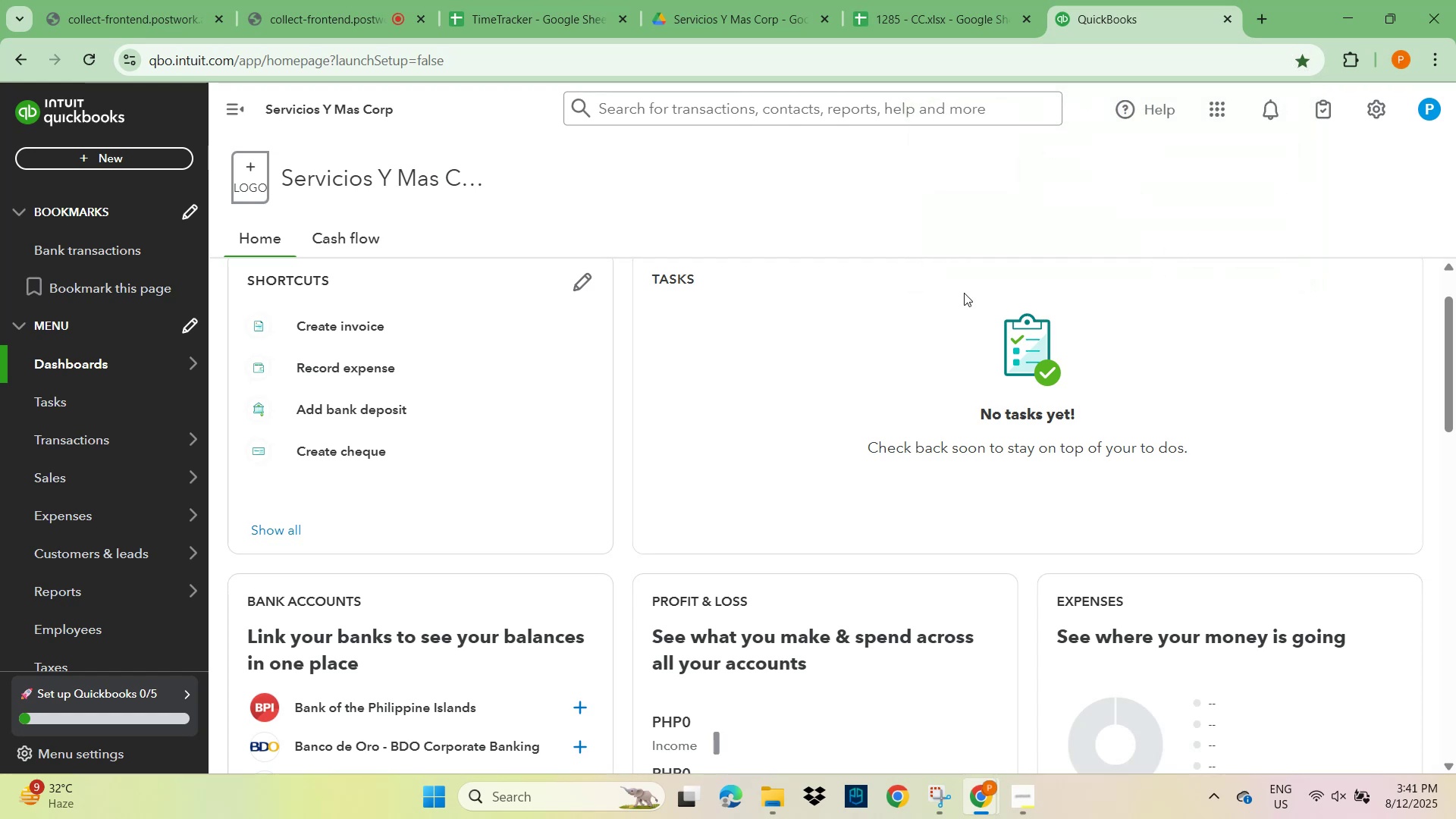 
left_click([1134, 357])
 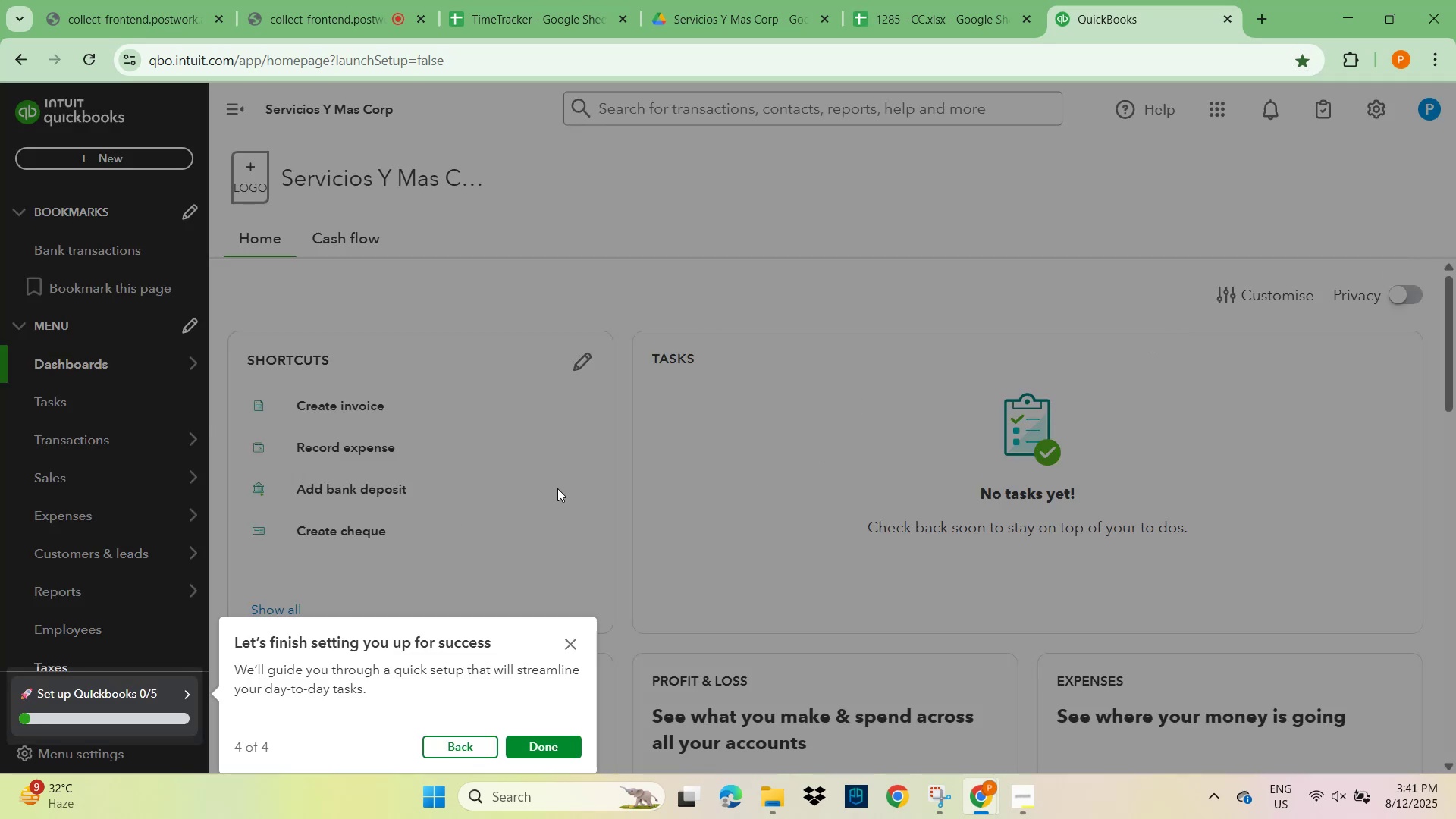 
wait(5.05)
 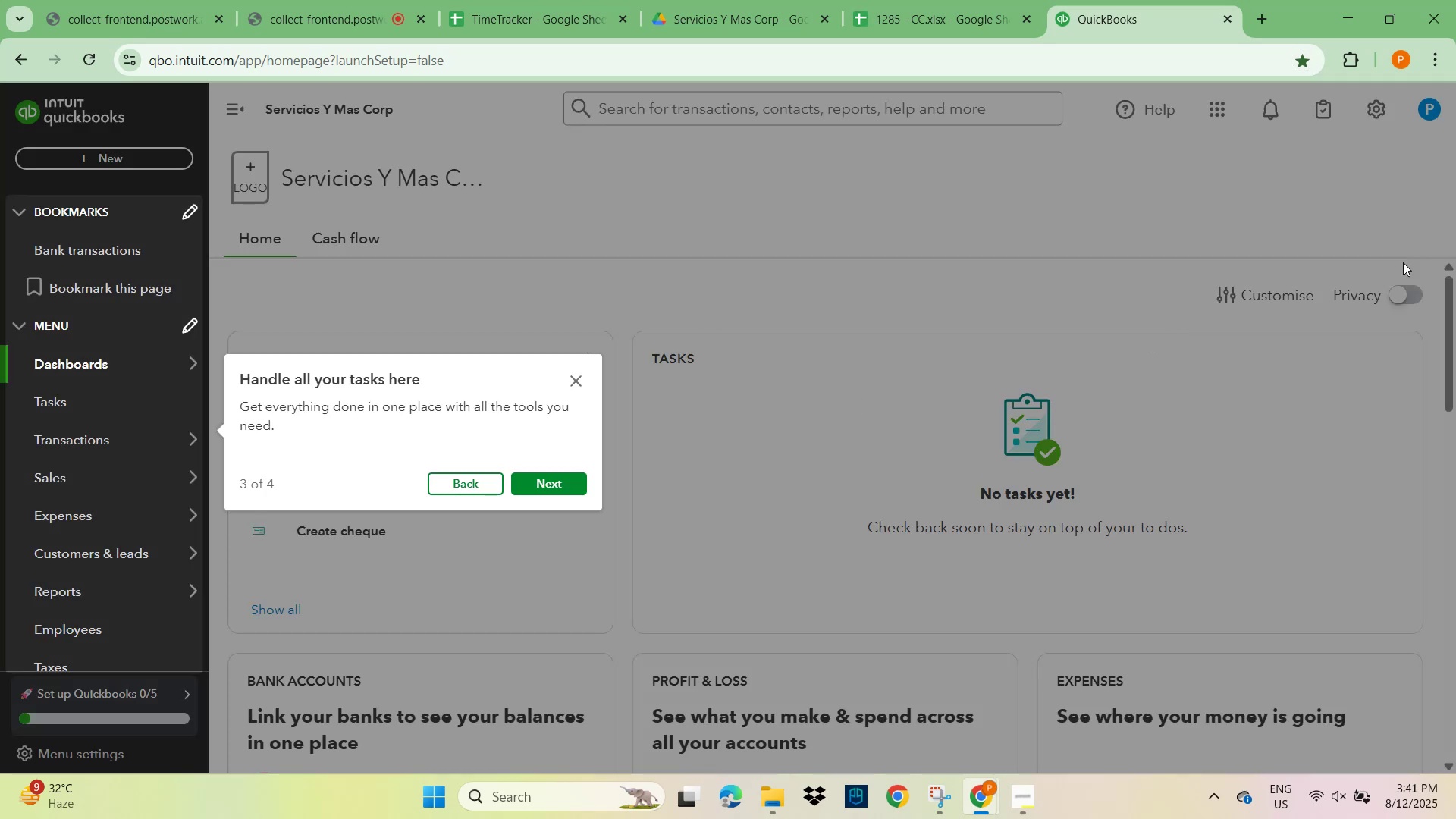 
left_click([546, 745])
 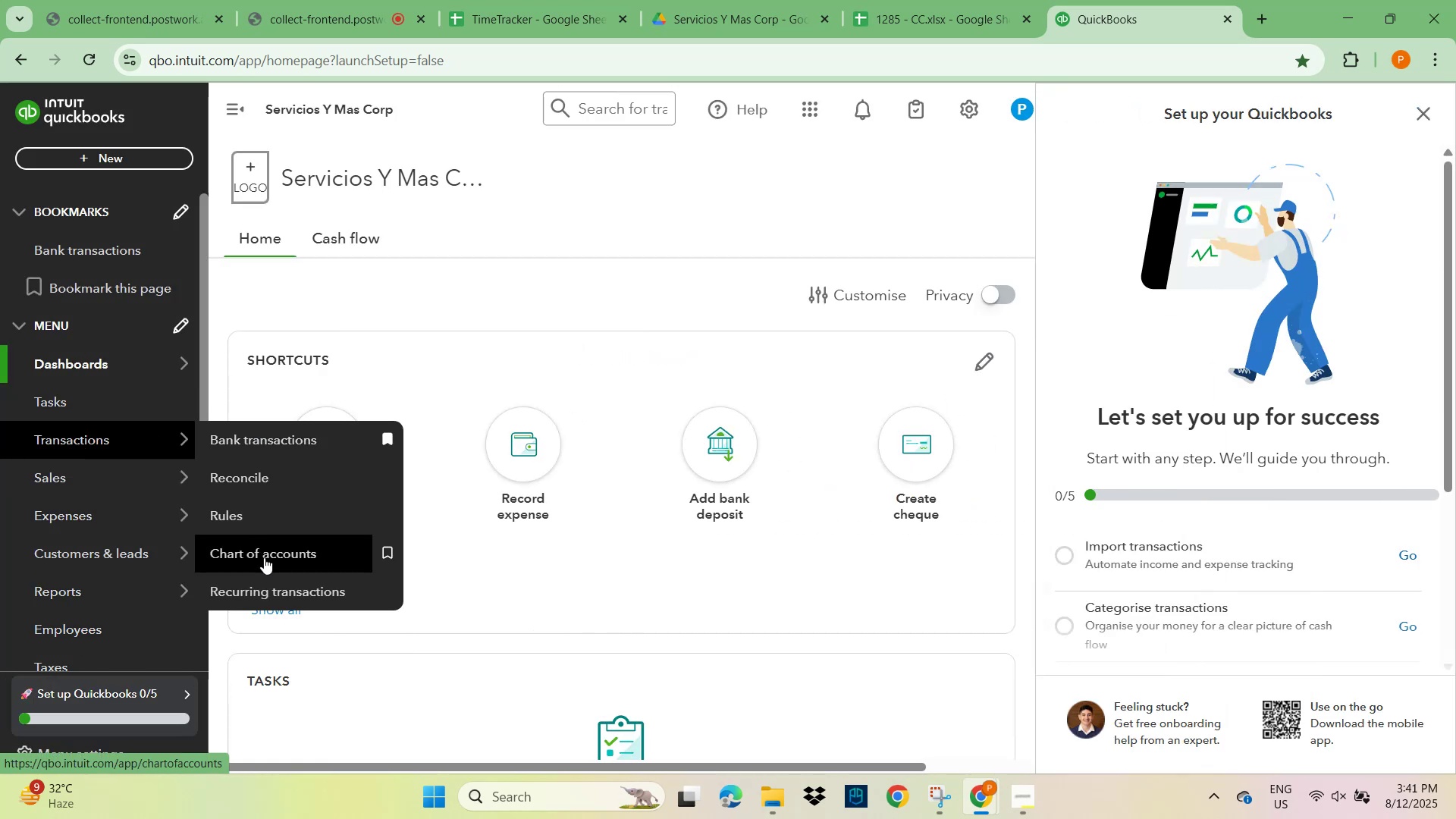 
wait(5.58)
 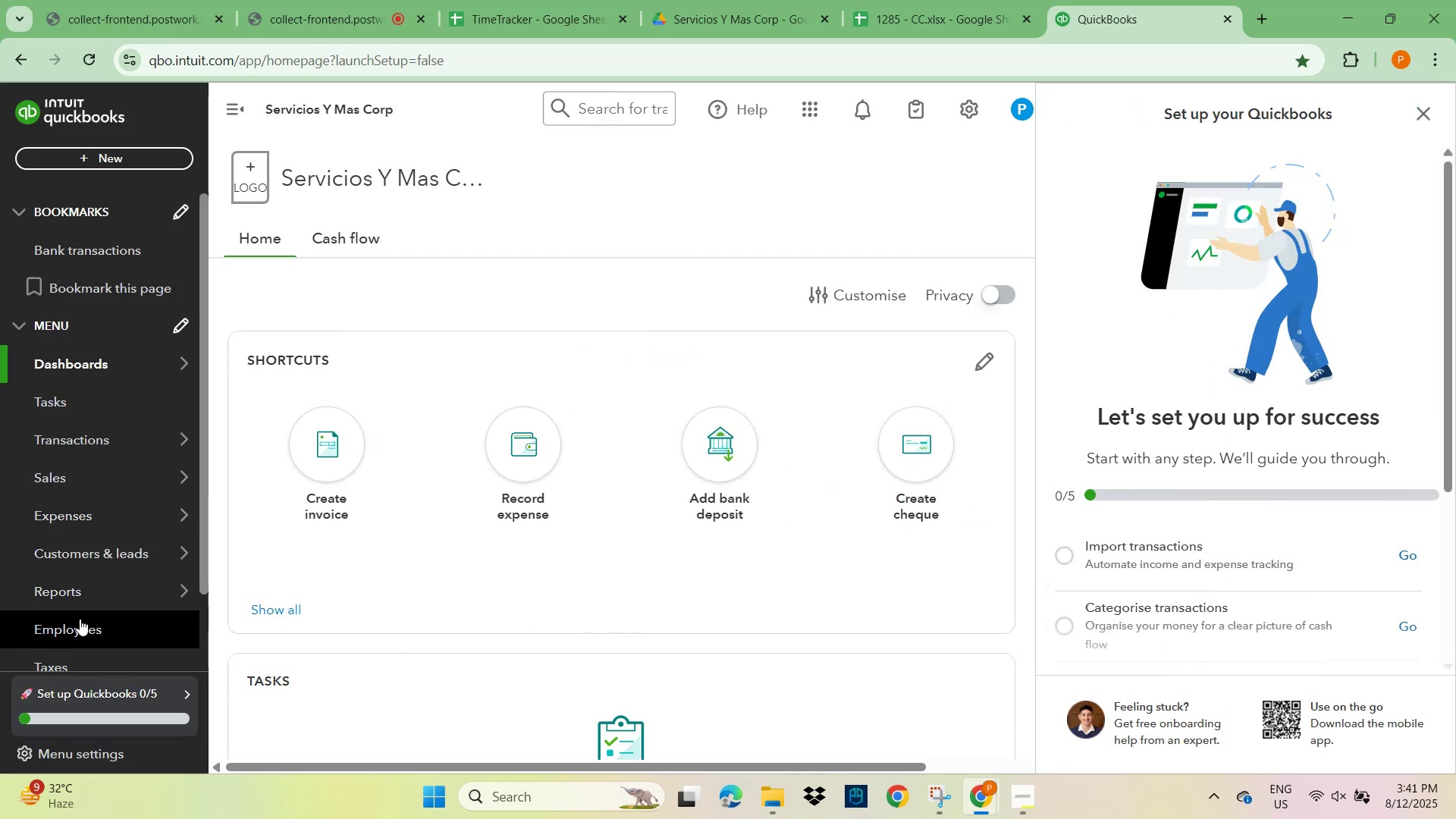 
left_click([264, 557])
 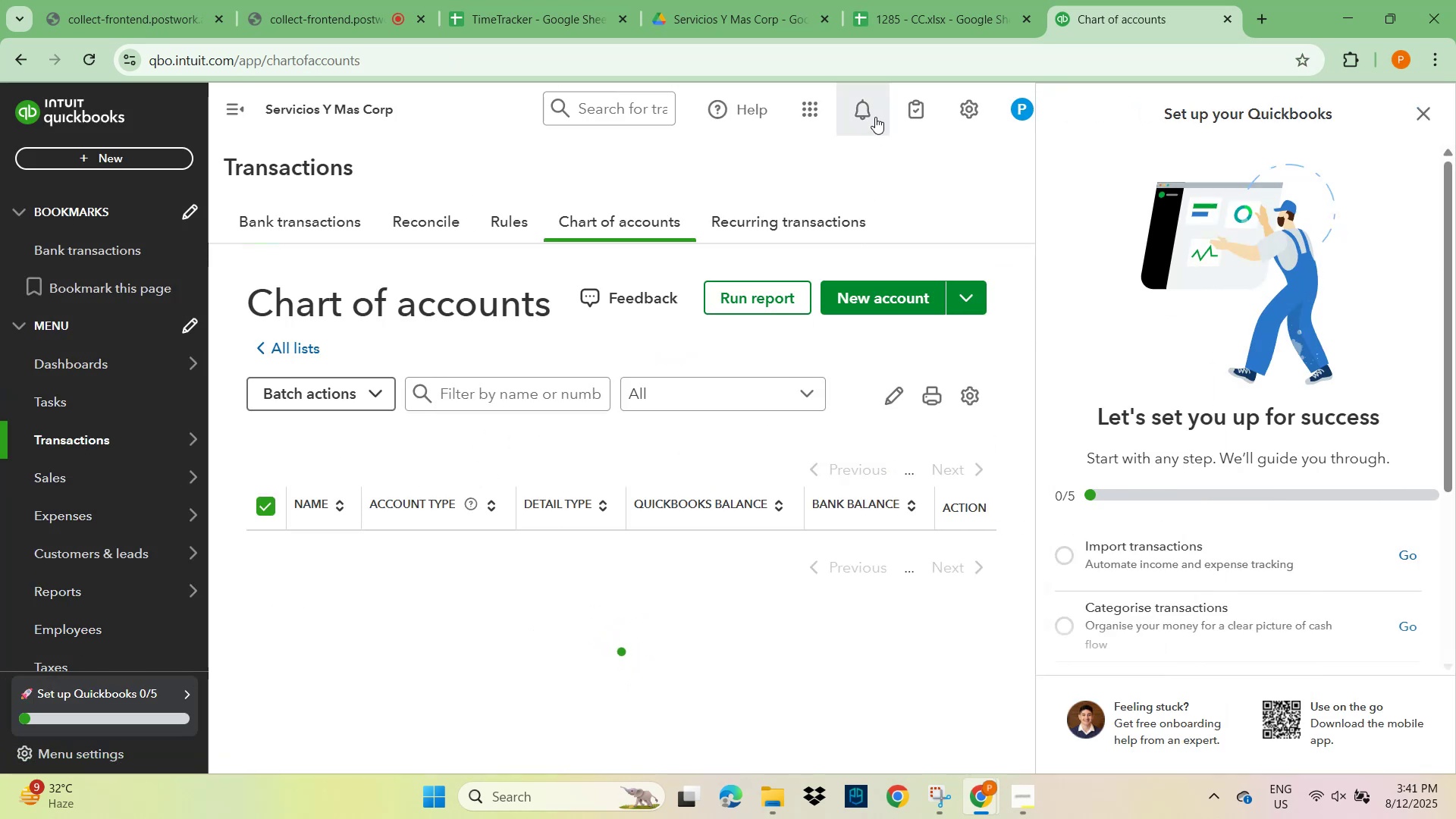 
scroll: coordinate [649, 303], scroll_direction: down, amount: 1.0
 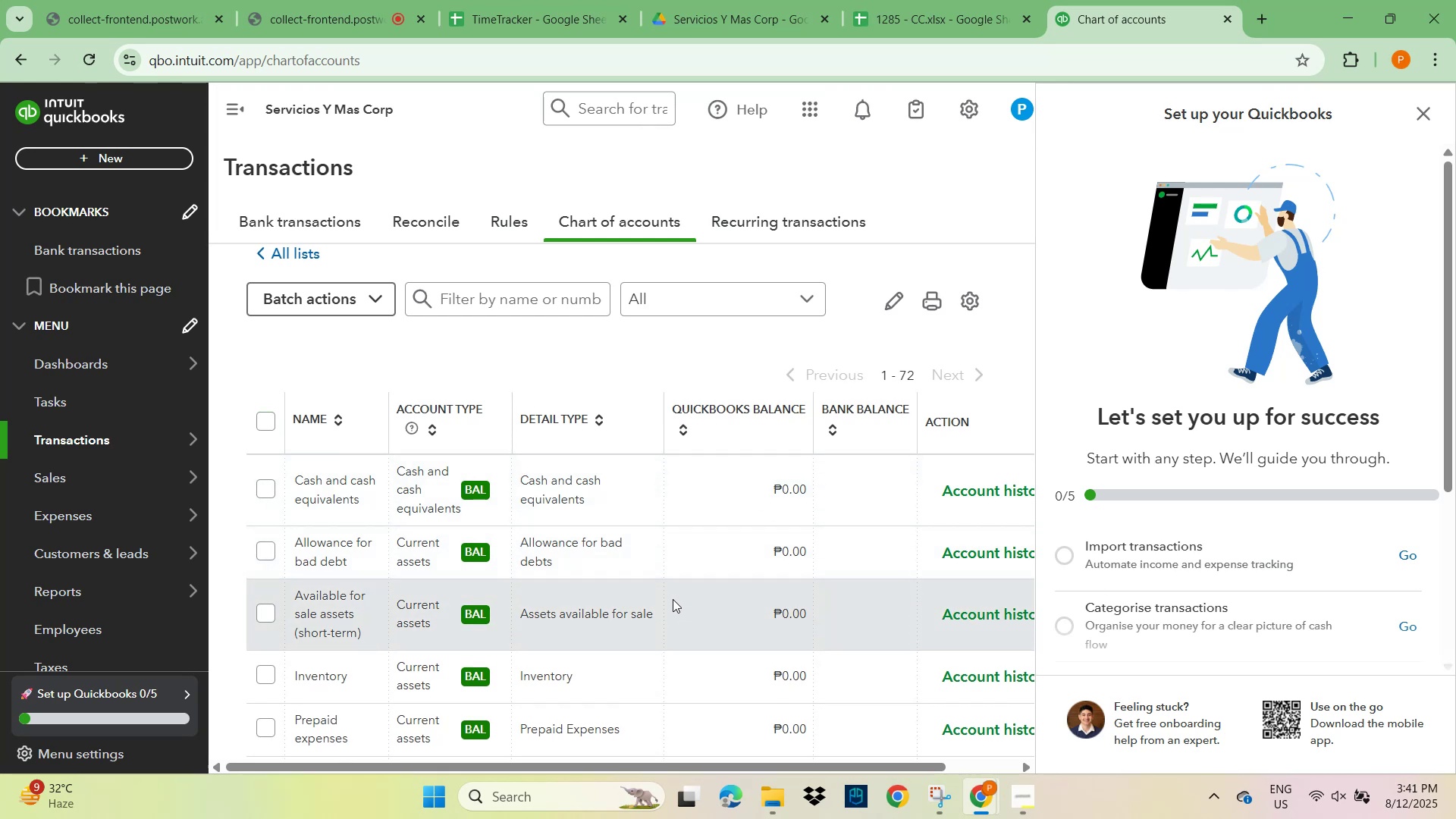 
scroll: coordinate [671, 592], scroll_direction: up, amount: 5.0
 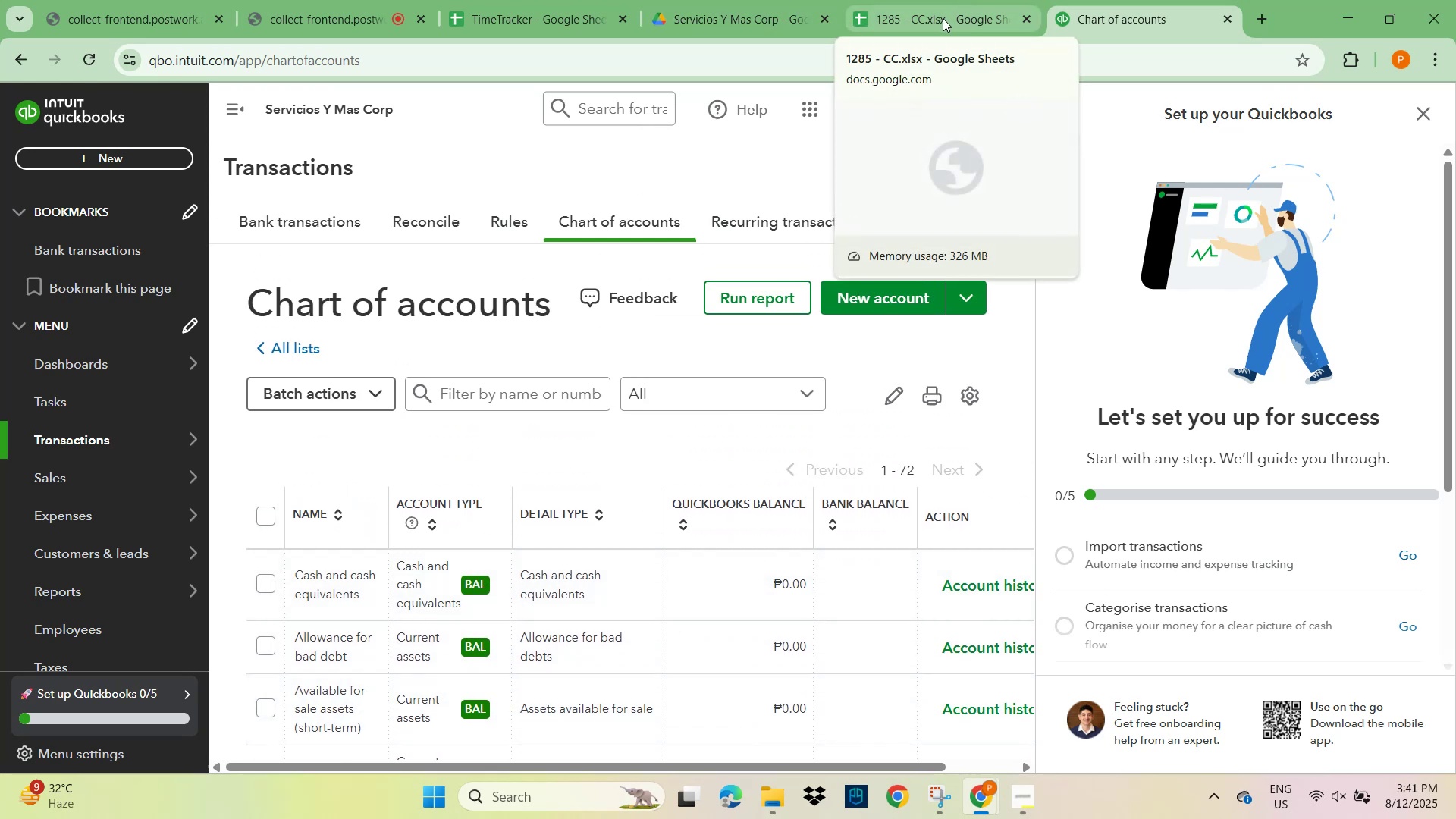 
left_click([943, 18])
 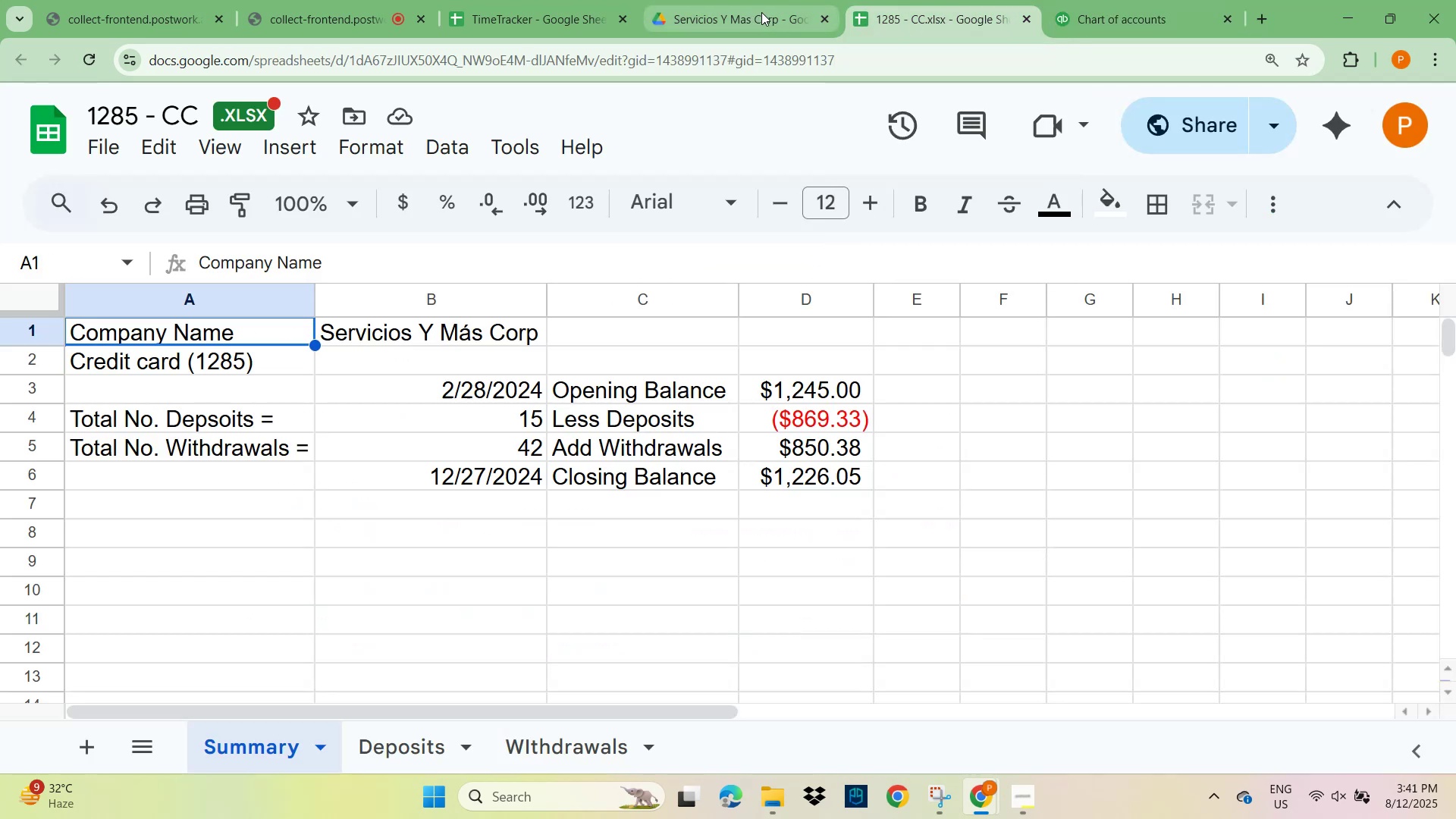 
left_click([734, 17])
 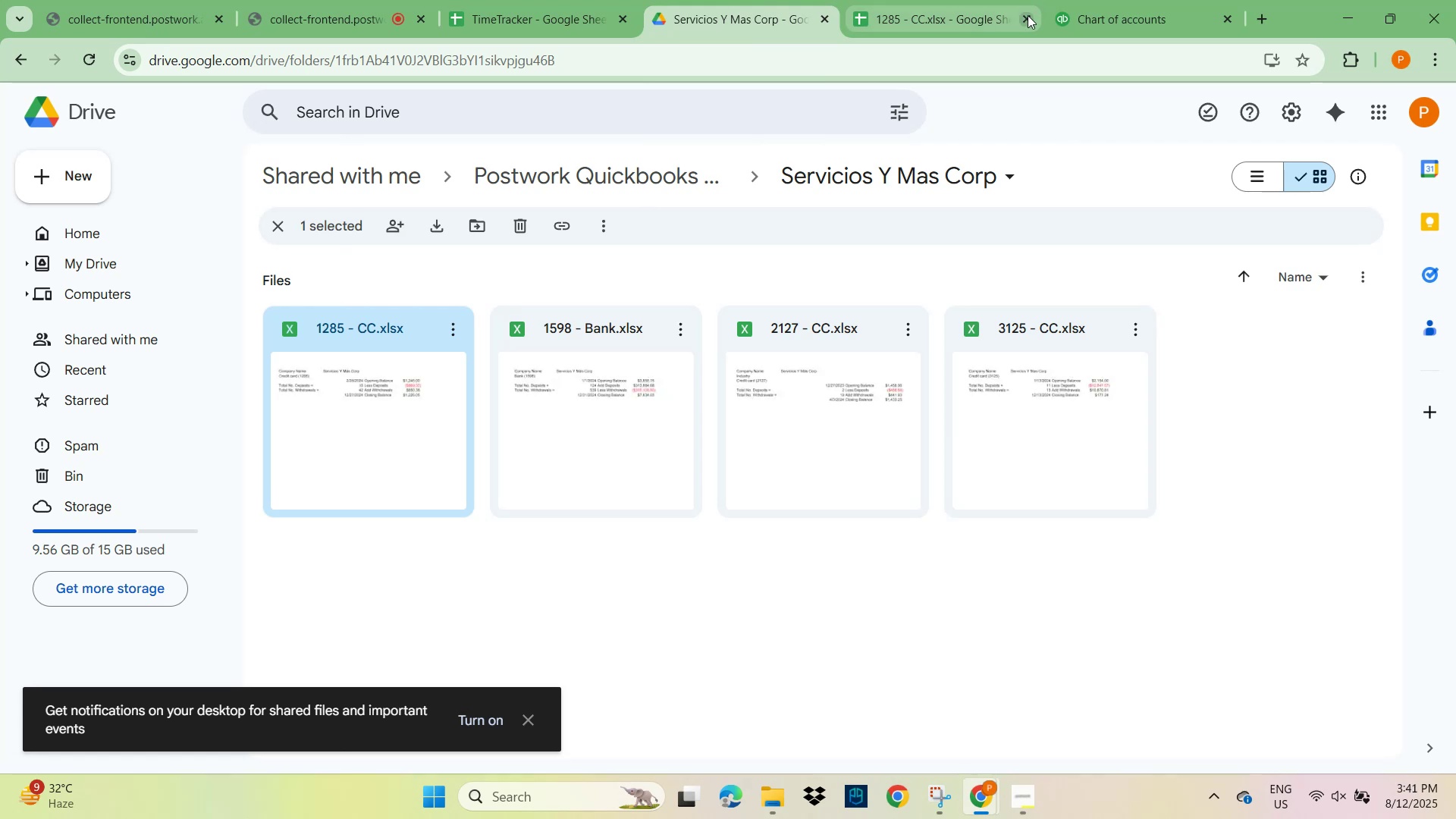 
left_click([938, 19])
 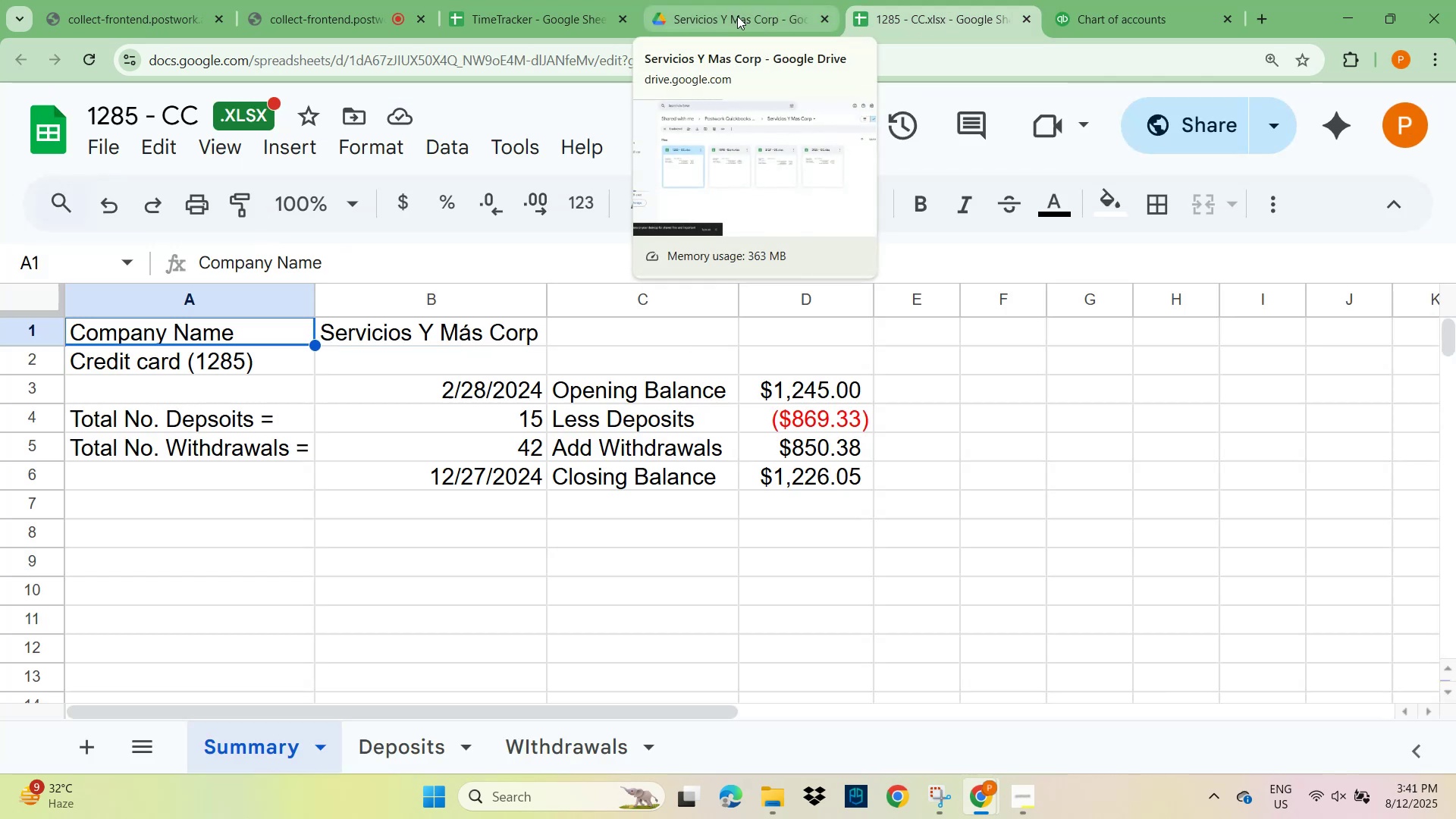 
left_click([737, 16])
 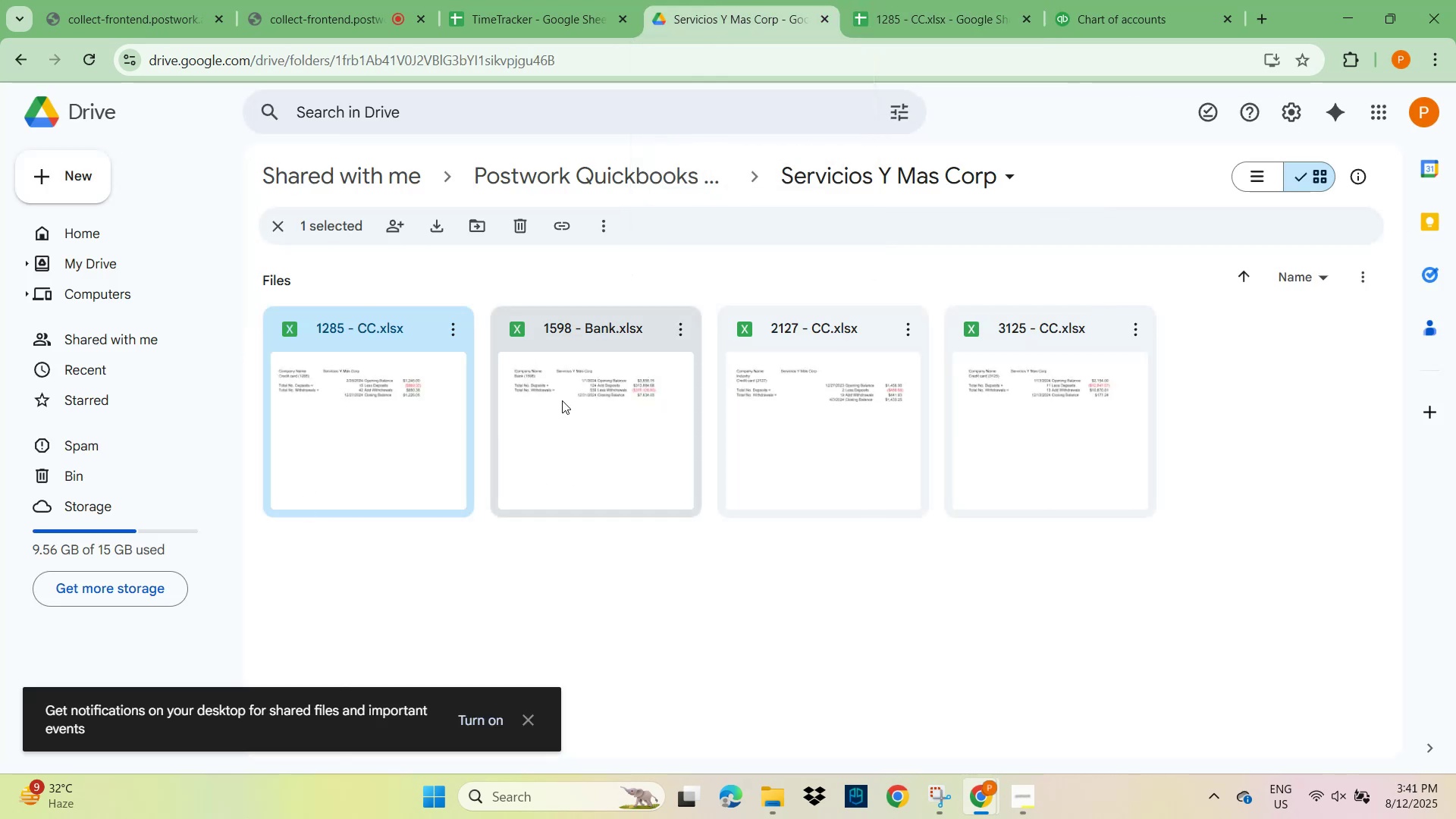 
double_click([582, 373])
 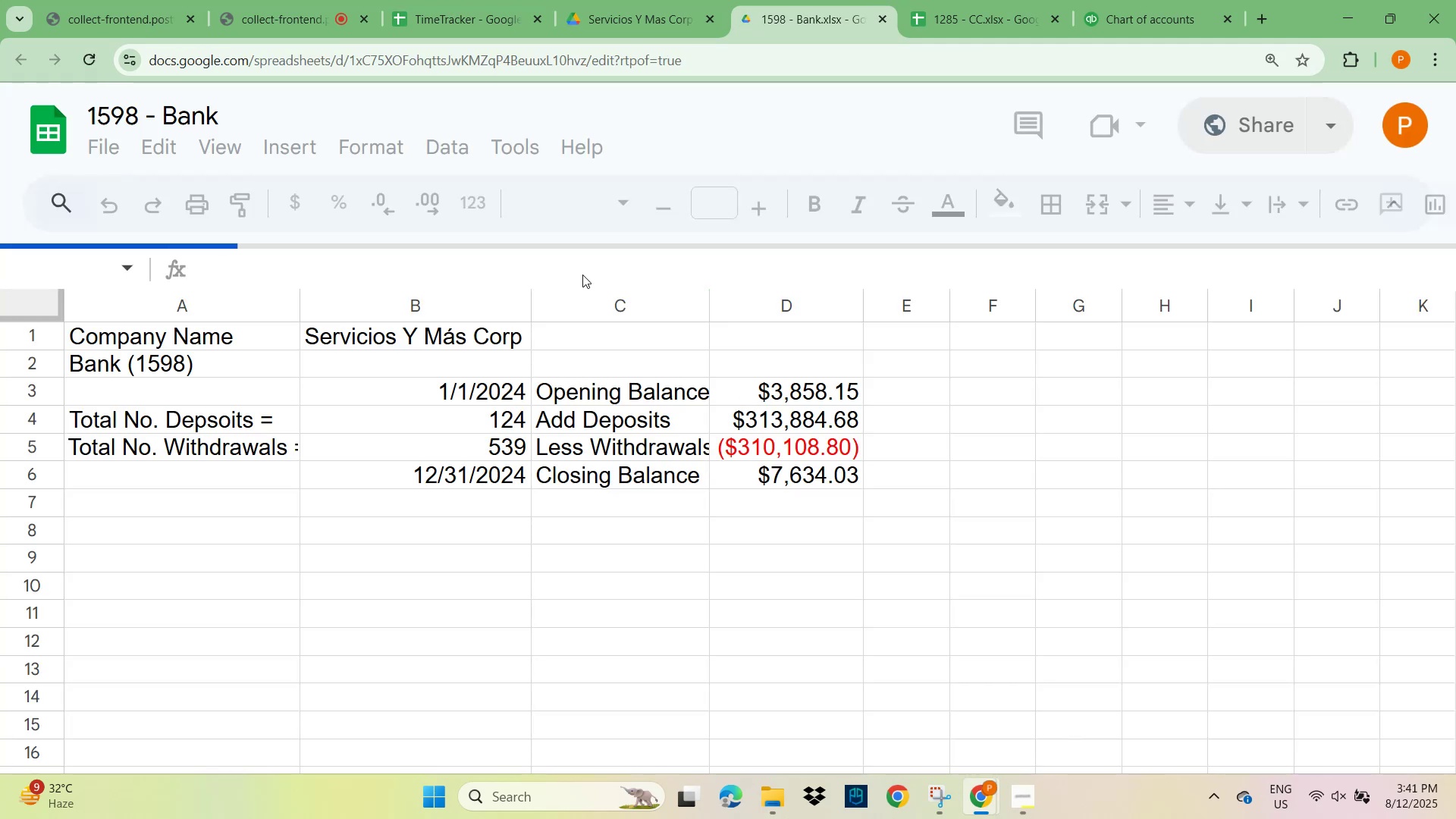 
wait(12.98)
 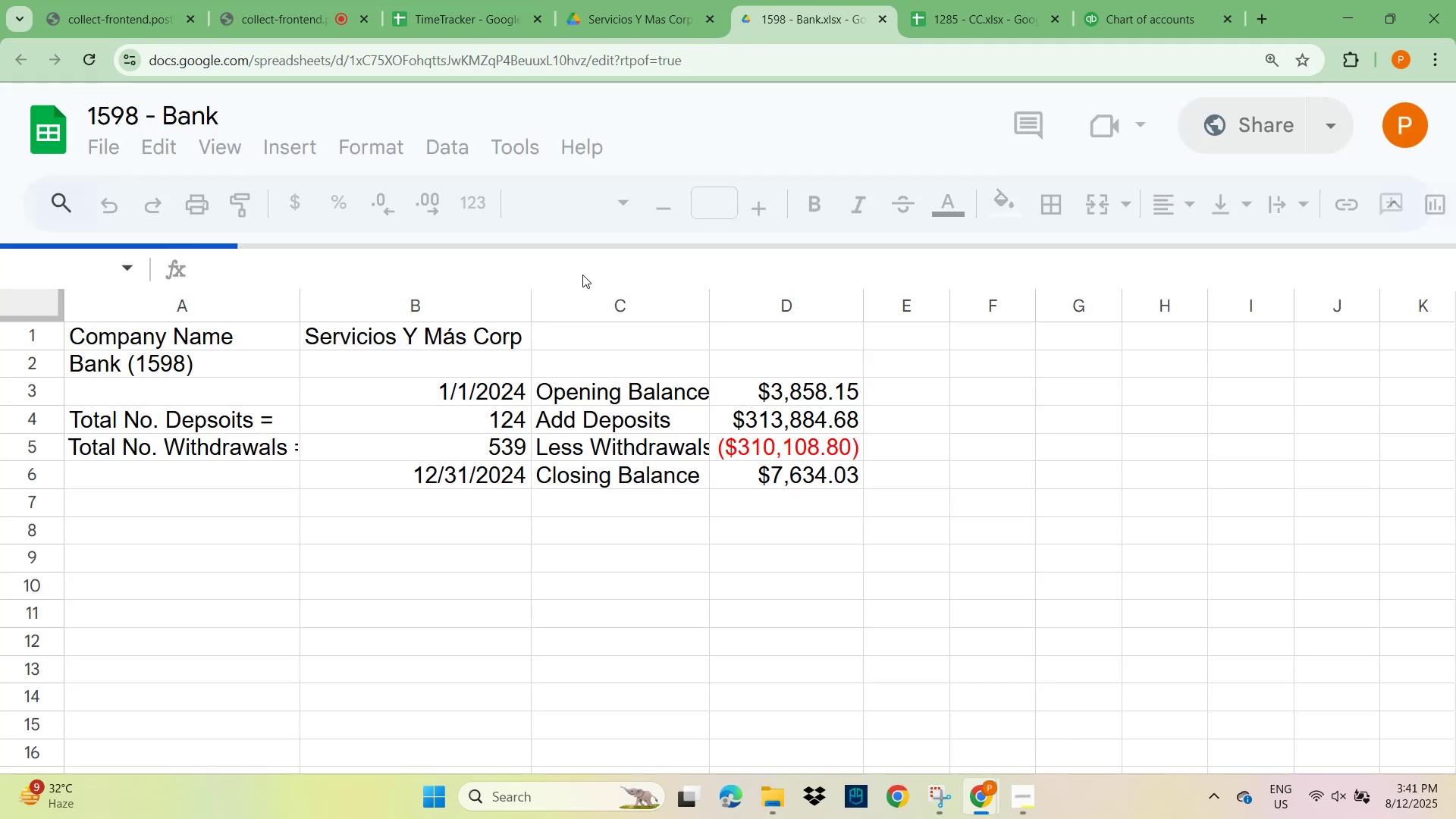 
left_click([1141, 18])
 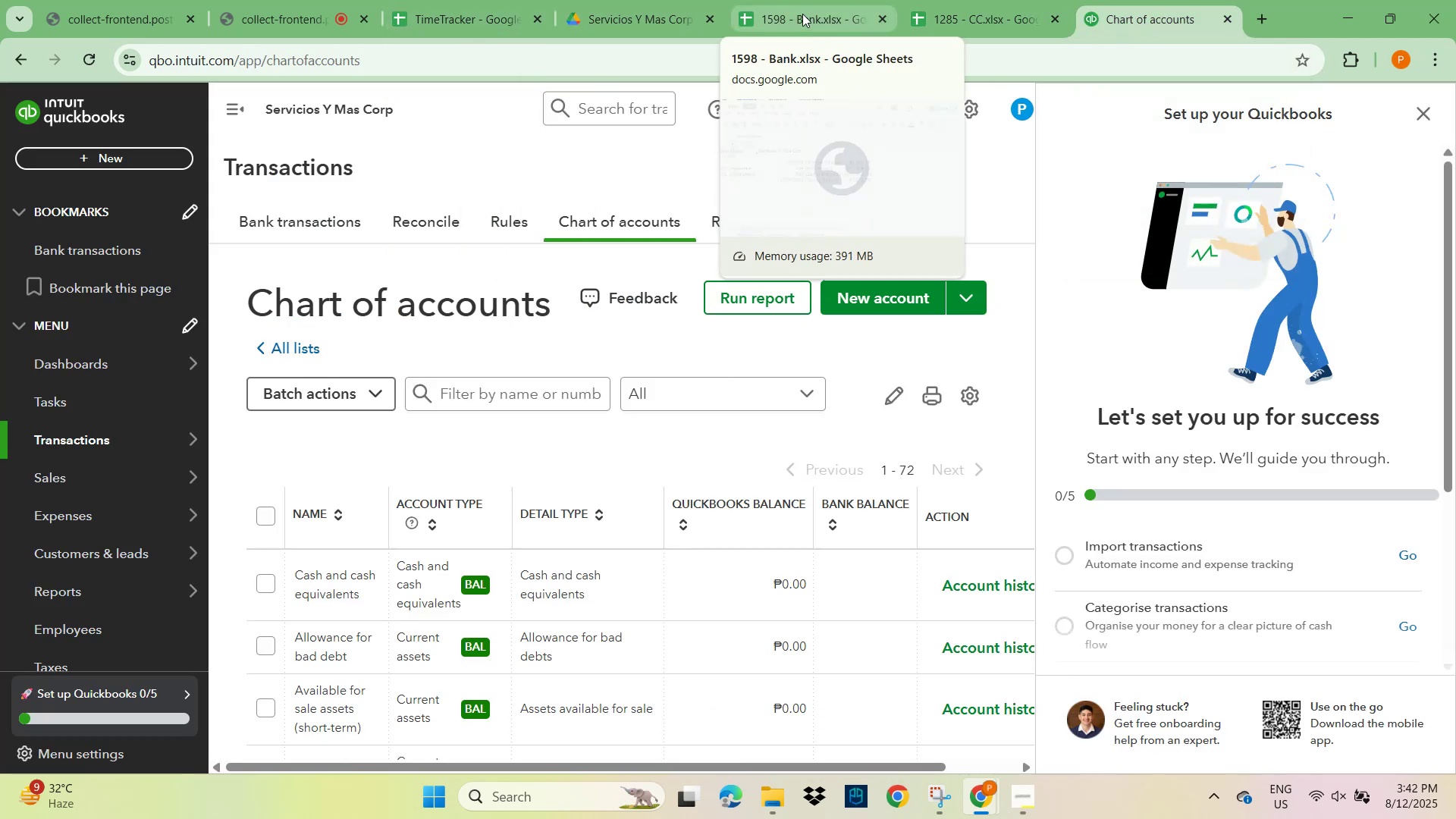 
wait(7.87)
 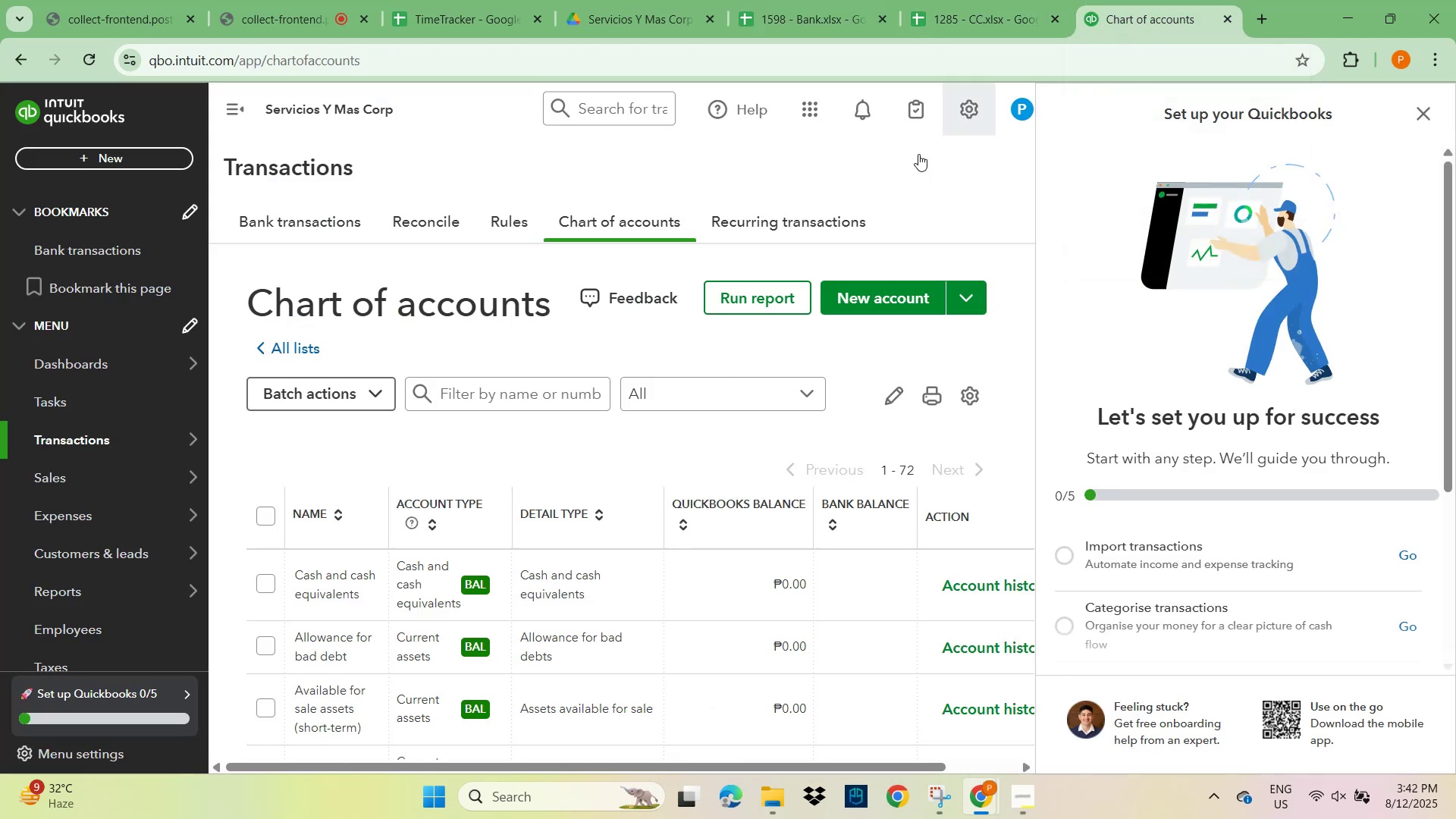 
left_click([801, 10])
 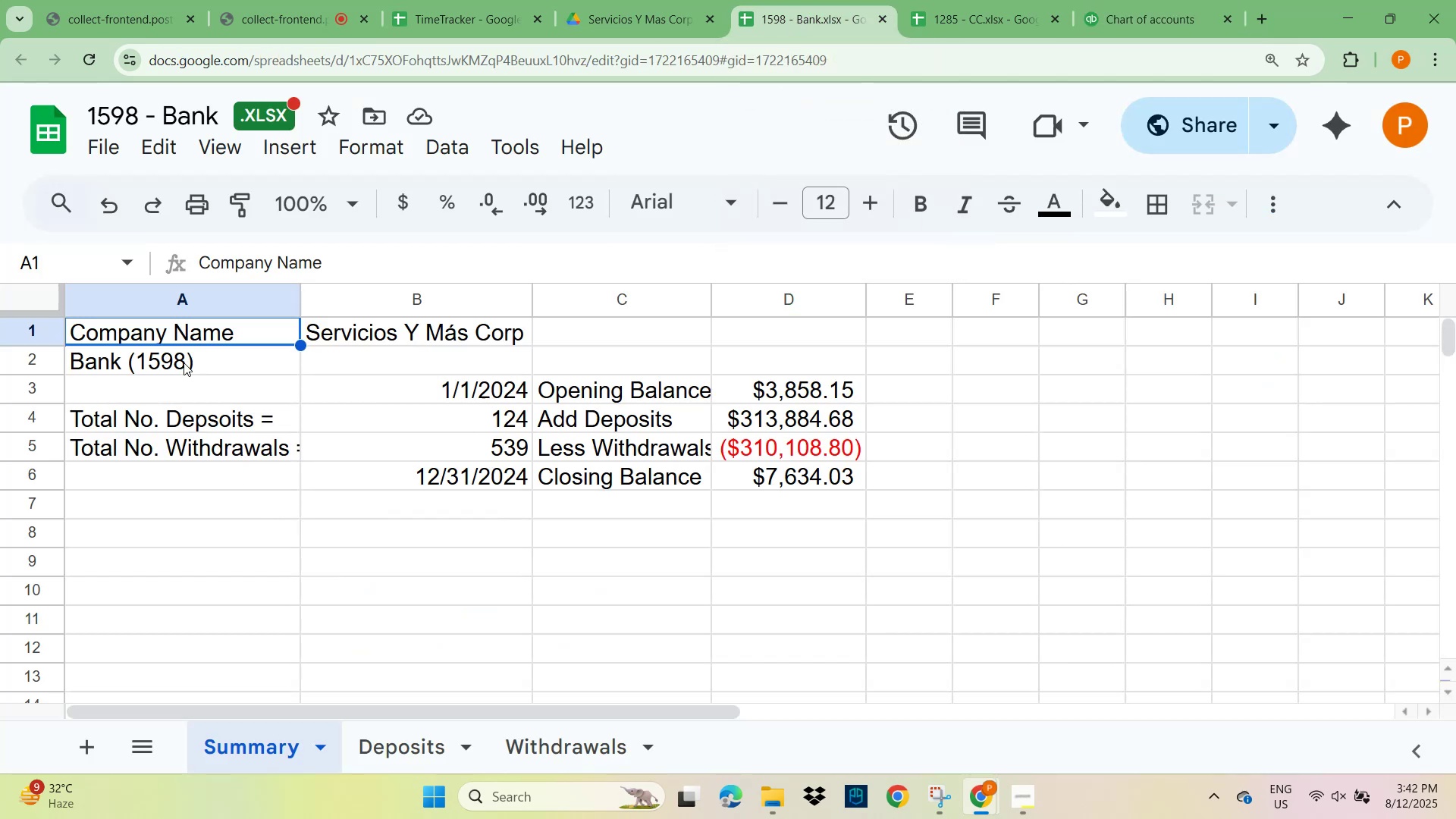 
left_click([159, 367])
 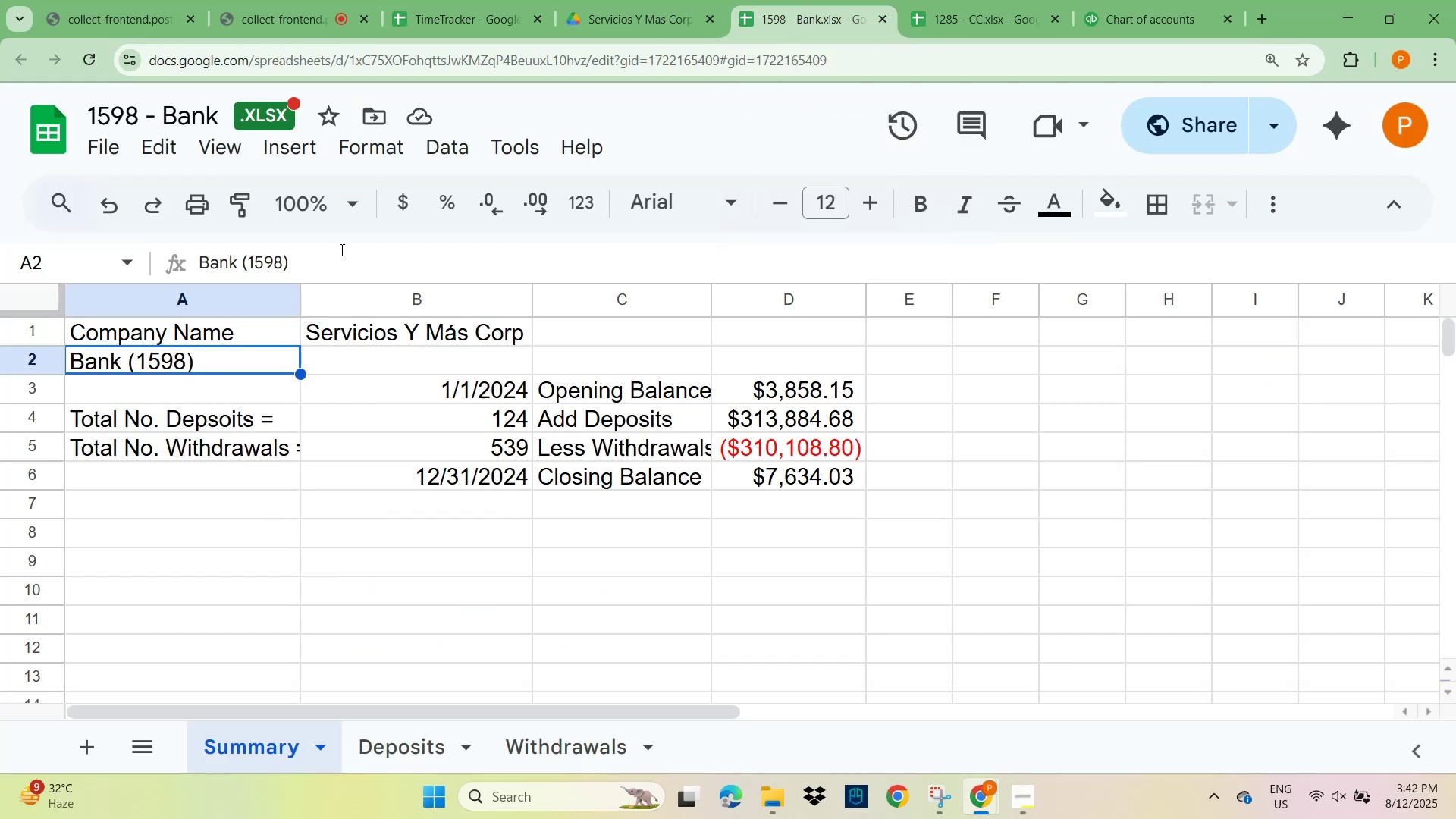 
wait(7.64)
 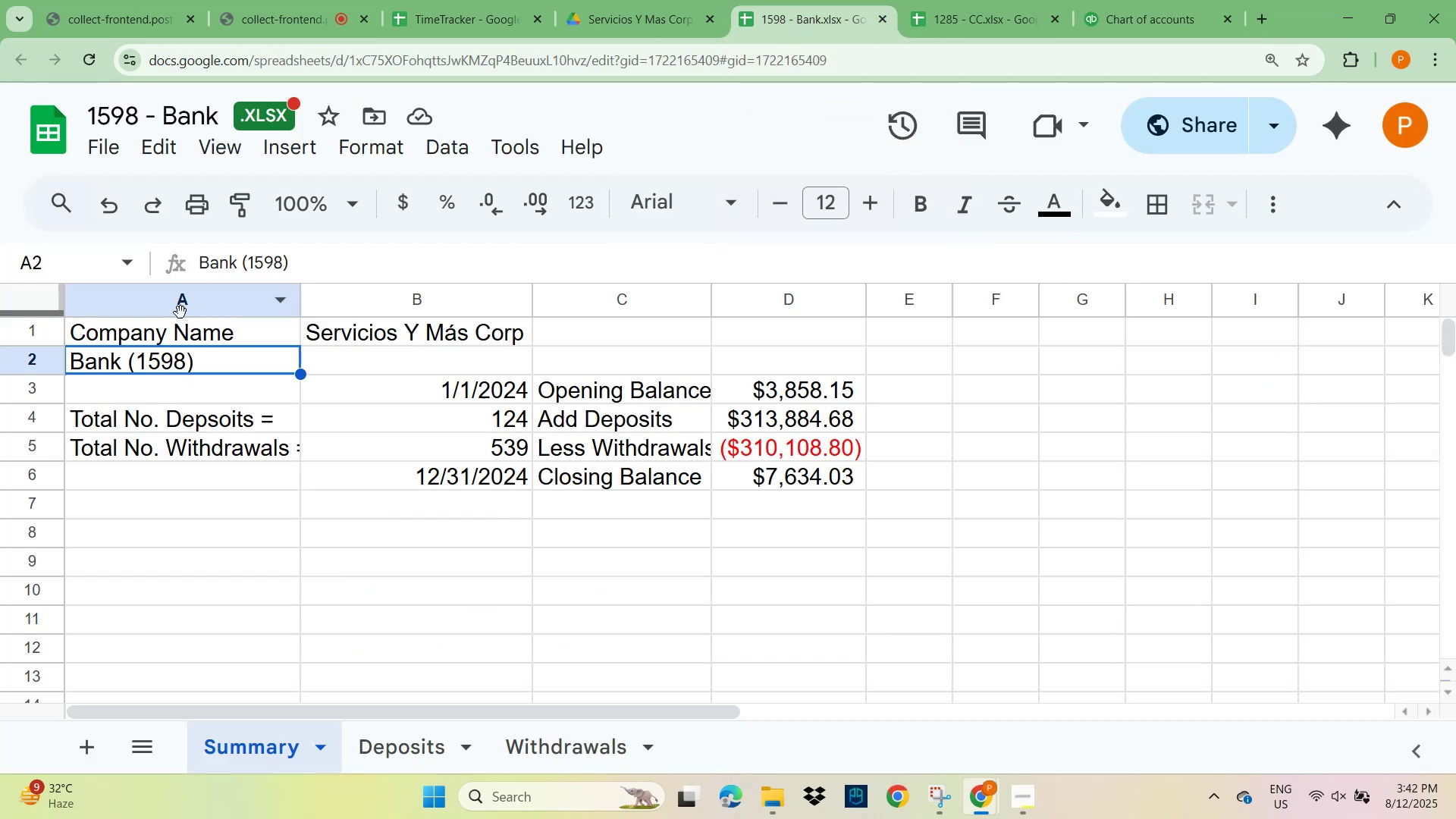 
left_click([989, 17])
 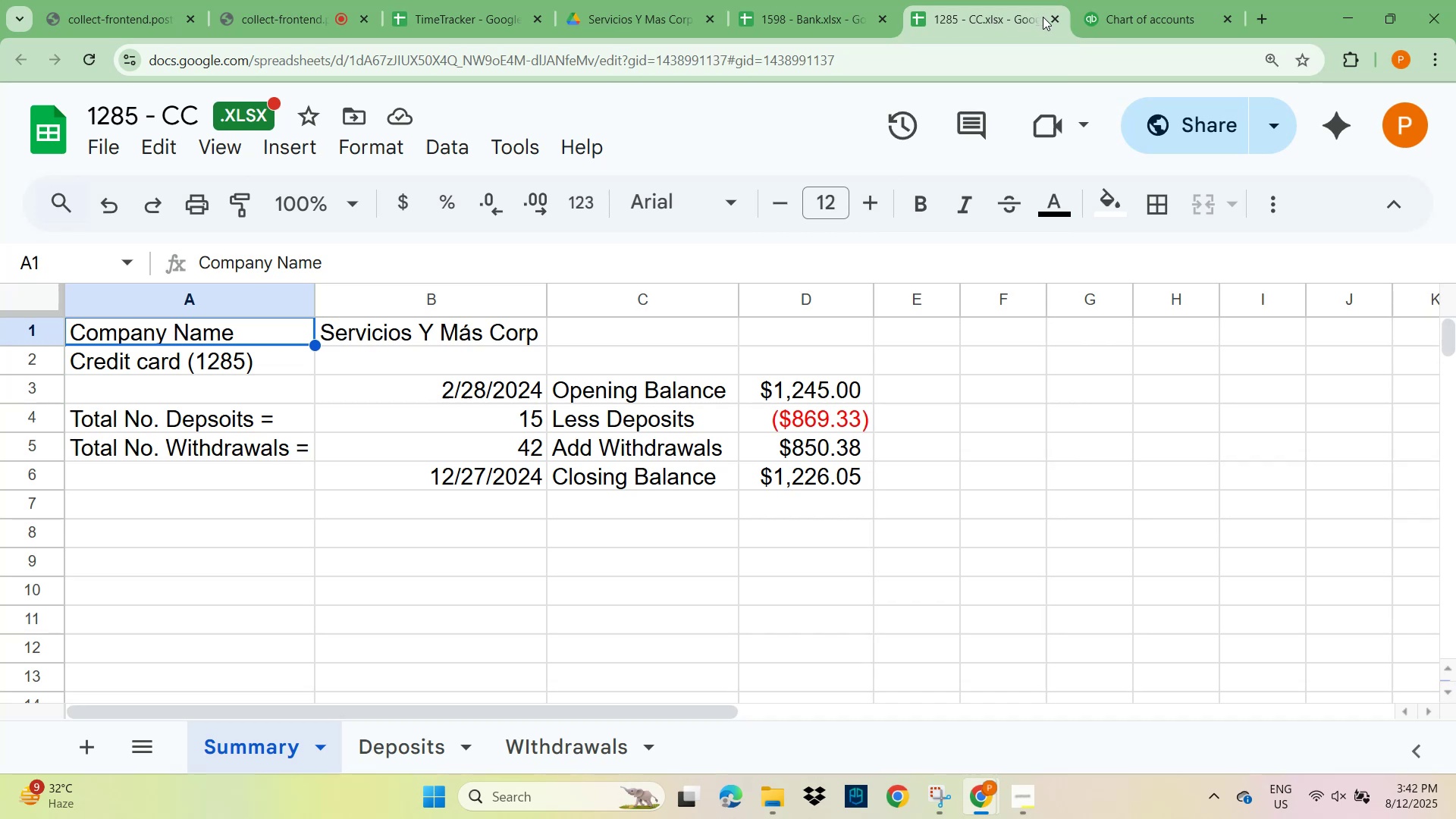 
left_click([1052, 18])
 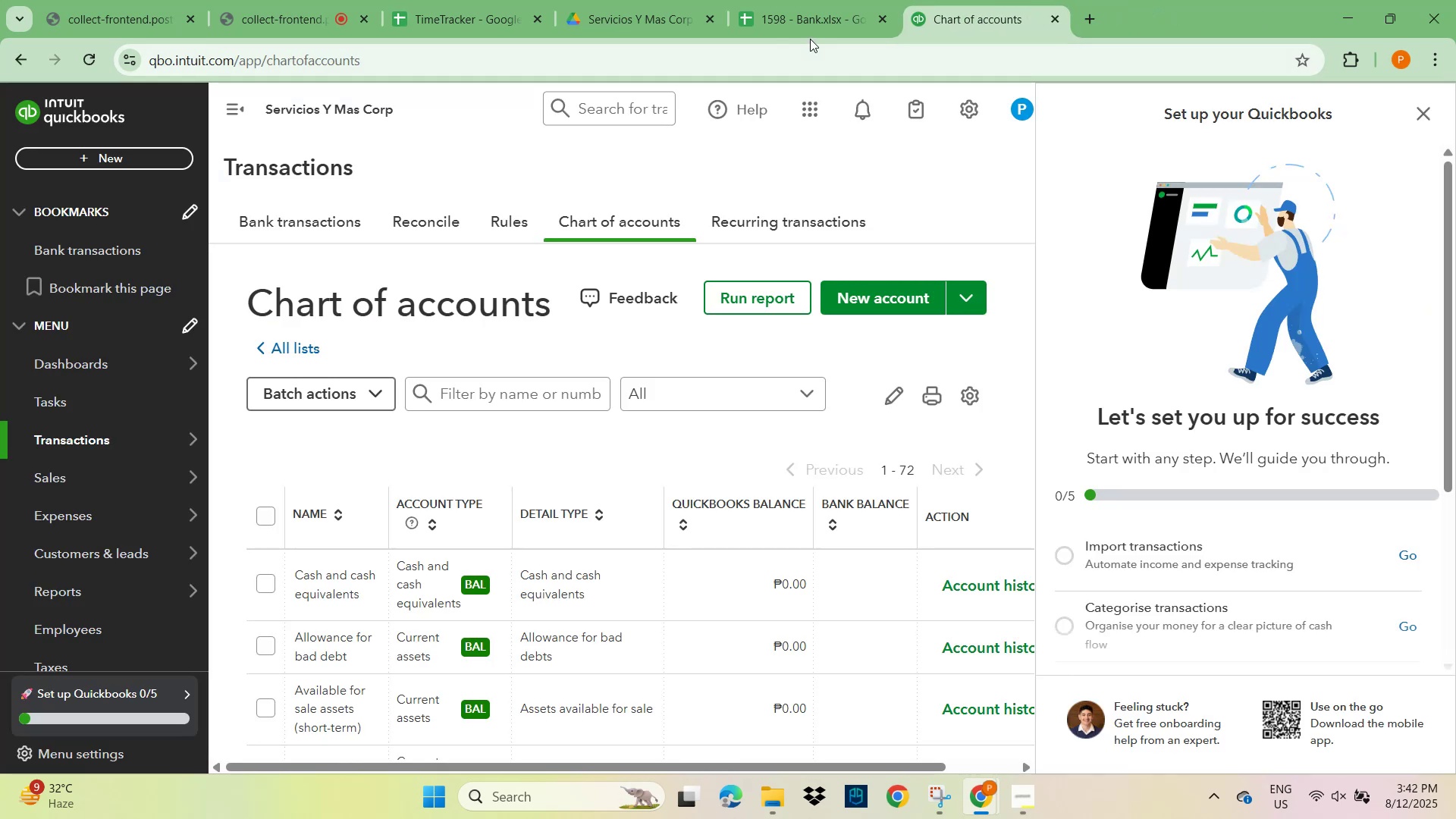 
left_click([814, 15])
 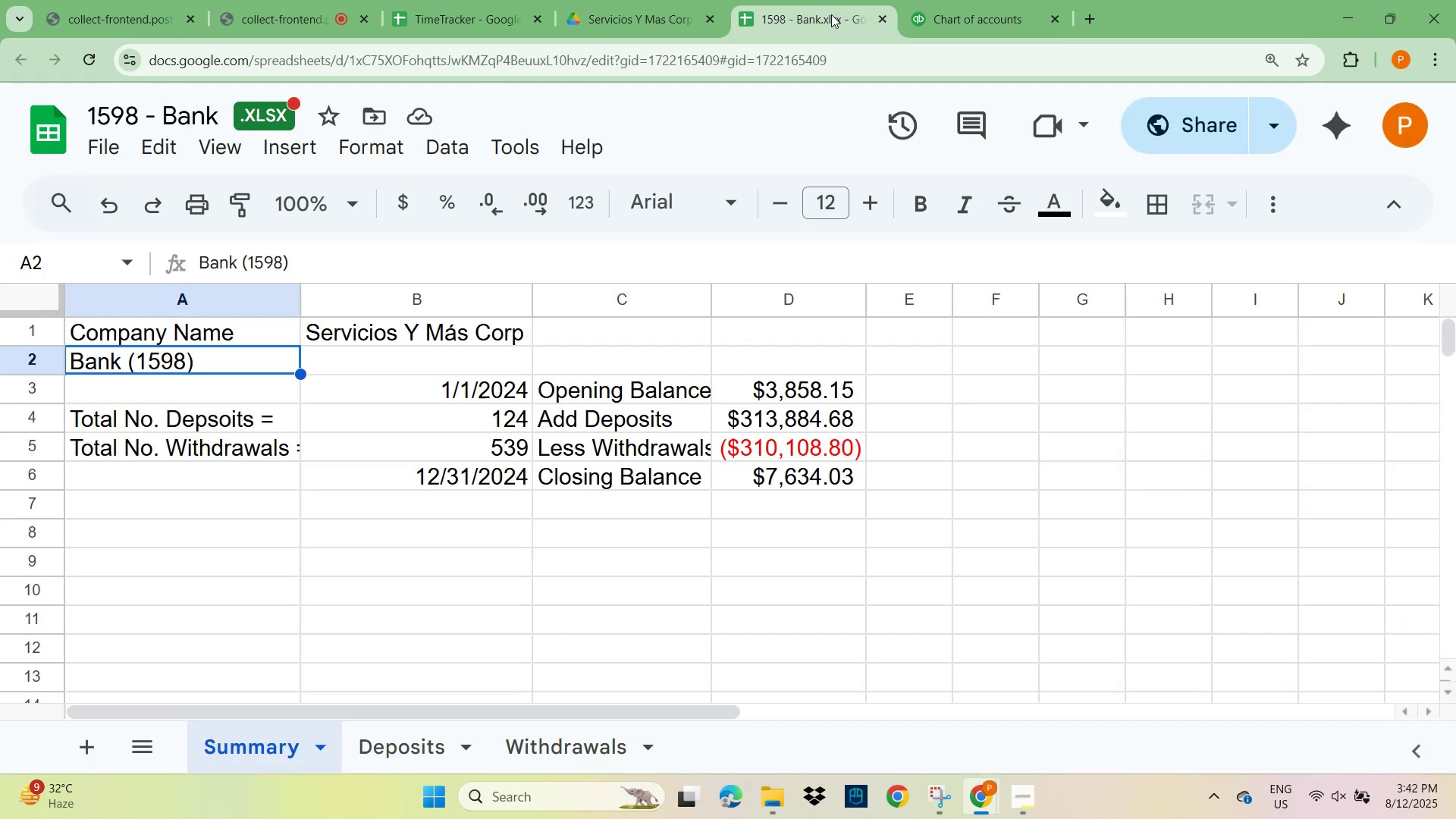 
left_click([965, 13])
 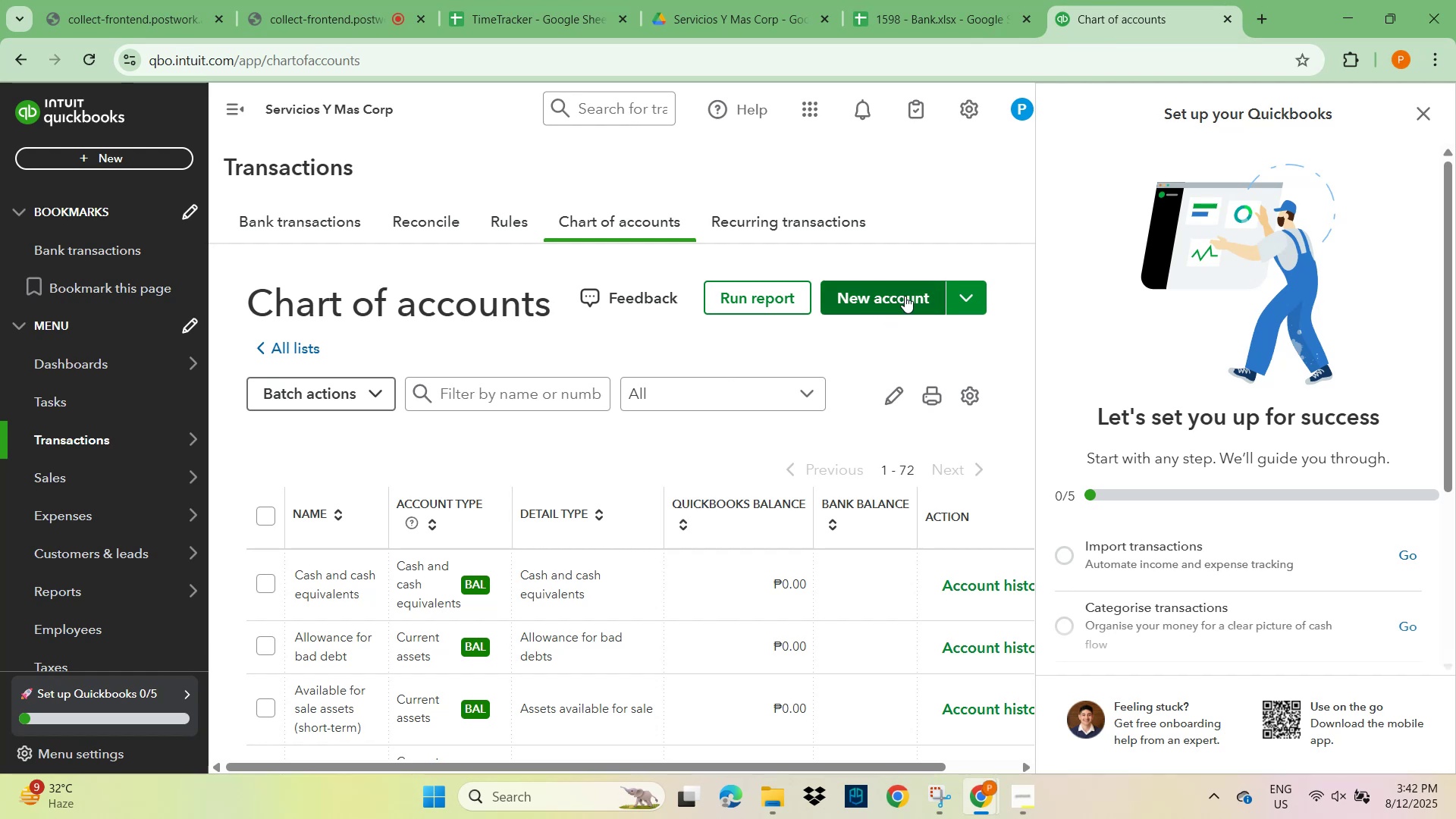 
wait(6.26)
 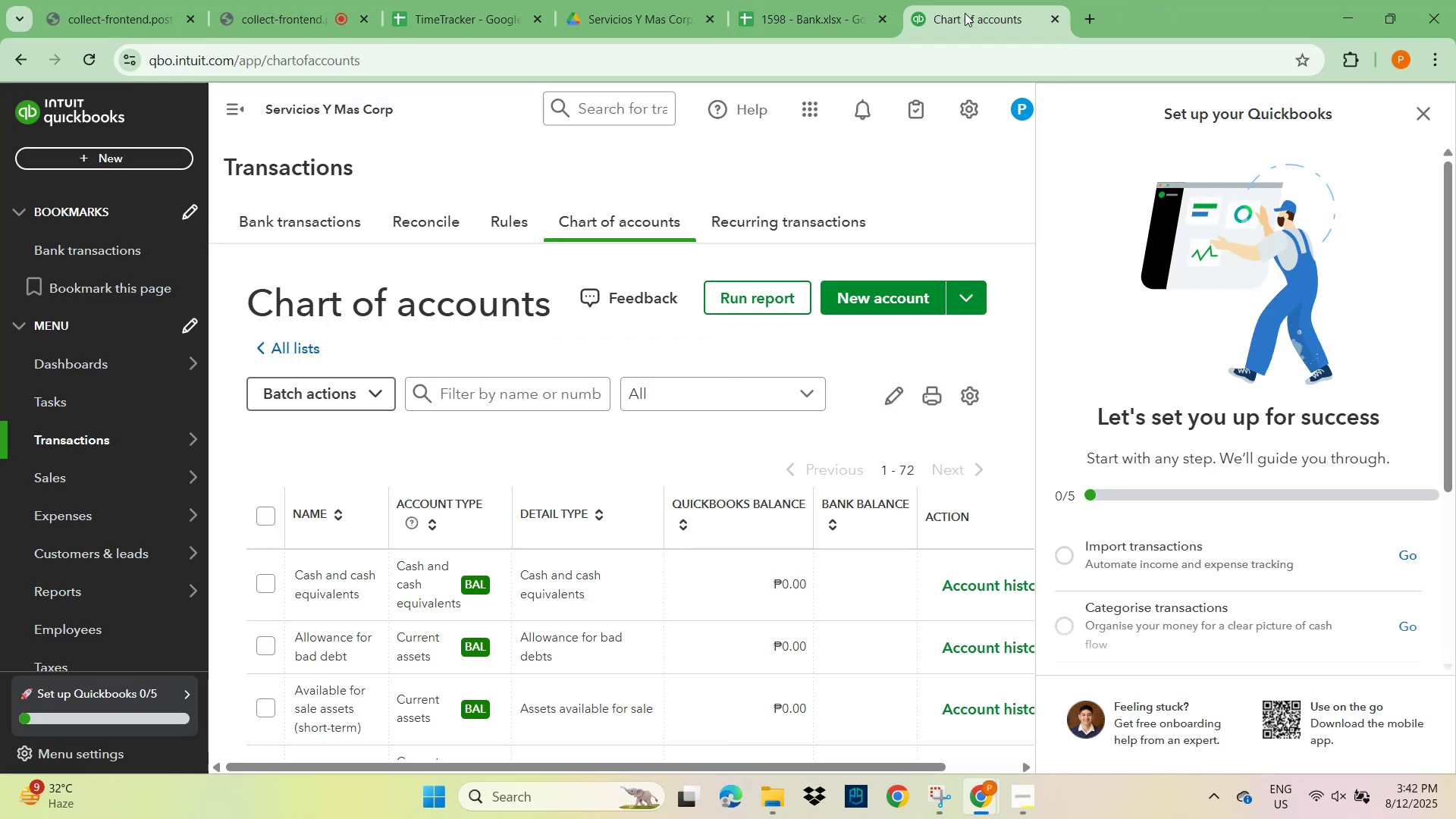 
left_click([959, 297])
 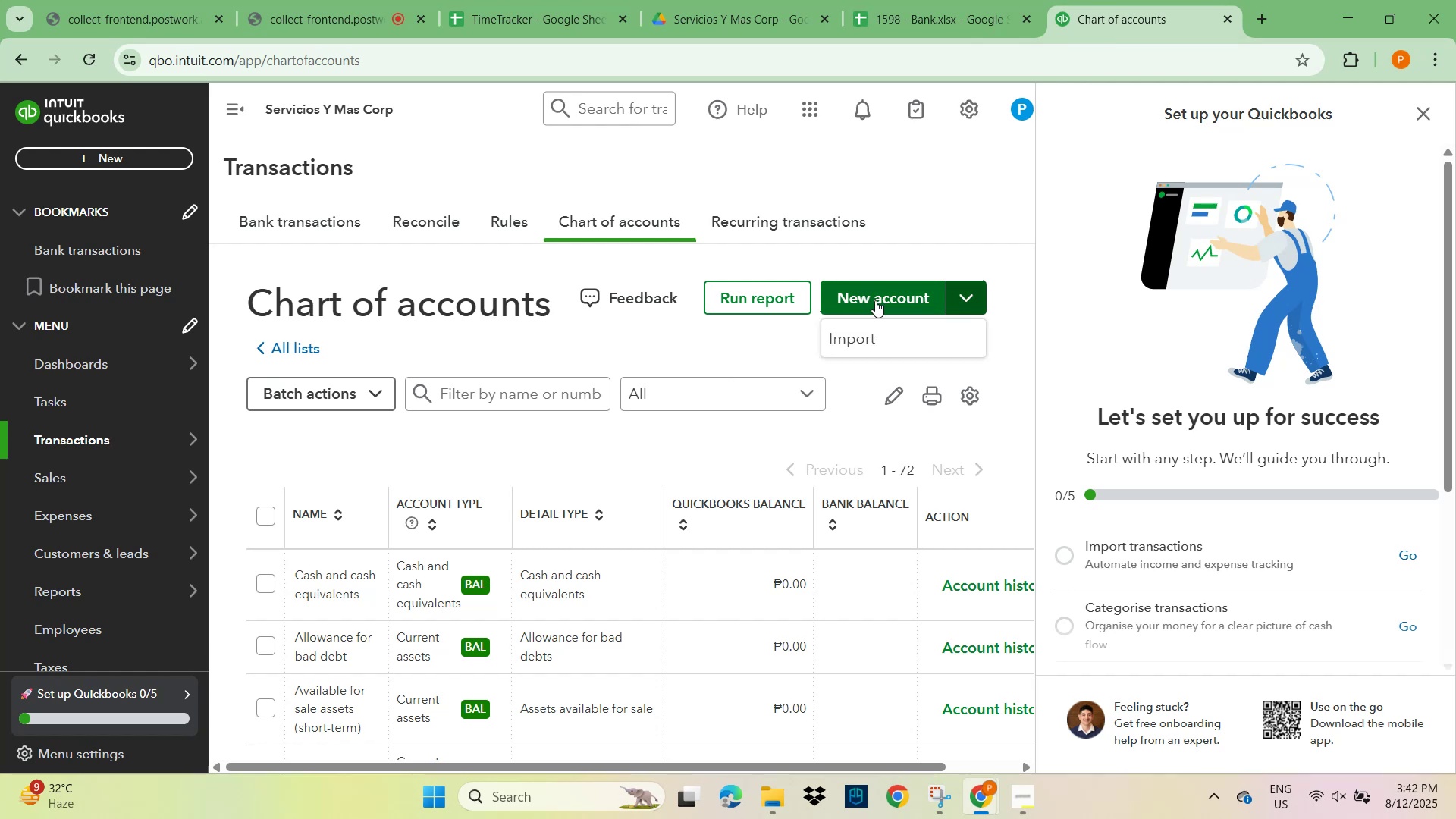 
left_click([882, 301])
 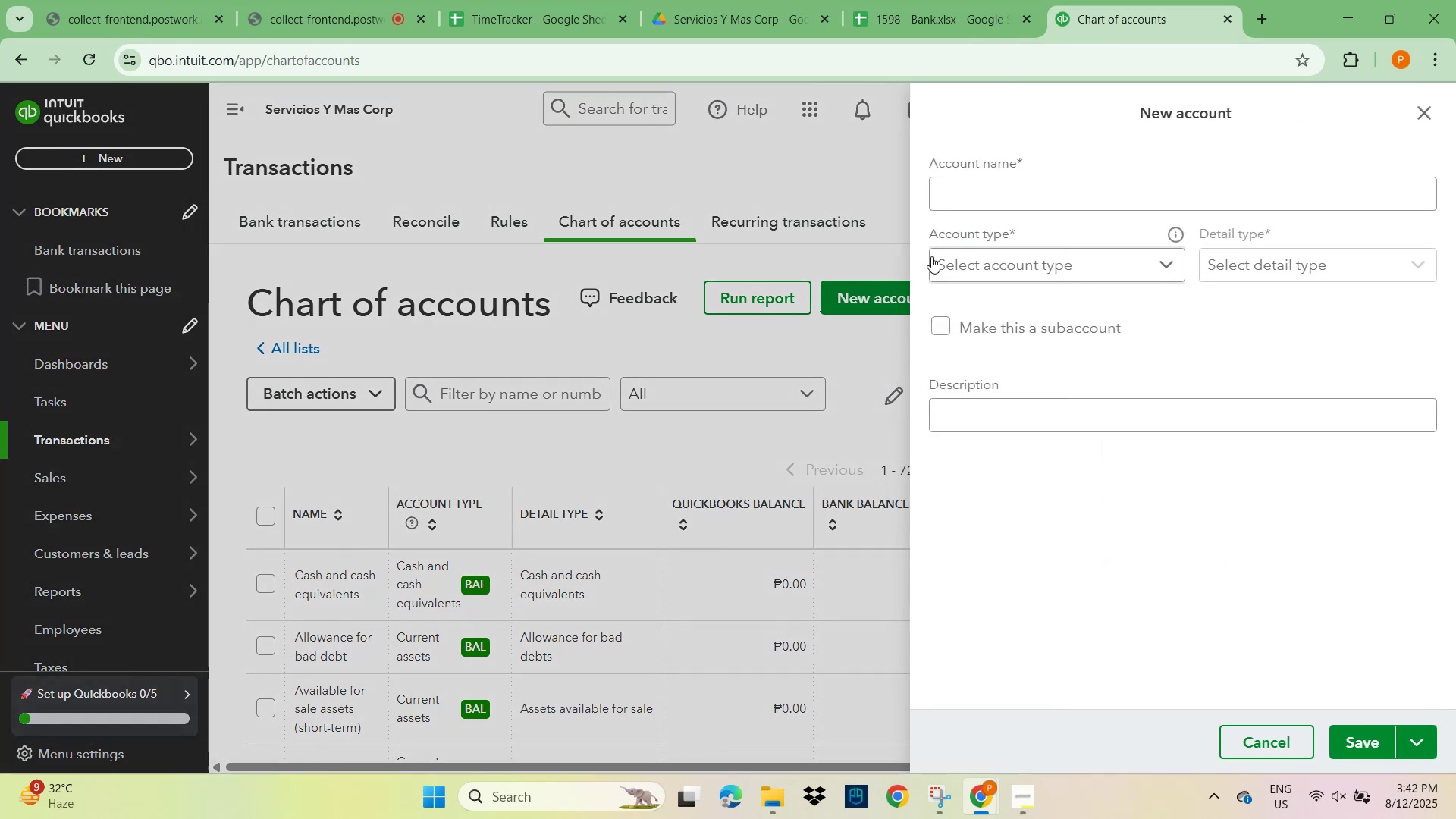 
left_click([968, 197])
 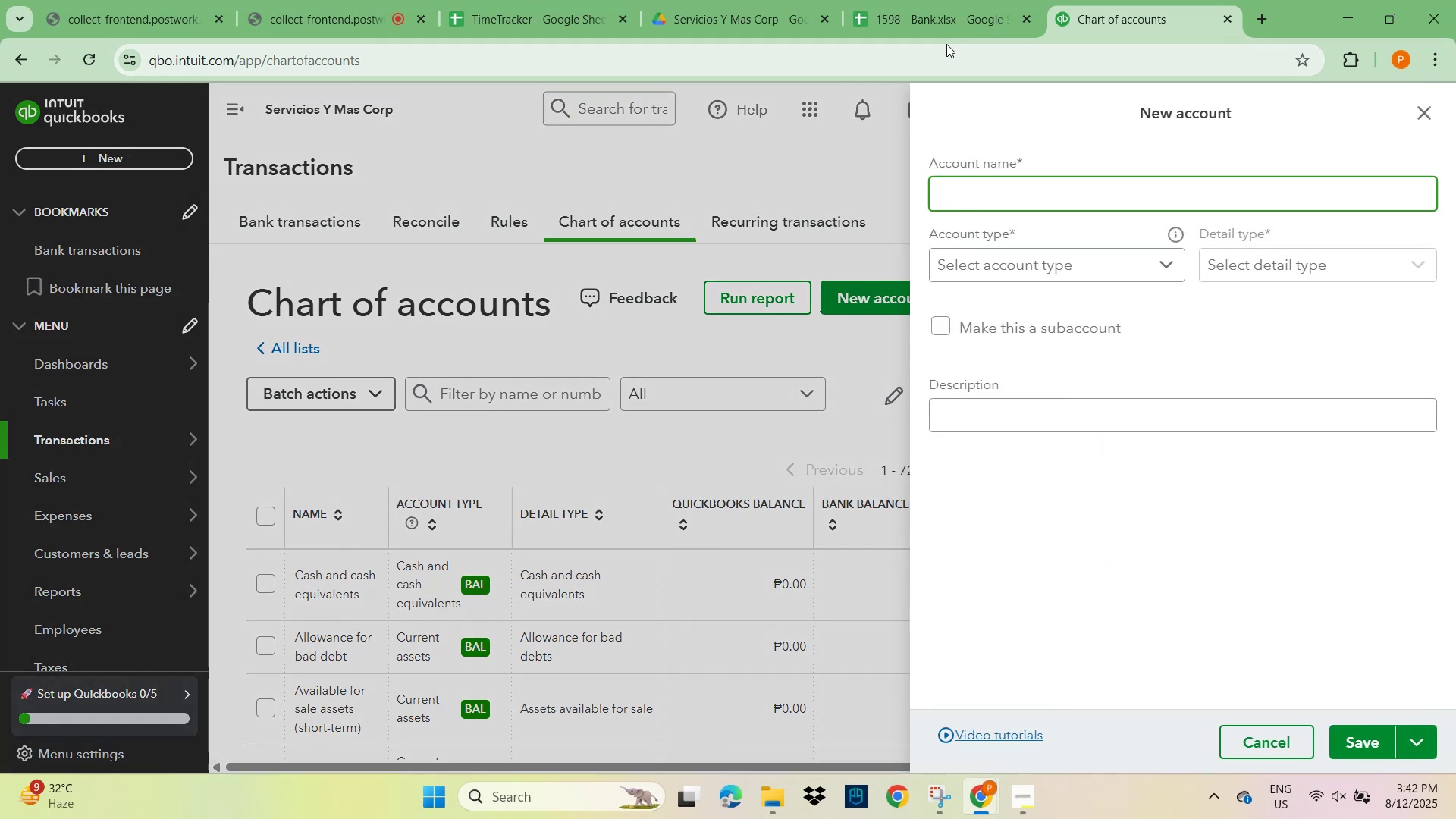 
mouse_move([952, 51])
 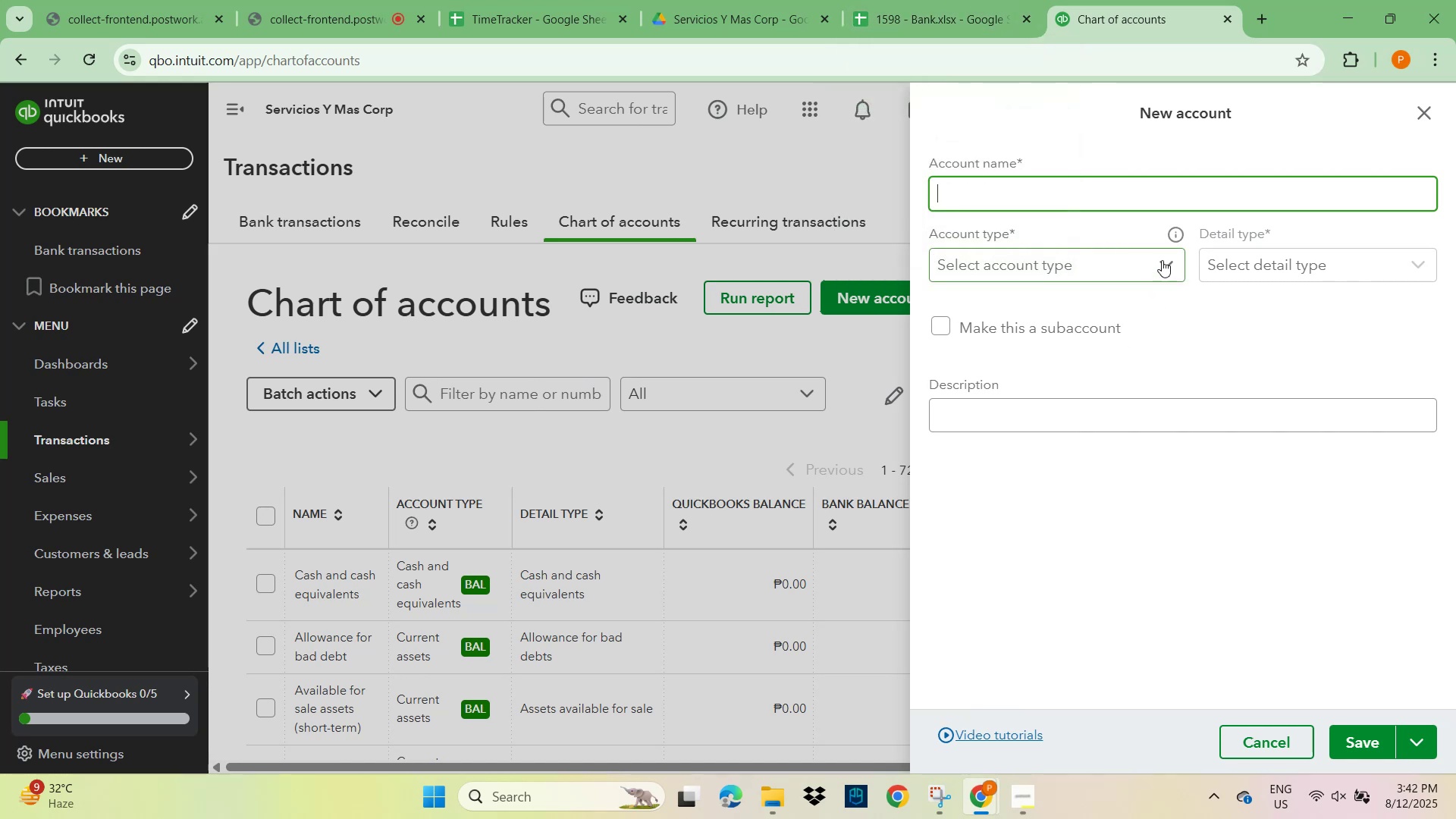 
left_click([1162, 260])
 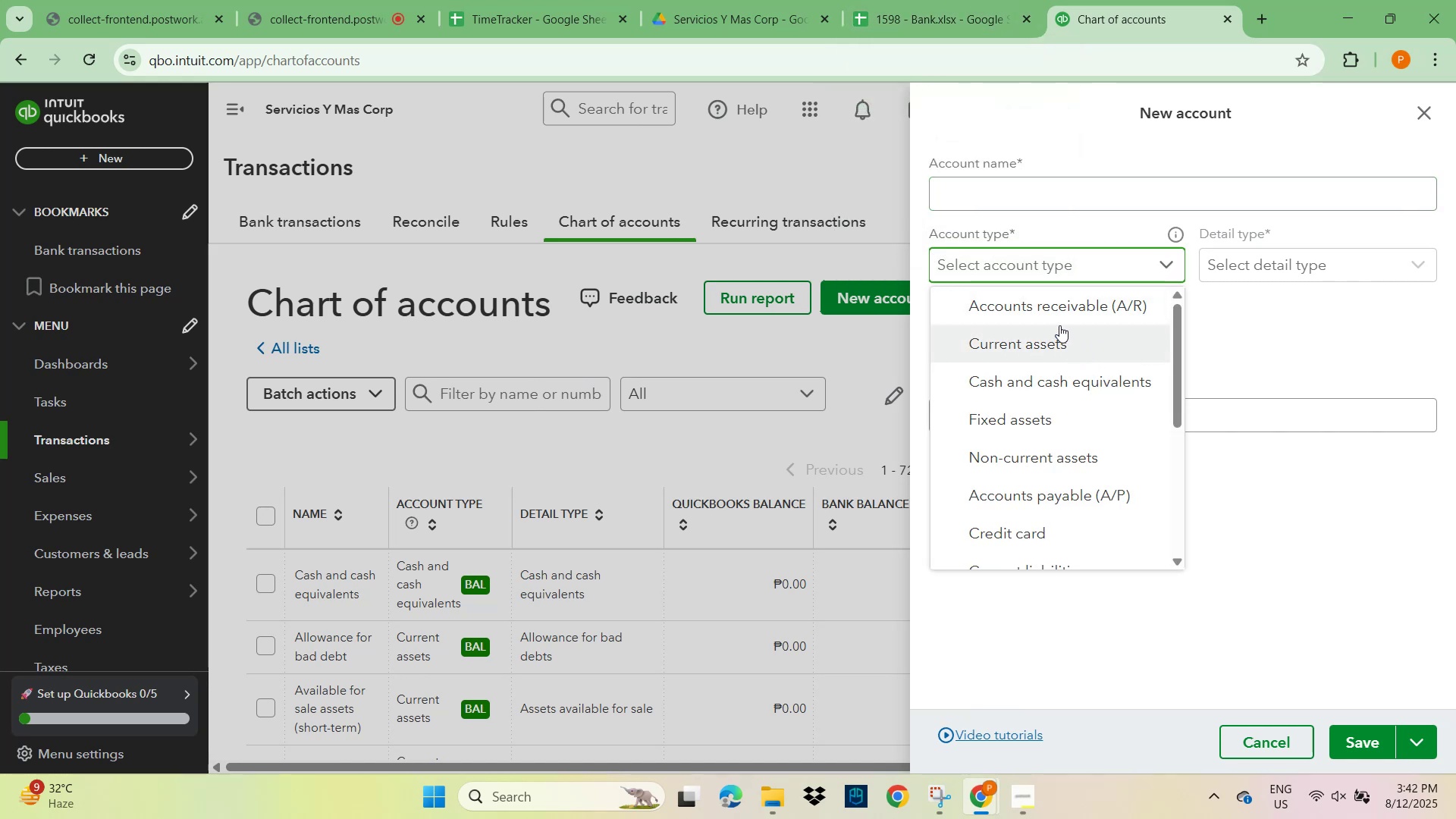 
wait(5.14)
 